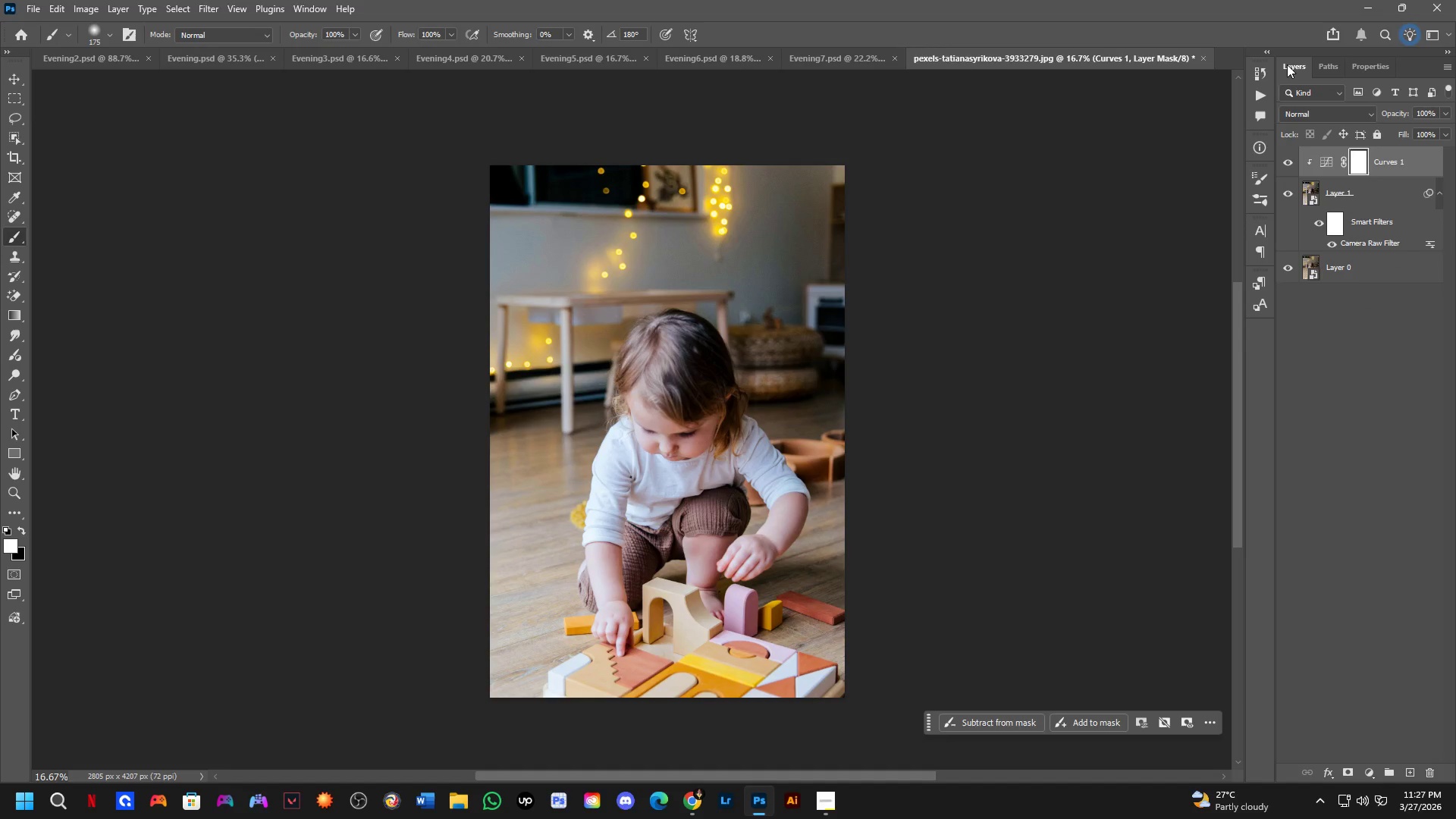 
key(Backspace)
 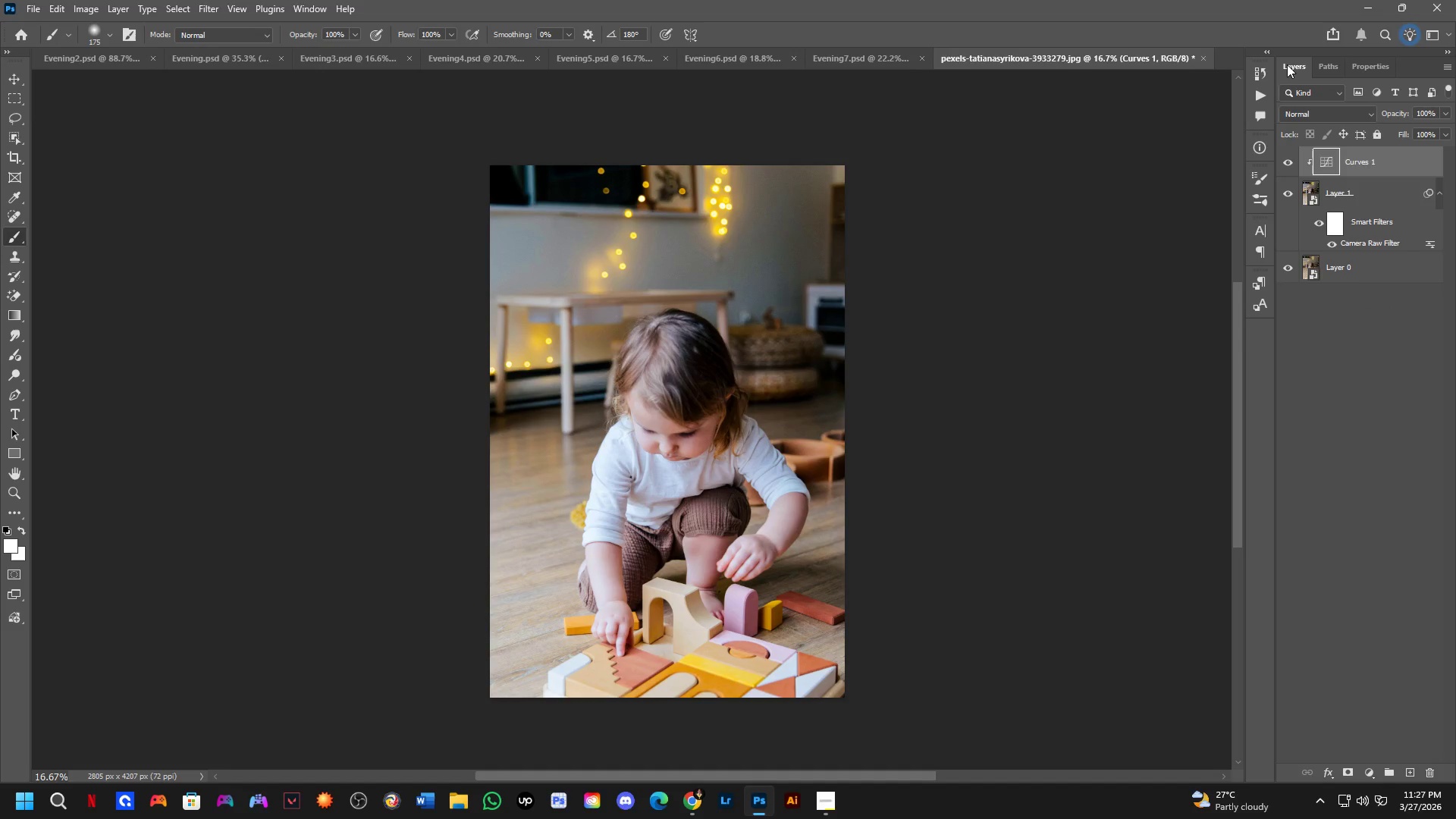 
key(Backspace)
 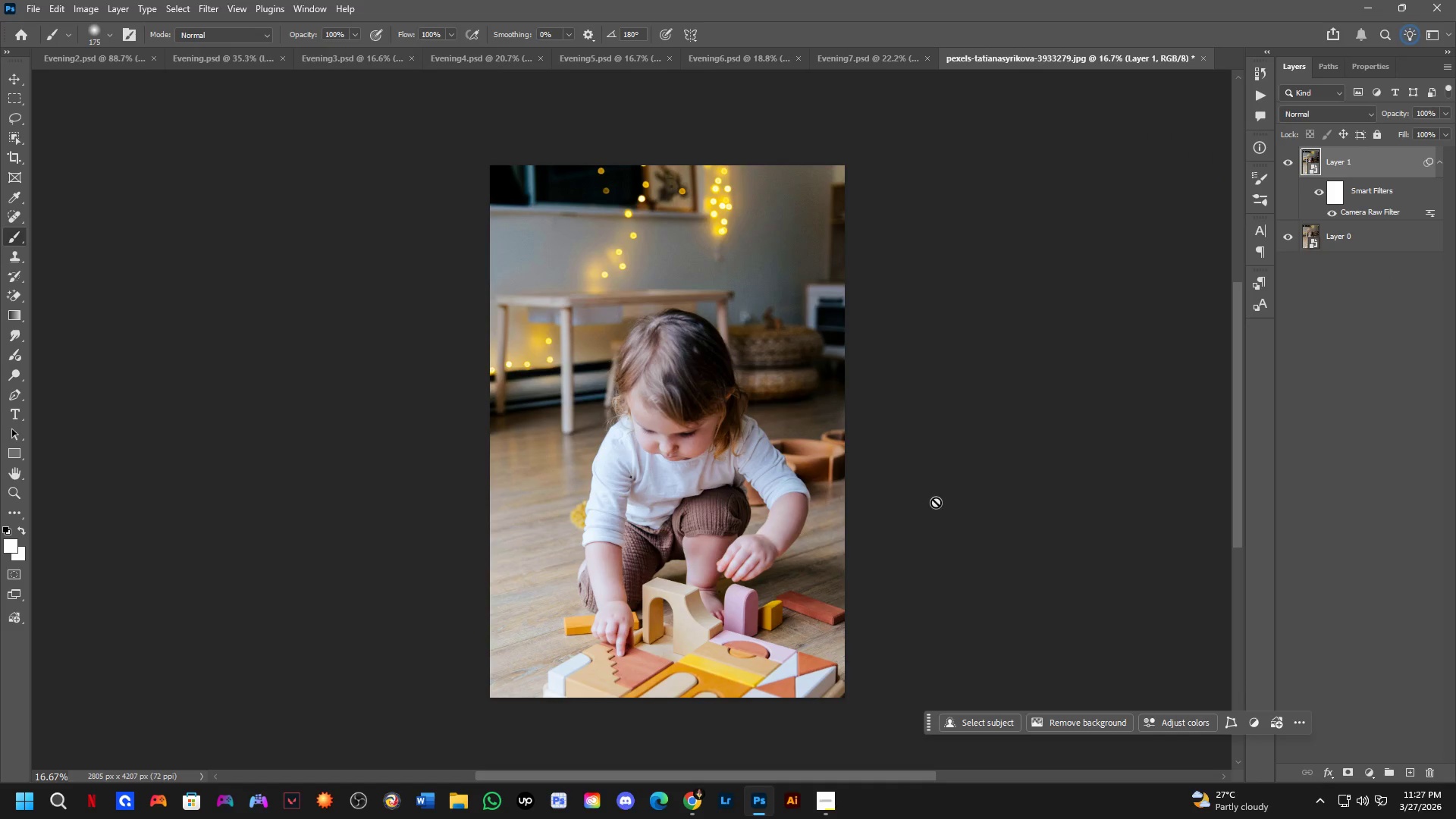 
hold_key(key=Space, duration=0.52)
 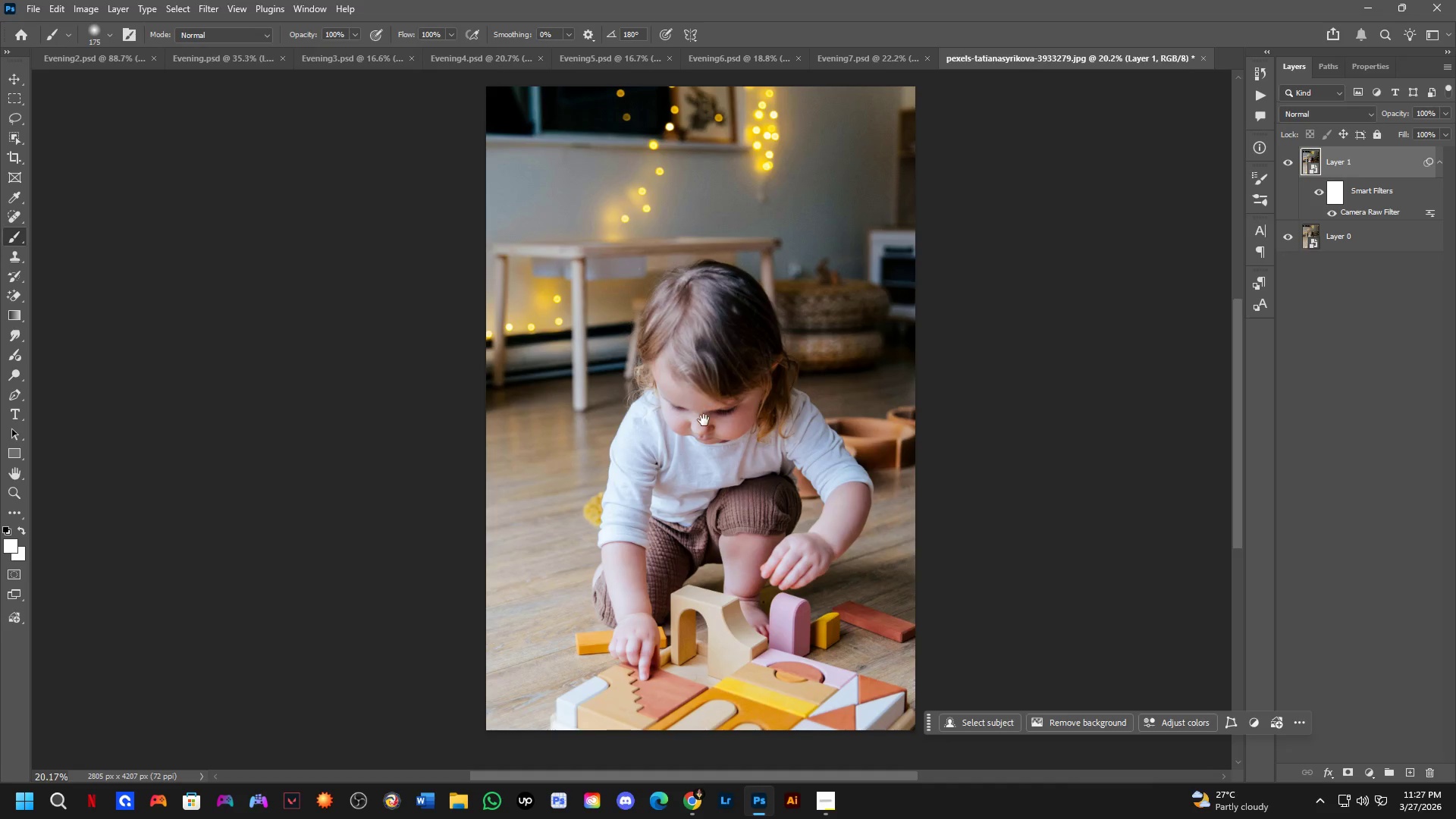 
left_click_drag(start_coordinate=[667, 429], to_coordinate=[736, 363])
 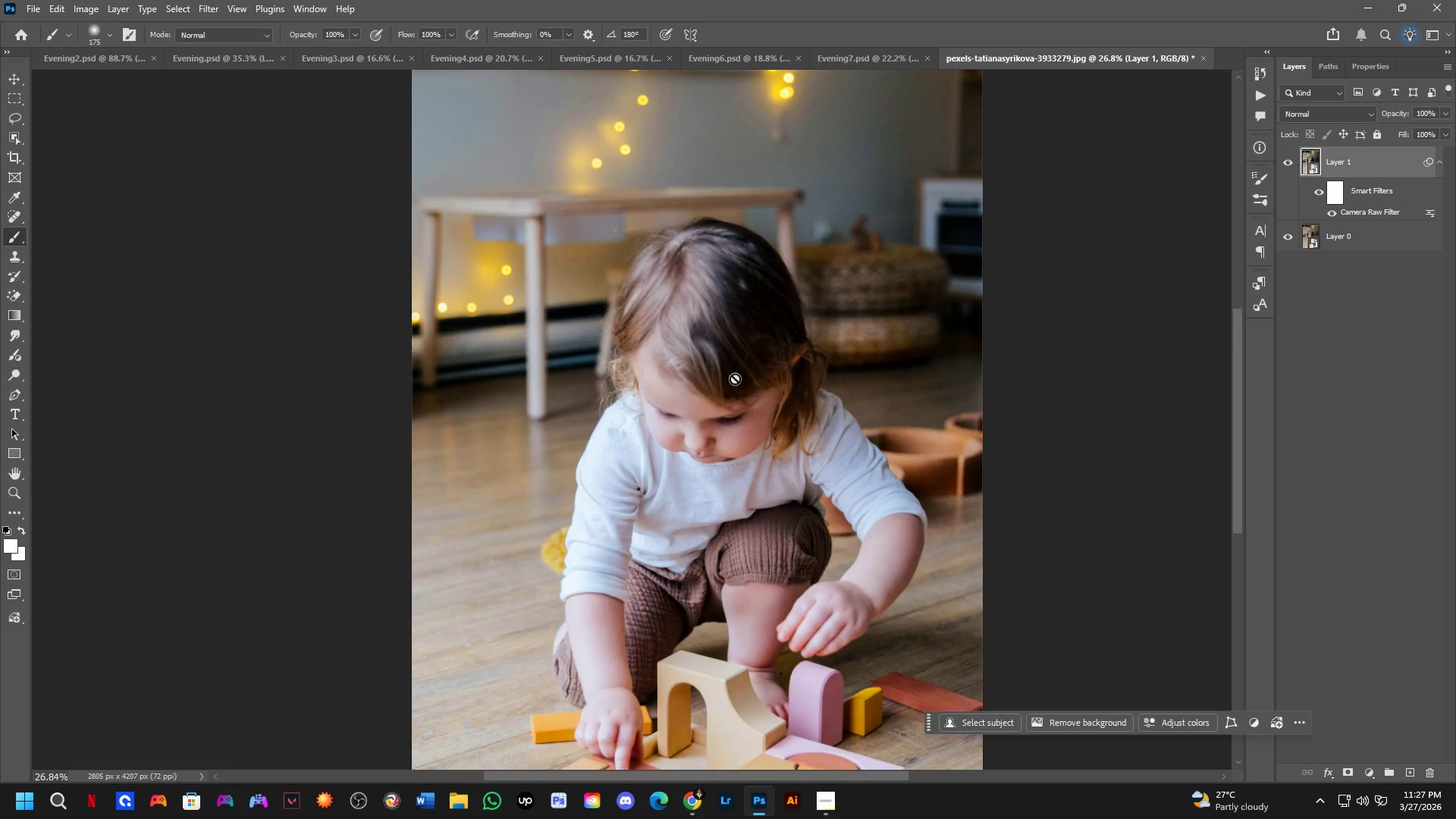 
scroll: coordinate [733, 361], scroll_direction: up, amount: 5.0
 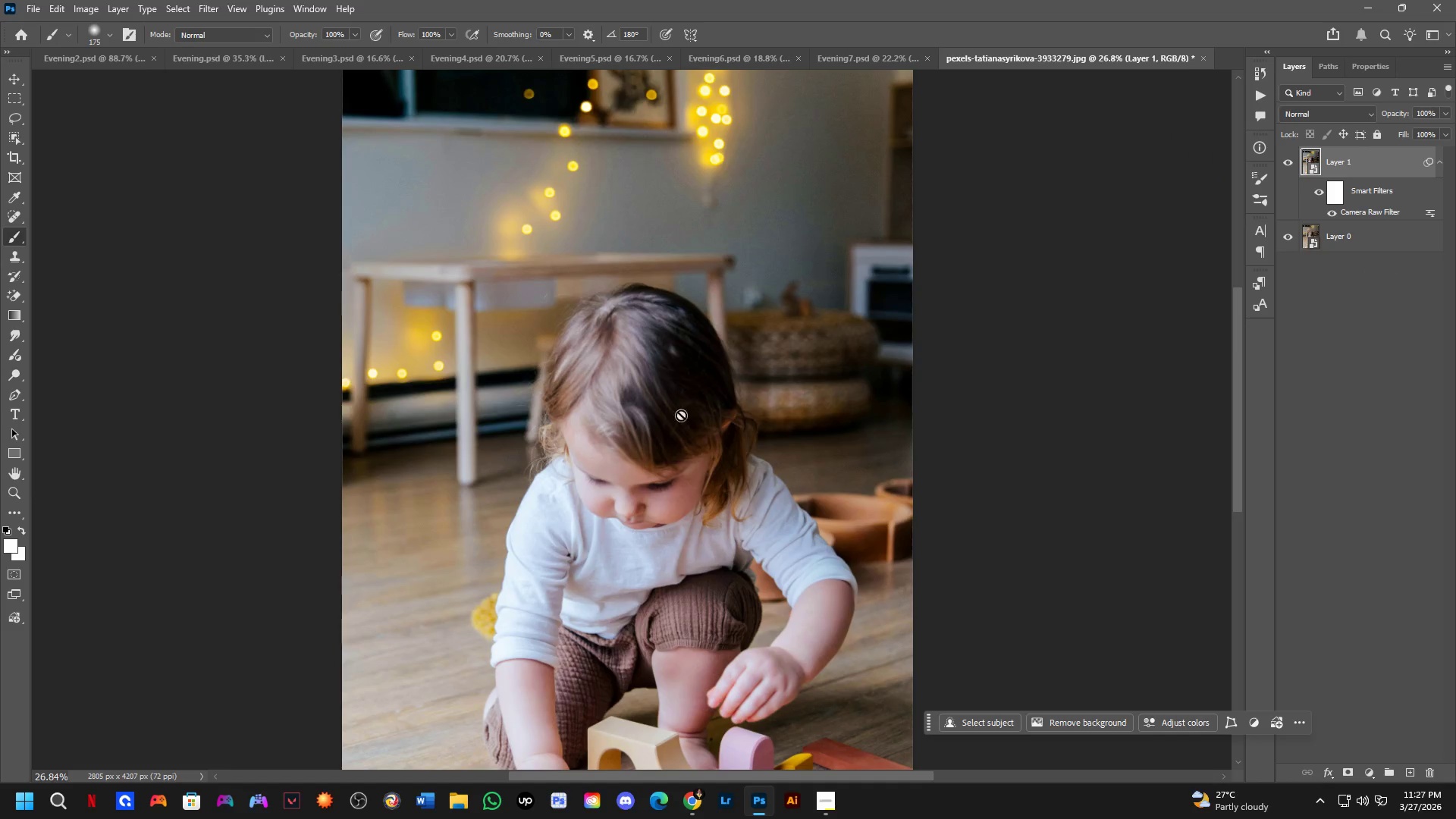 
hold_key(key=Space, duration=0.48)
 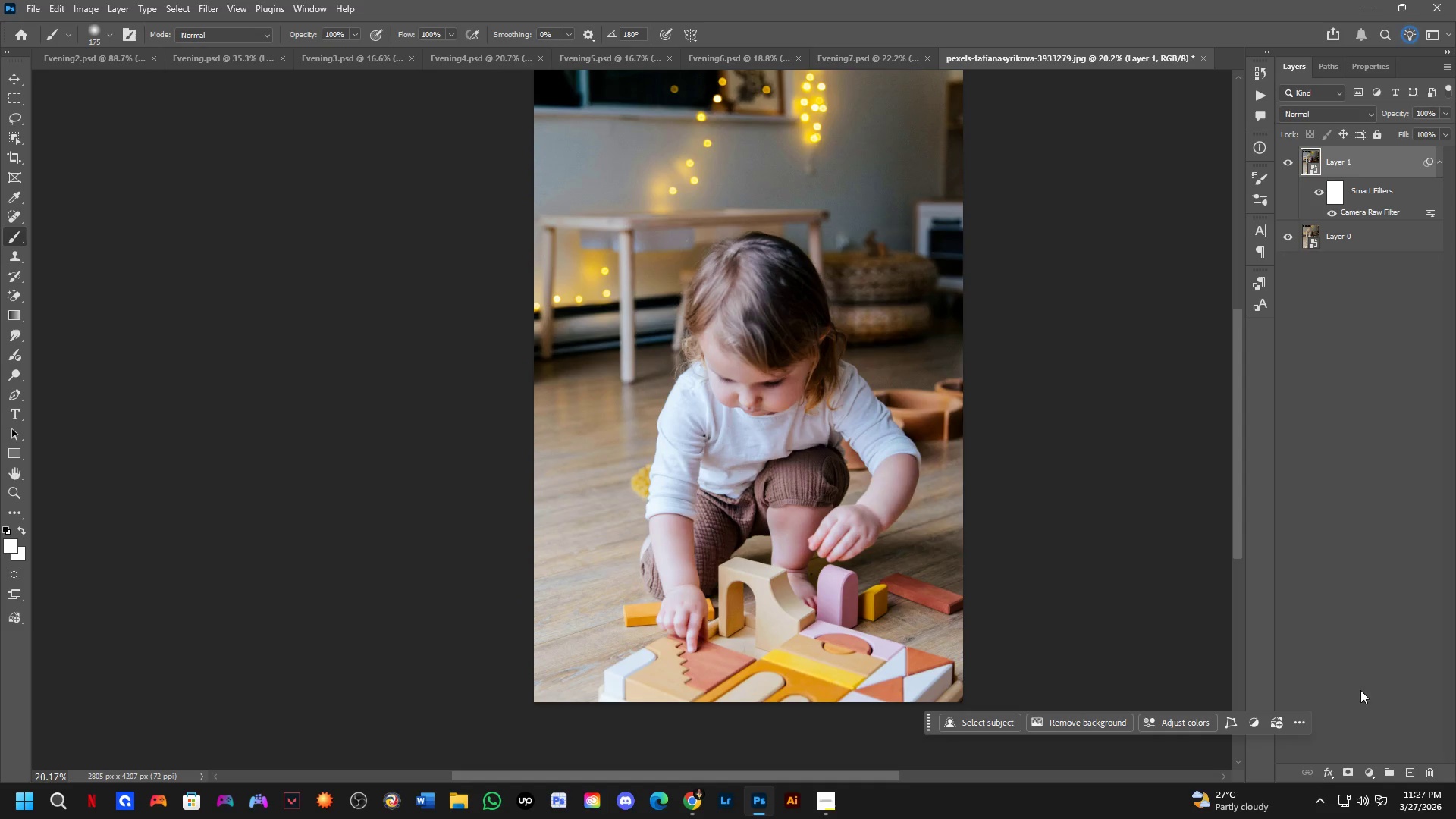 
left_click_drag(start_coordinate=[704, 420], to_coordinate=[752, 392])
 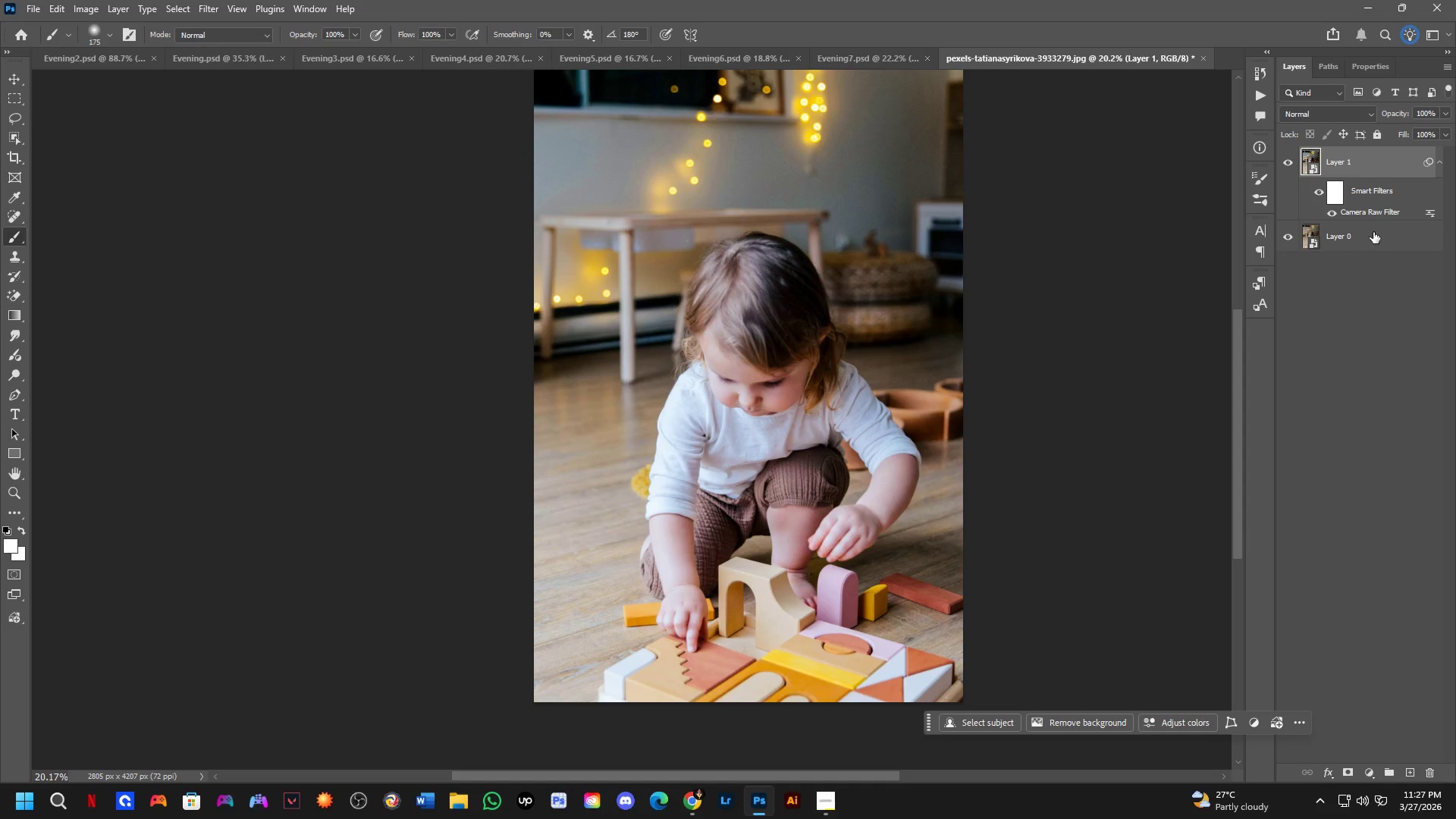 
scroll: coordinate [713, 385], scroll_direction: down, amount: 3.0
 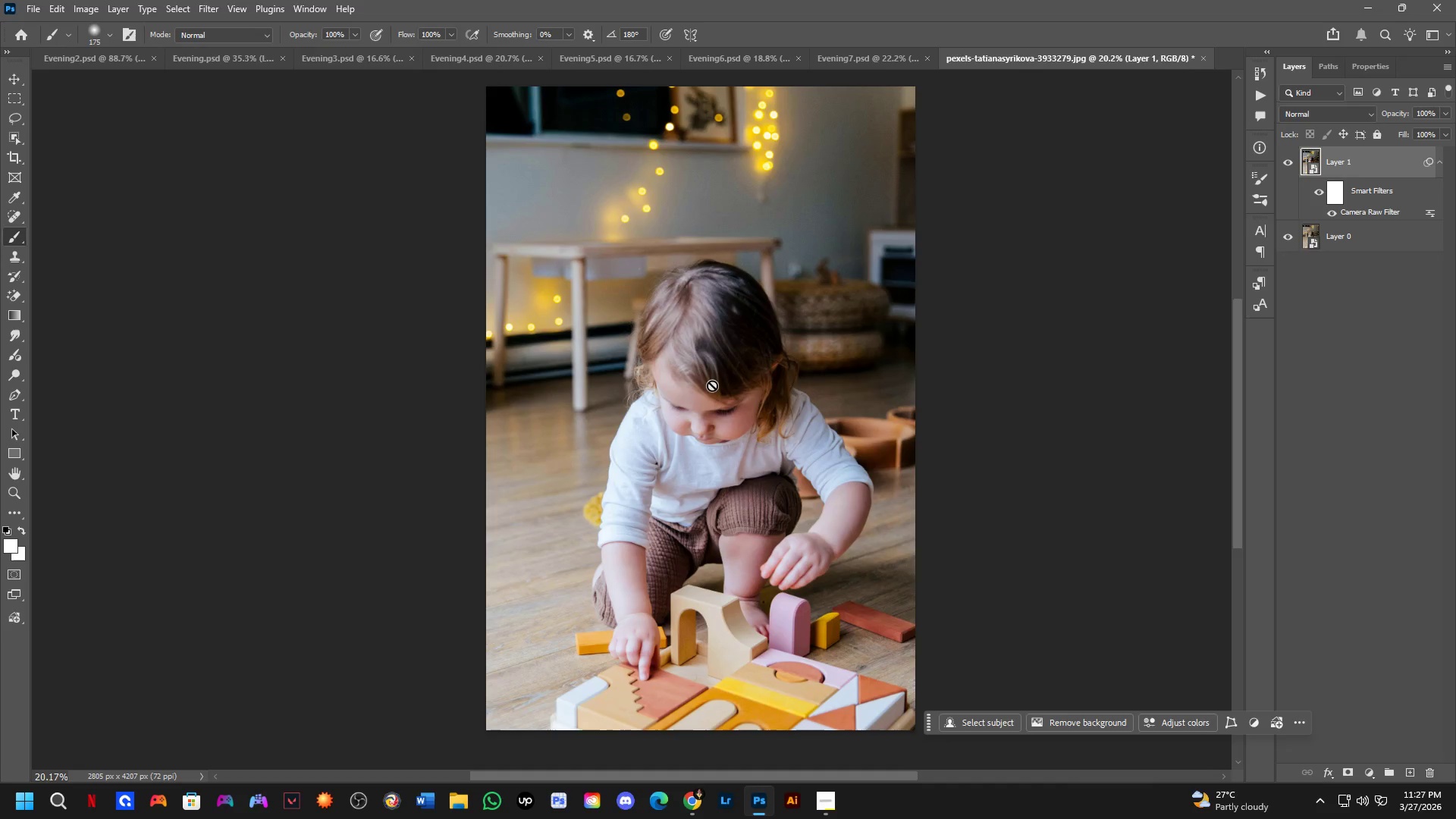 
double_click([1385, 209])
 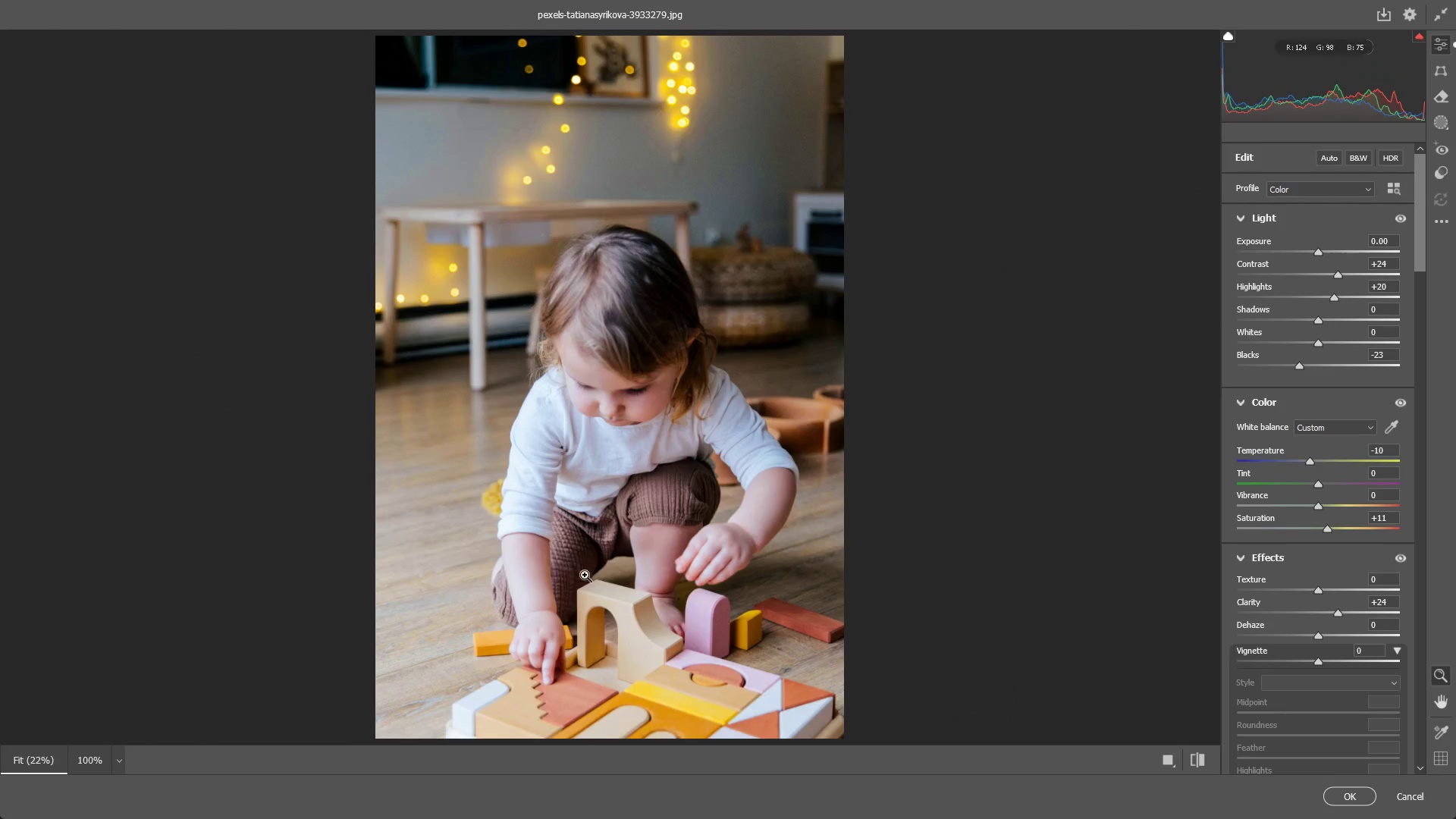 
left_click_drag(start_coordinate=[613, 452], to_coordinate=[659, 448])
 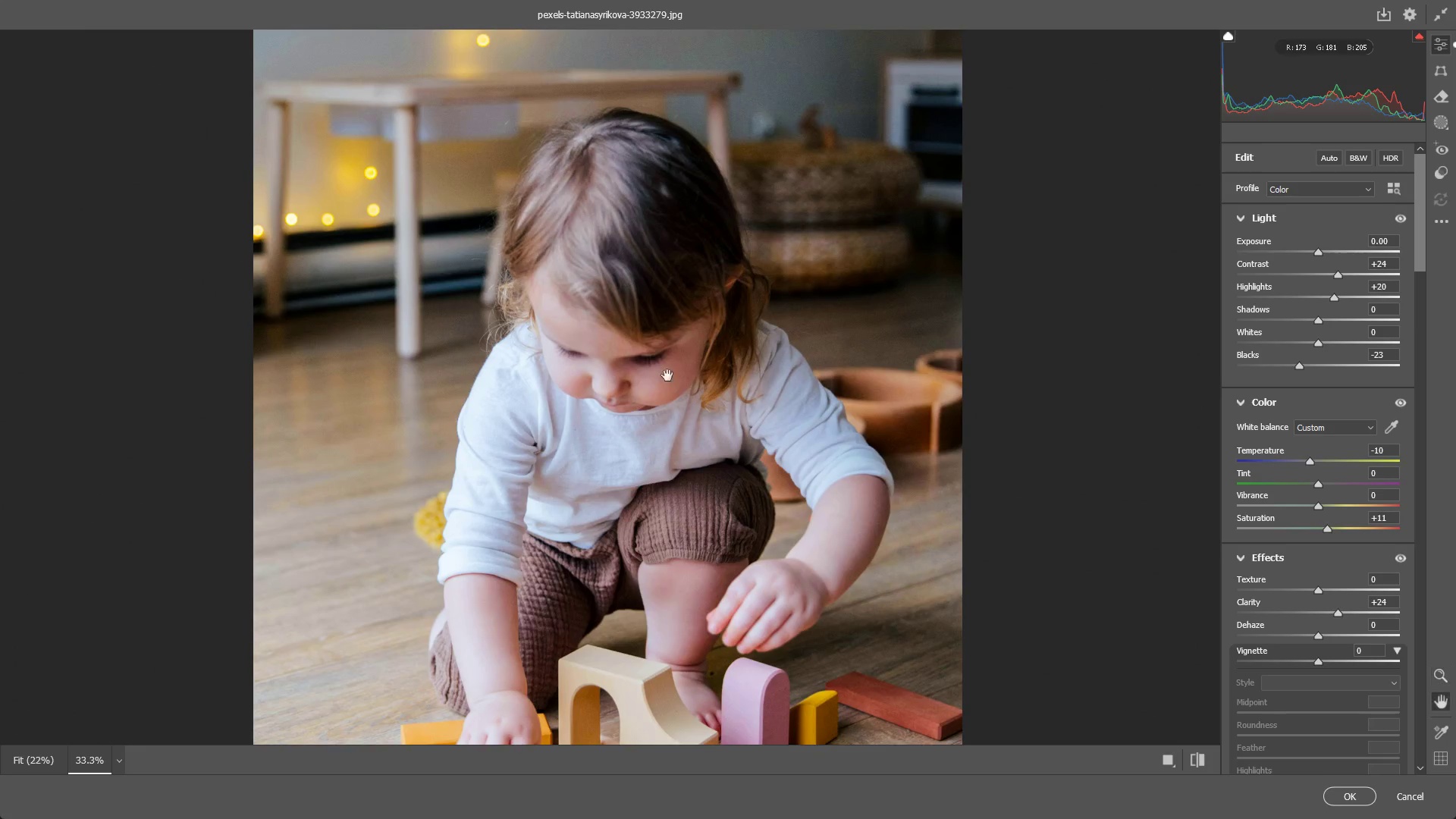 
hold_key(key=Space, duration=0.53)
 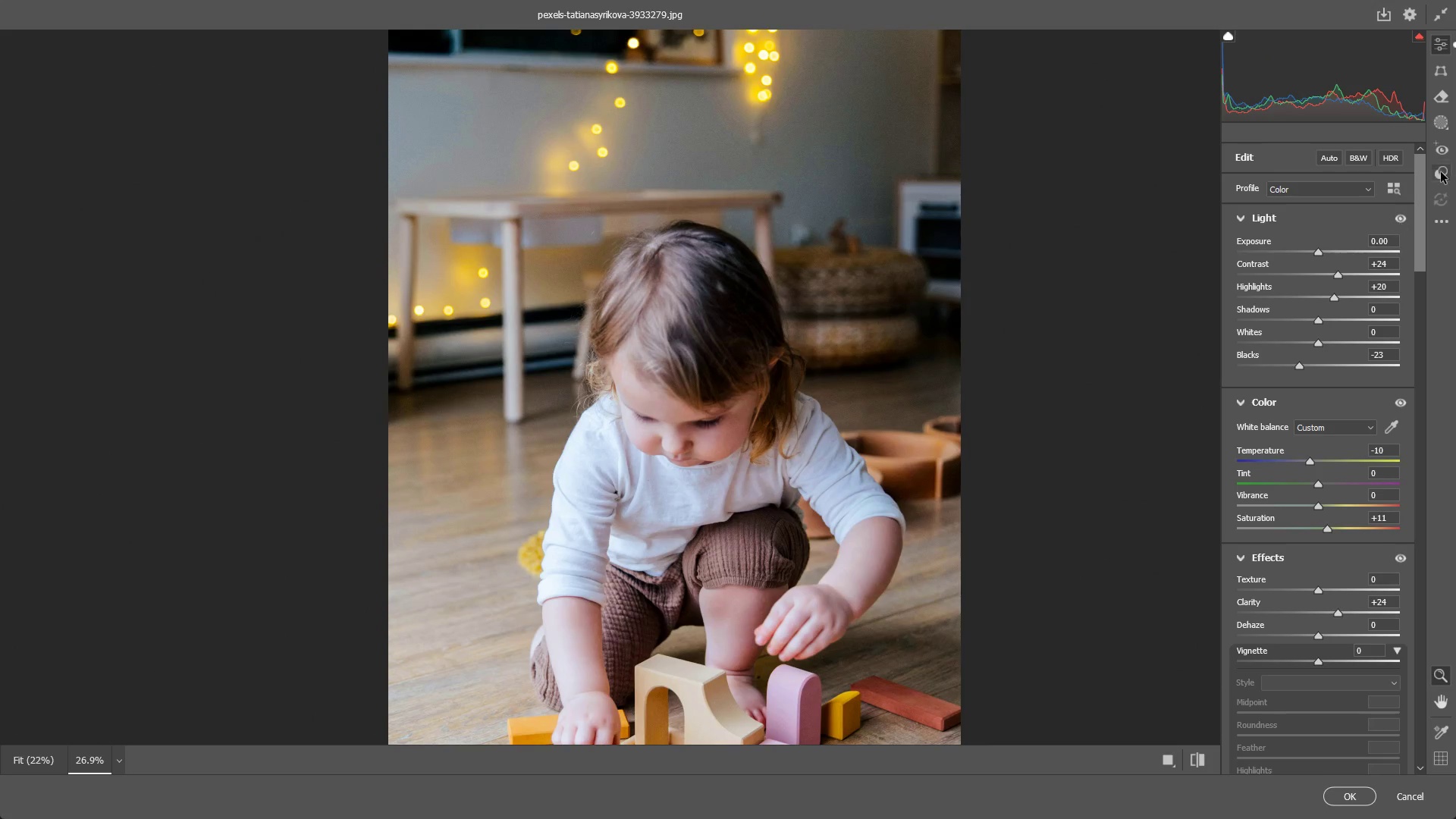 
left_click_drag(start_coordinate=[673, 380], to_coordinate=[715, 451])
 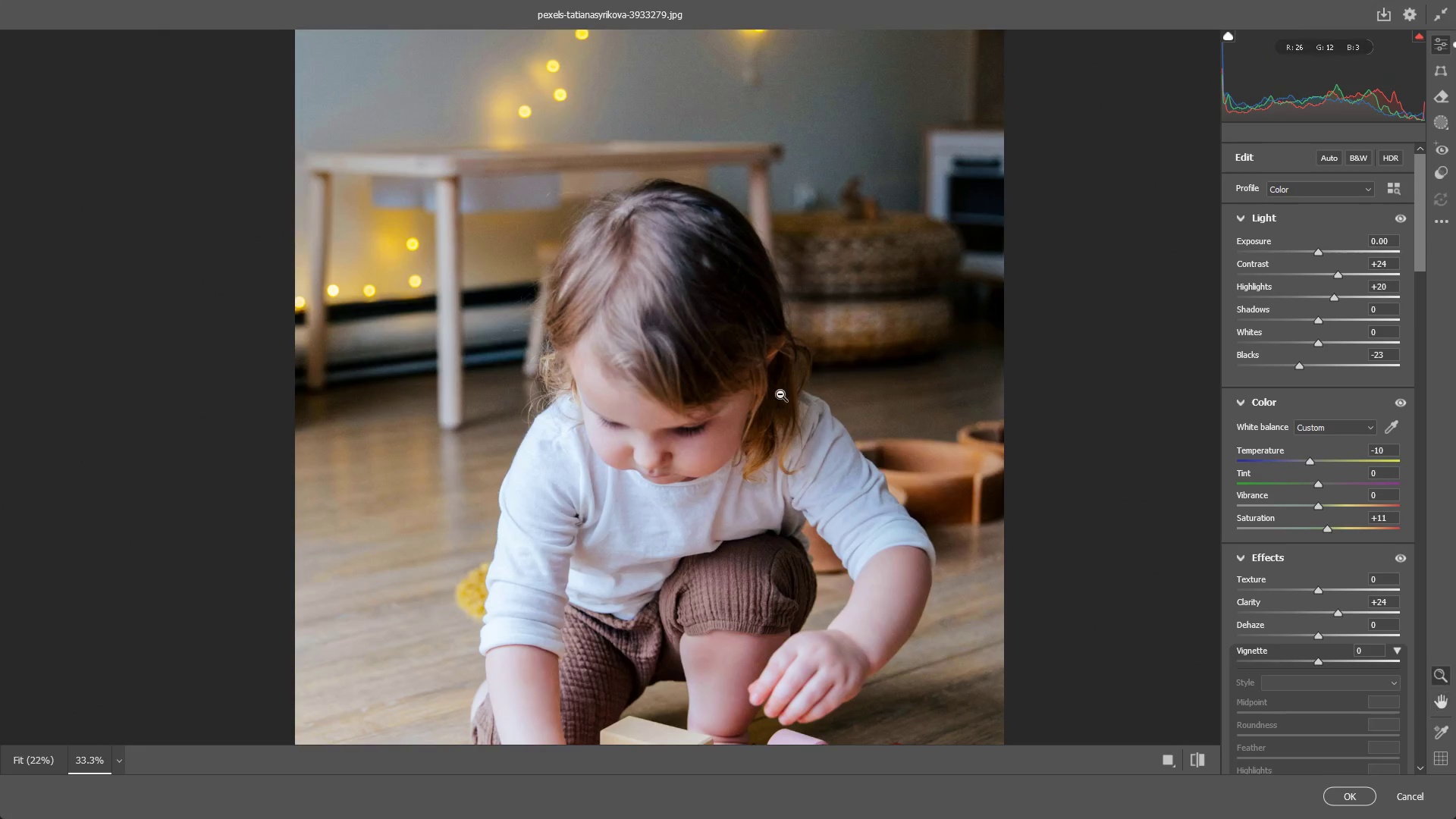 
left_click_drag(start_coordinate=[780, 394], to_coordinate=[756, 404])
 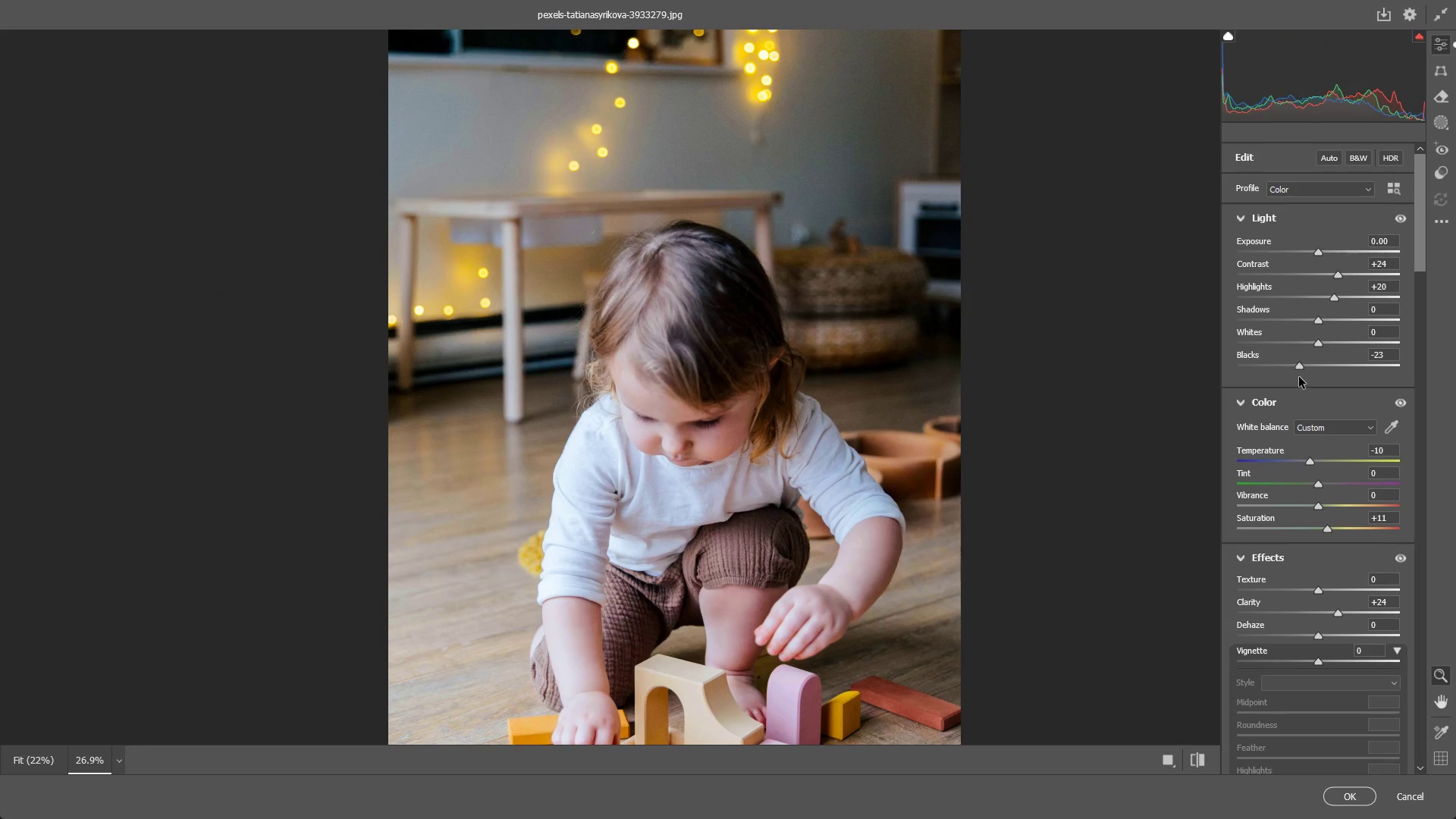 
left_click_drag(start_coordinate=[1300, 367], to_coordinate=[1313, 366])
 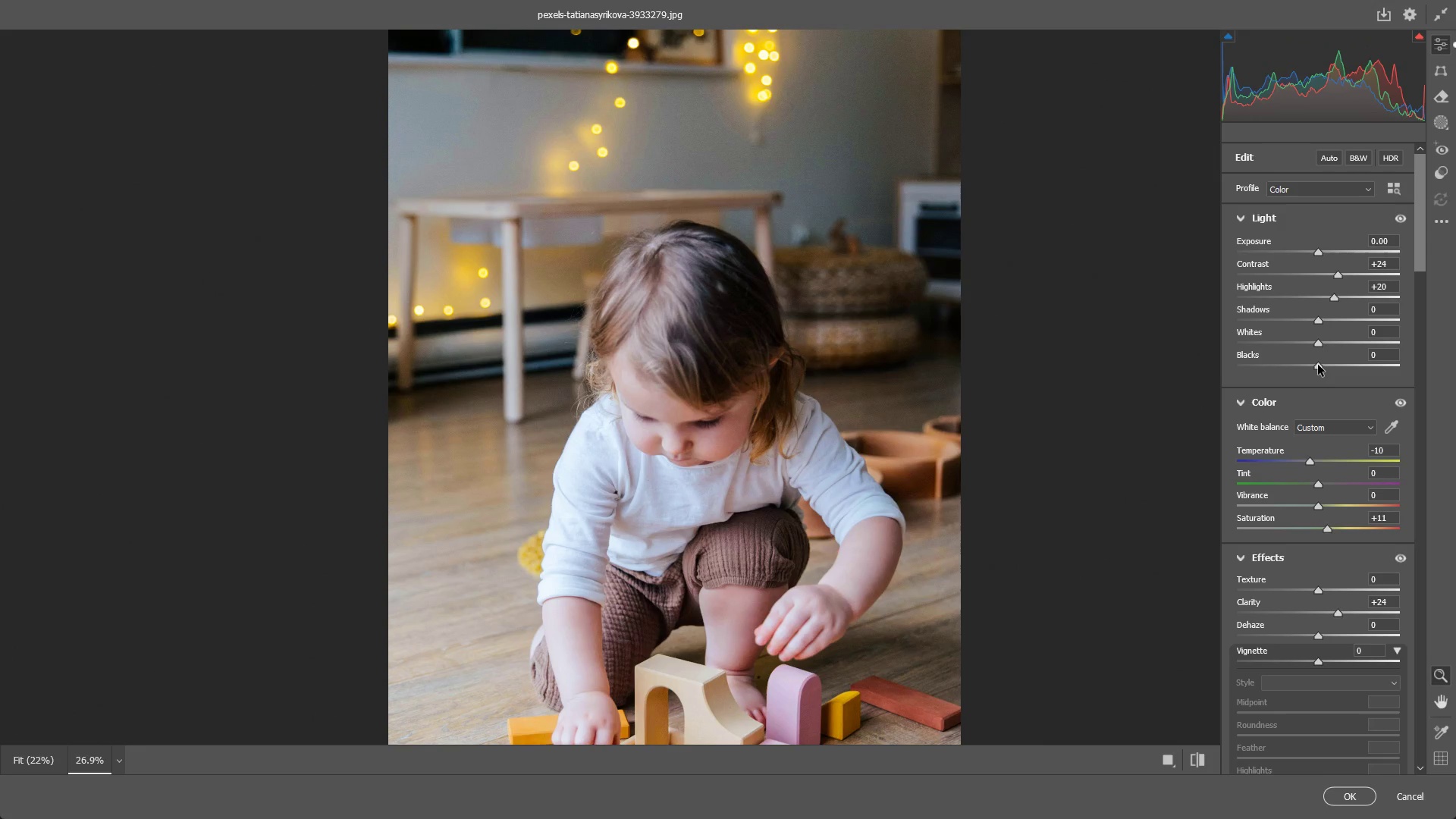 
double_click([1318, 365])
 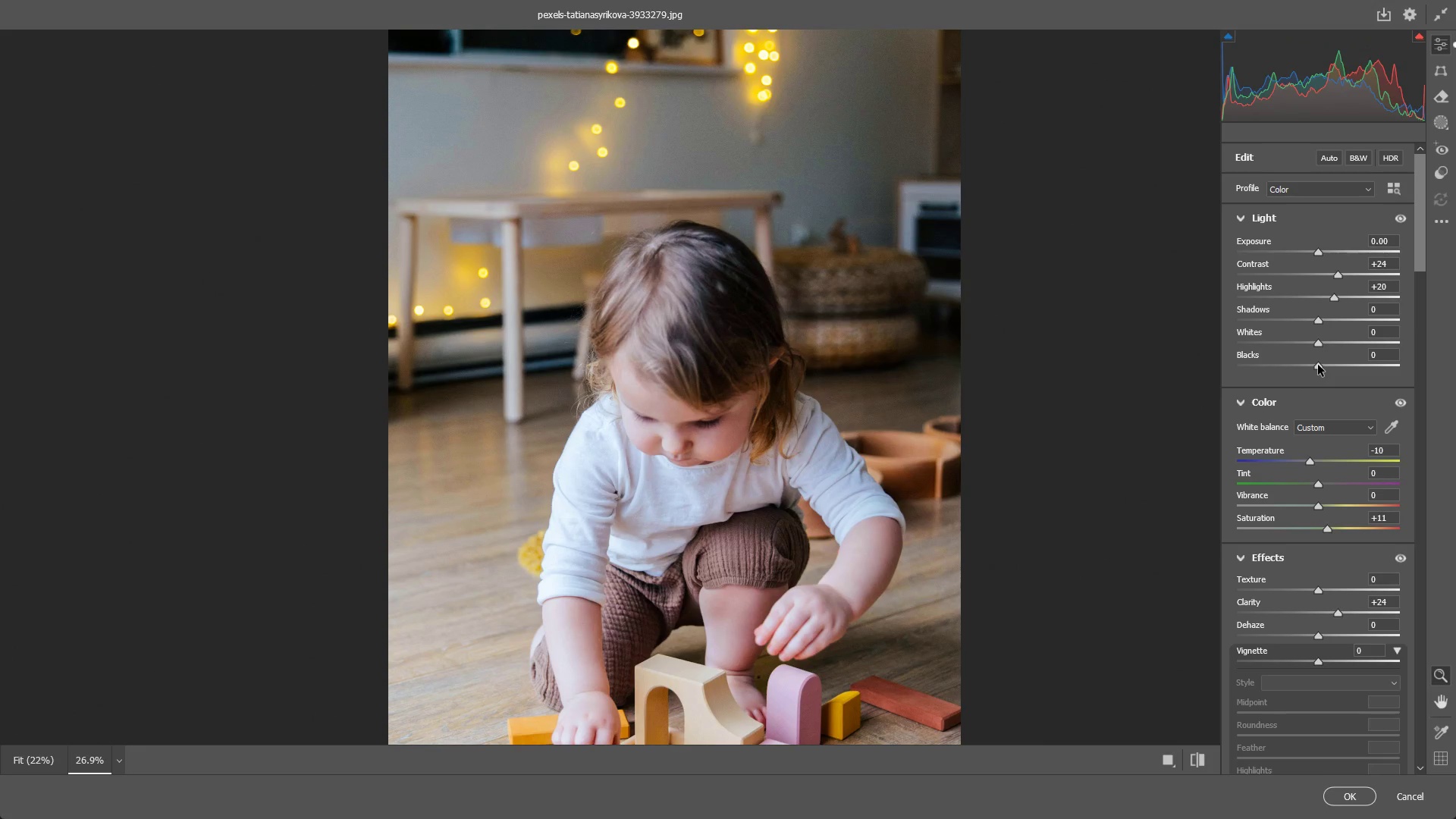 
left_click_drag(start_coordinate=[1318, 365], to_coordinate=[1302, 365])
 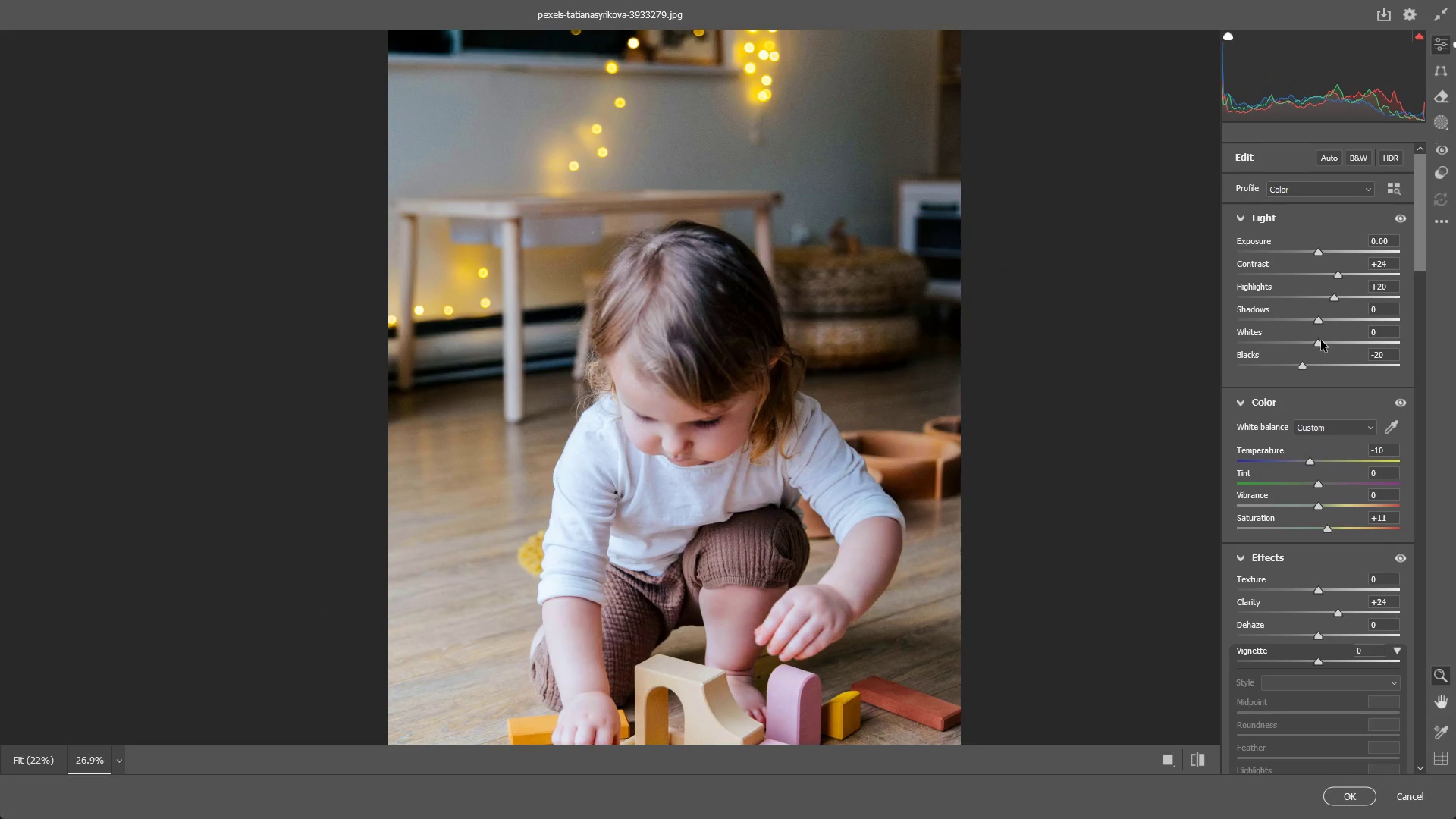 
left_click_drag(start_coordinate=[1319, 343], to_coordinate=[1329, 353])
 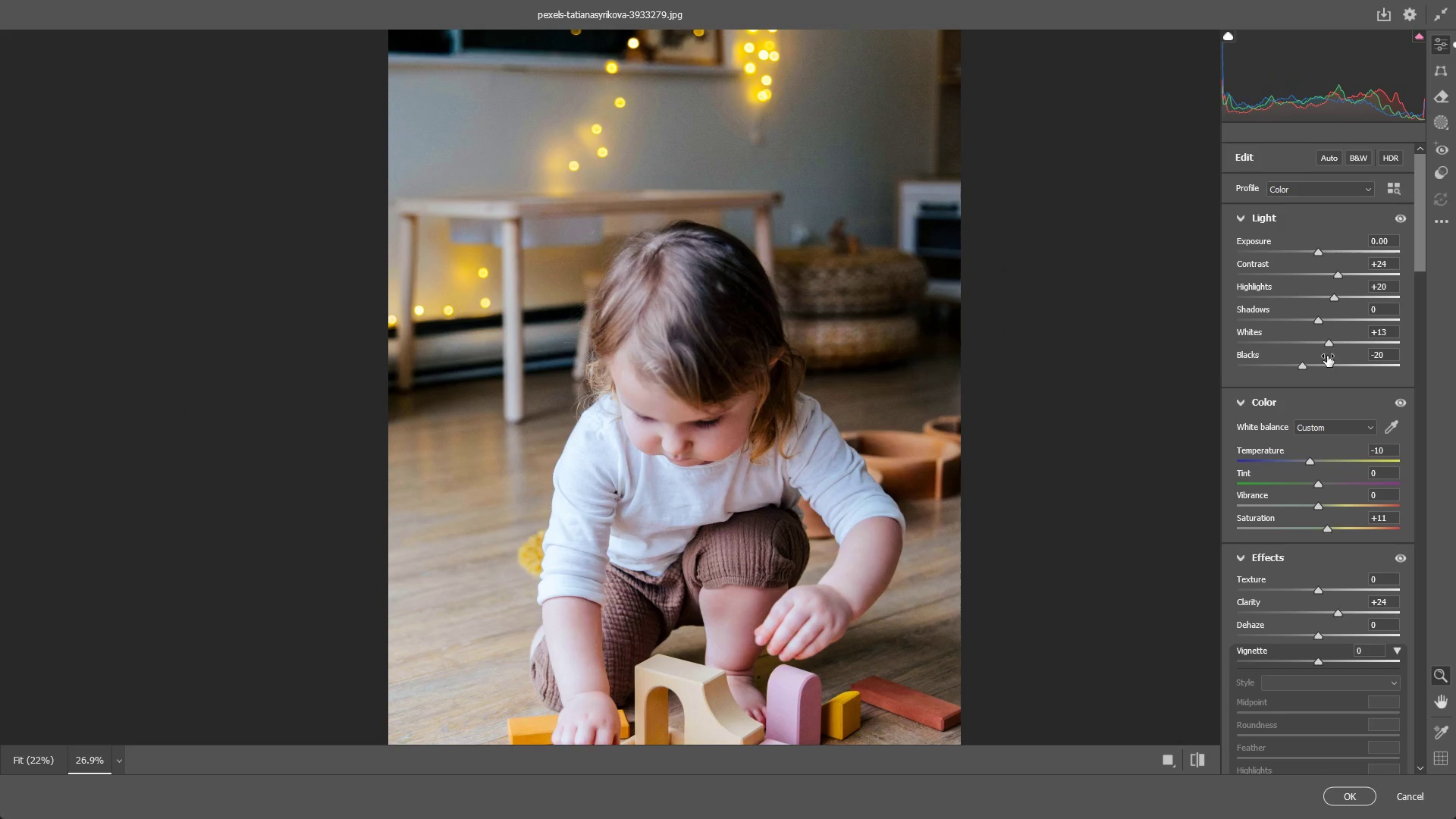 
key(Control+ControlLeft)
 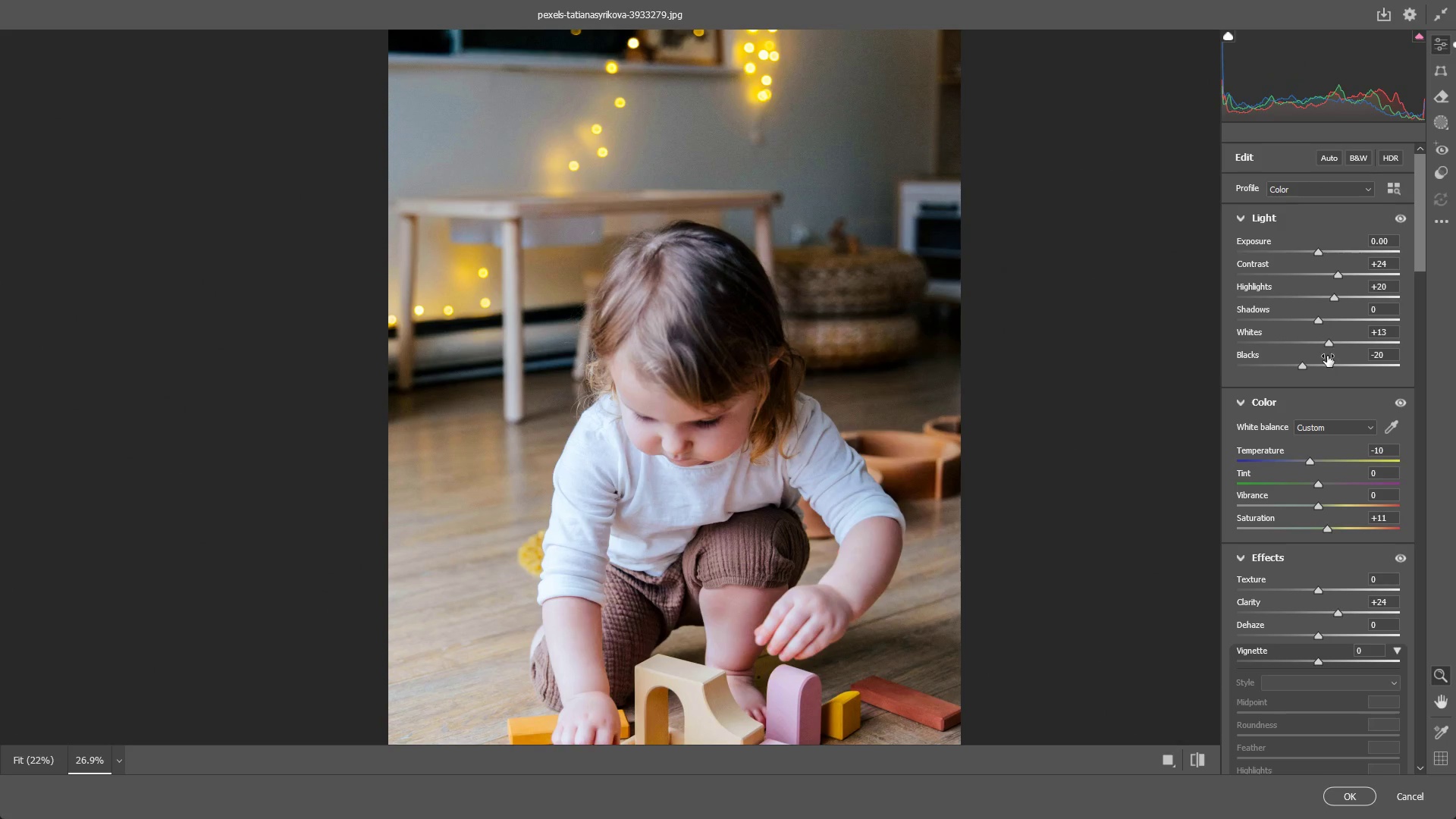 
key(Control+Z)
 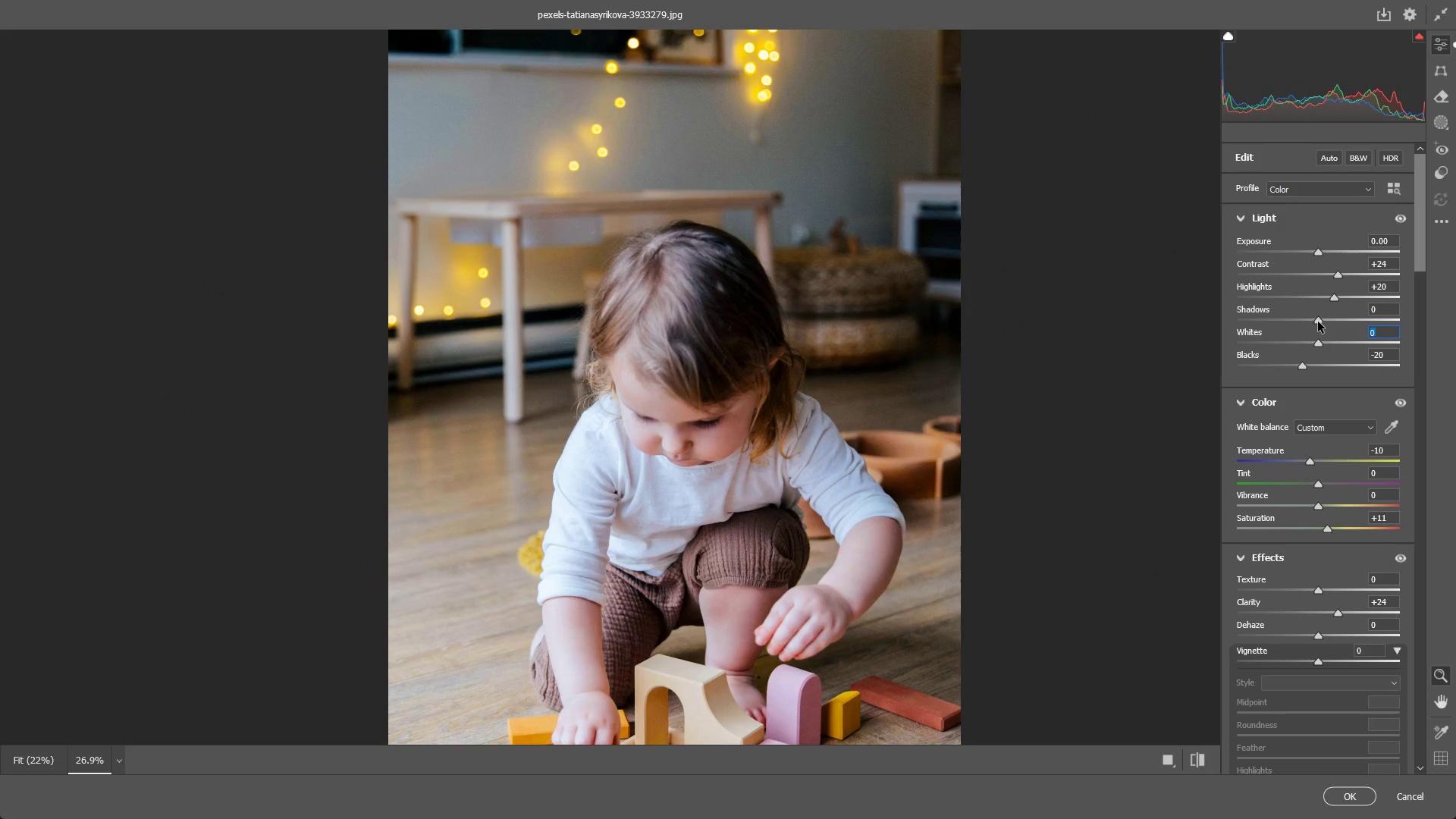 
left_click_drag(start_coordinate=[1319, 319], to_coordinate=[1313, 318])
 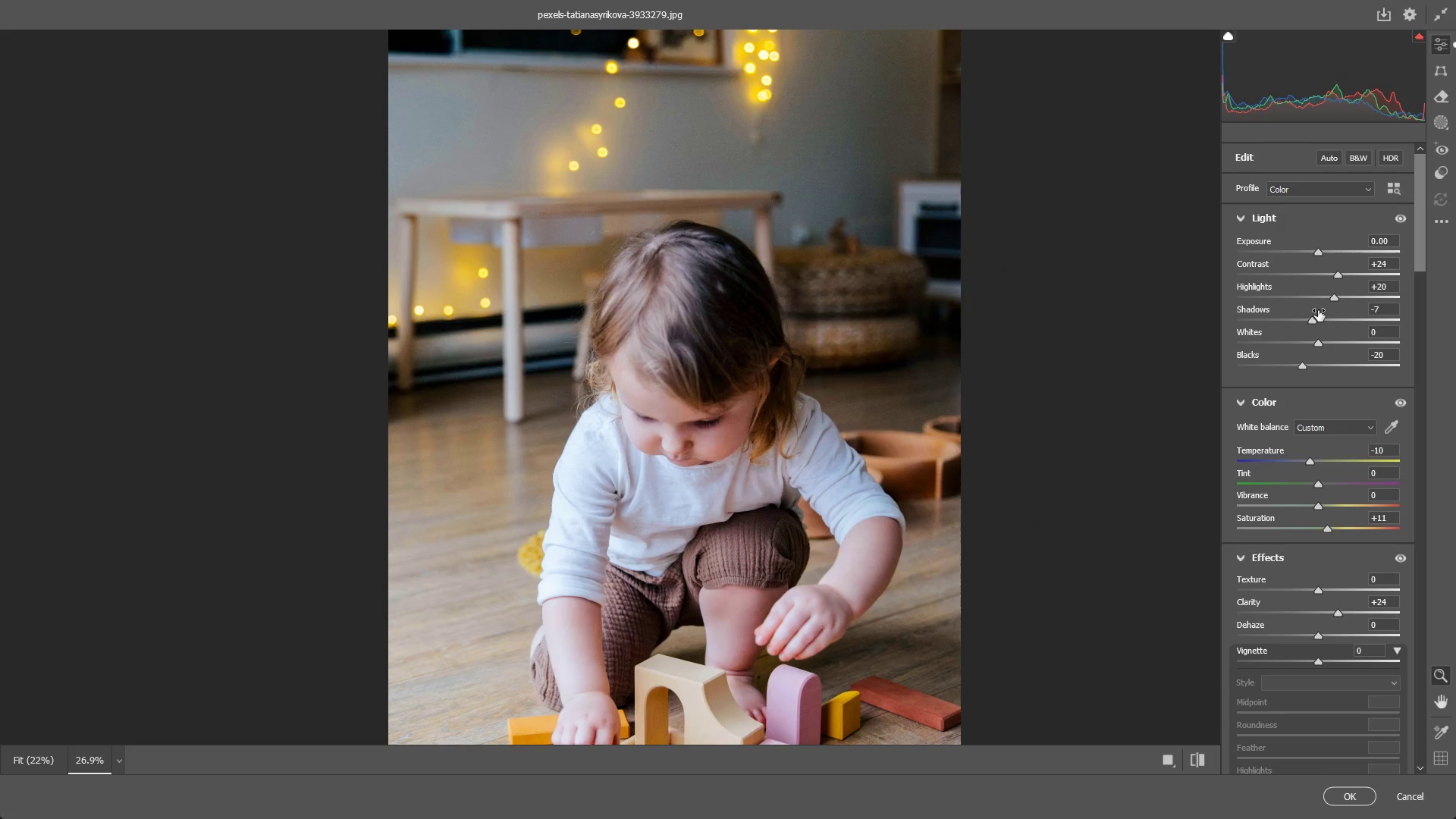 
key(Control+ControlLeft)
 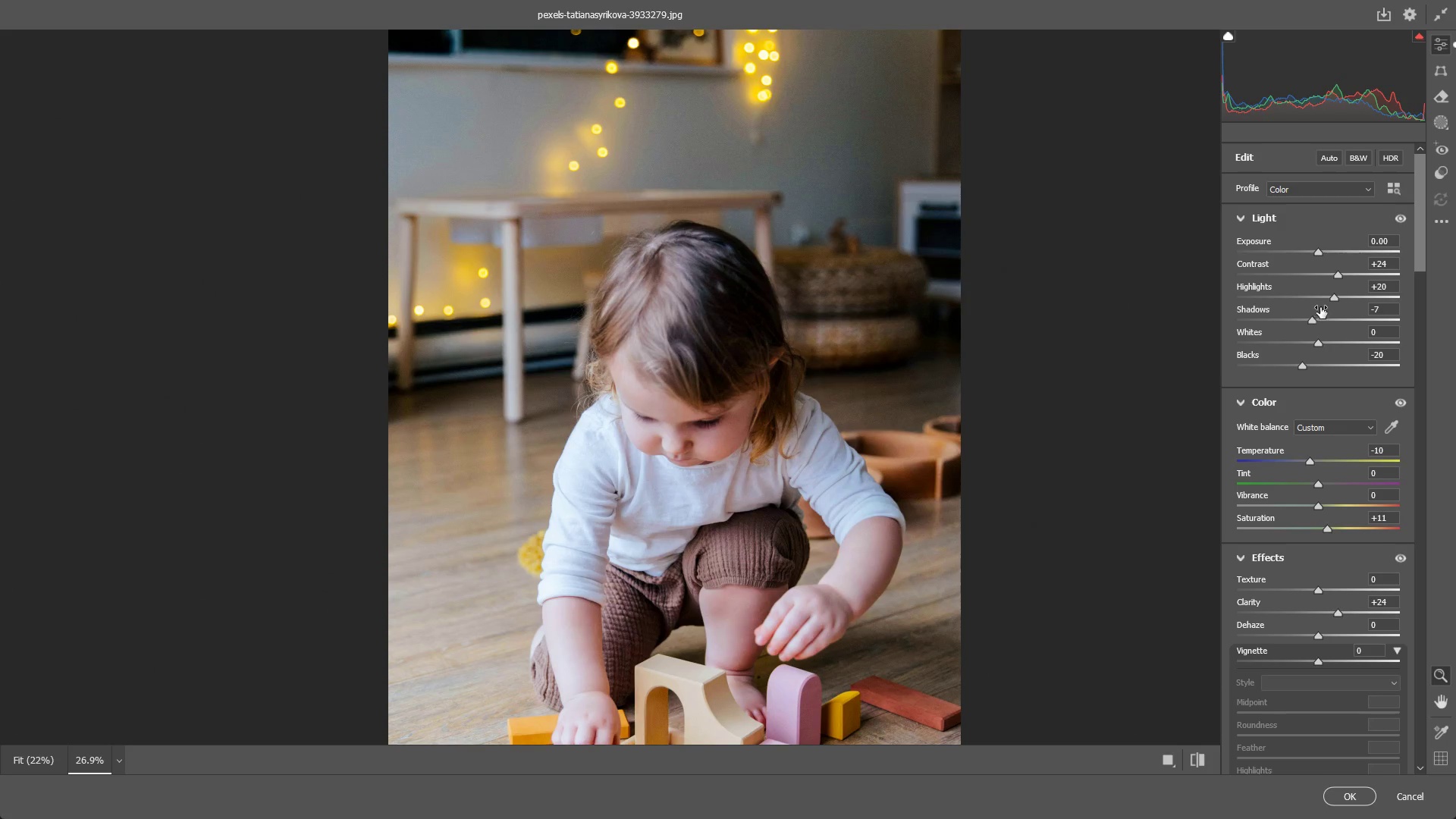 
key(Control+Z)
 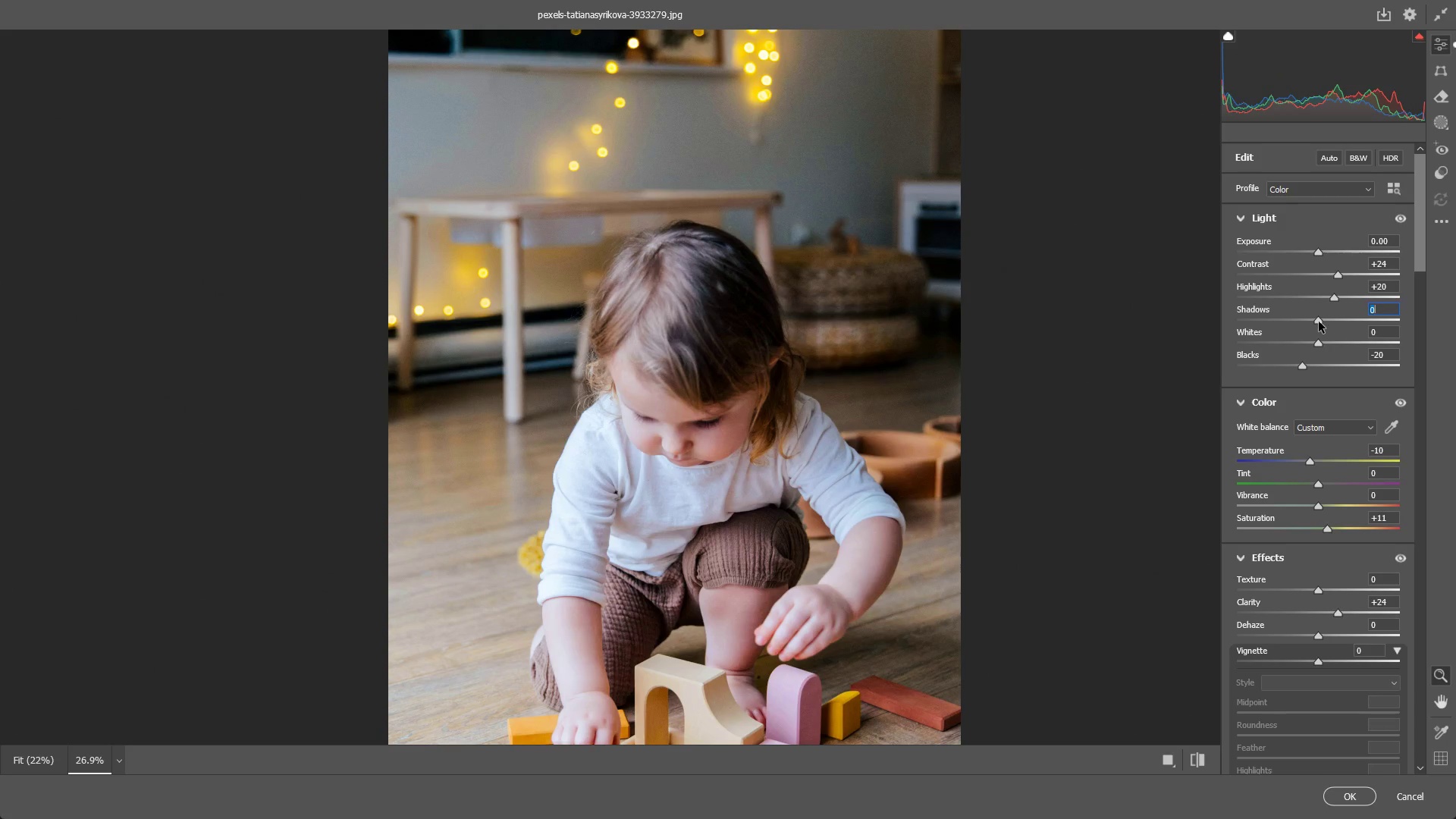 
left_click_drag(start_coordinate=[1317, 322], to_coordinate=[1308, 325])
 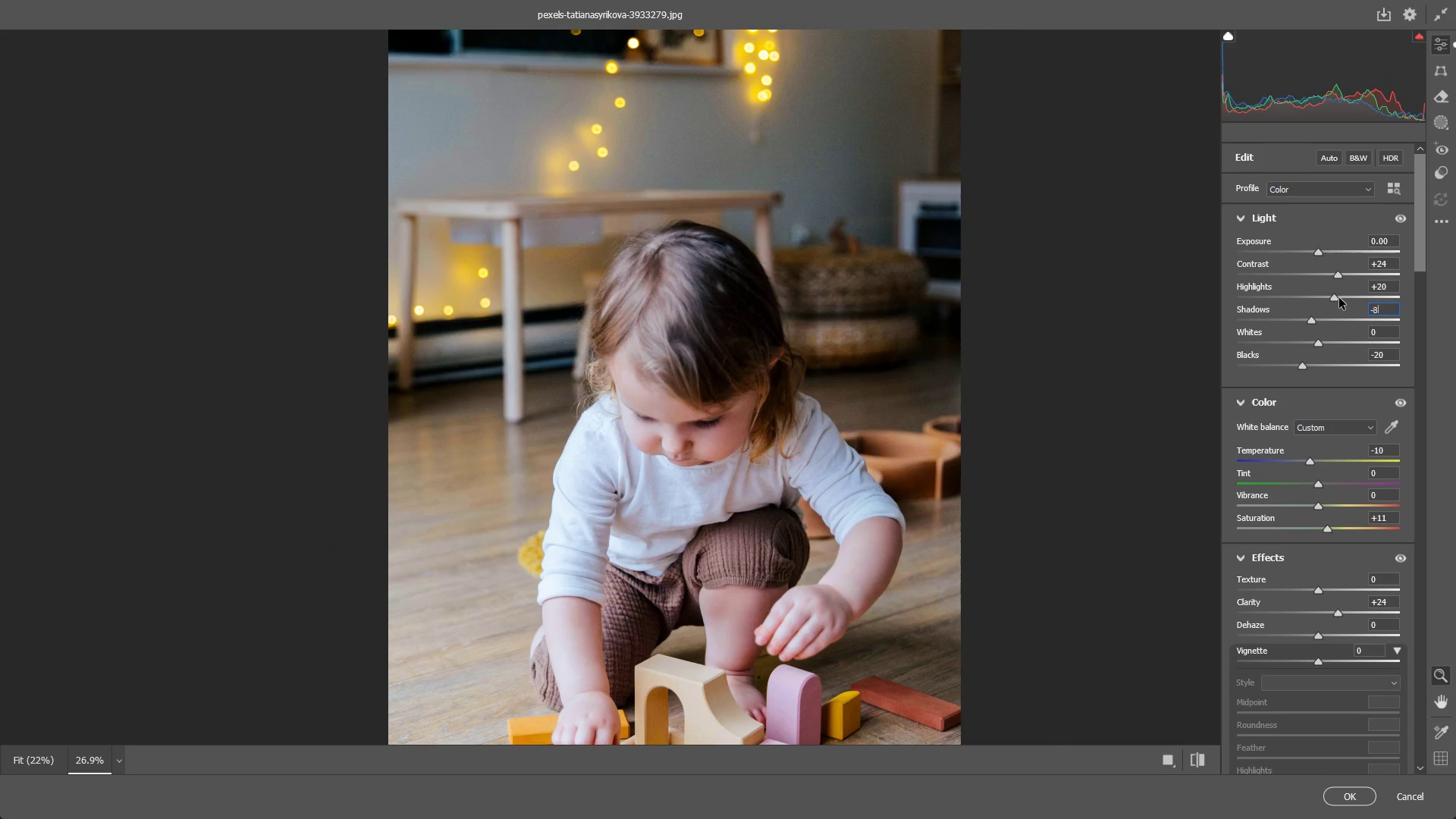 
left_click_drag(start_coordinate=[1337, 298], to_coordinate=[1326, 297])
 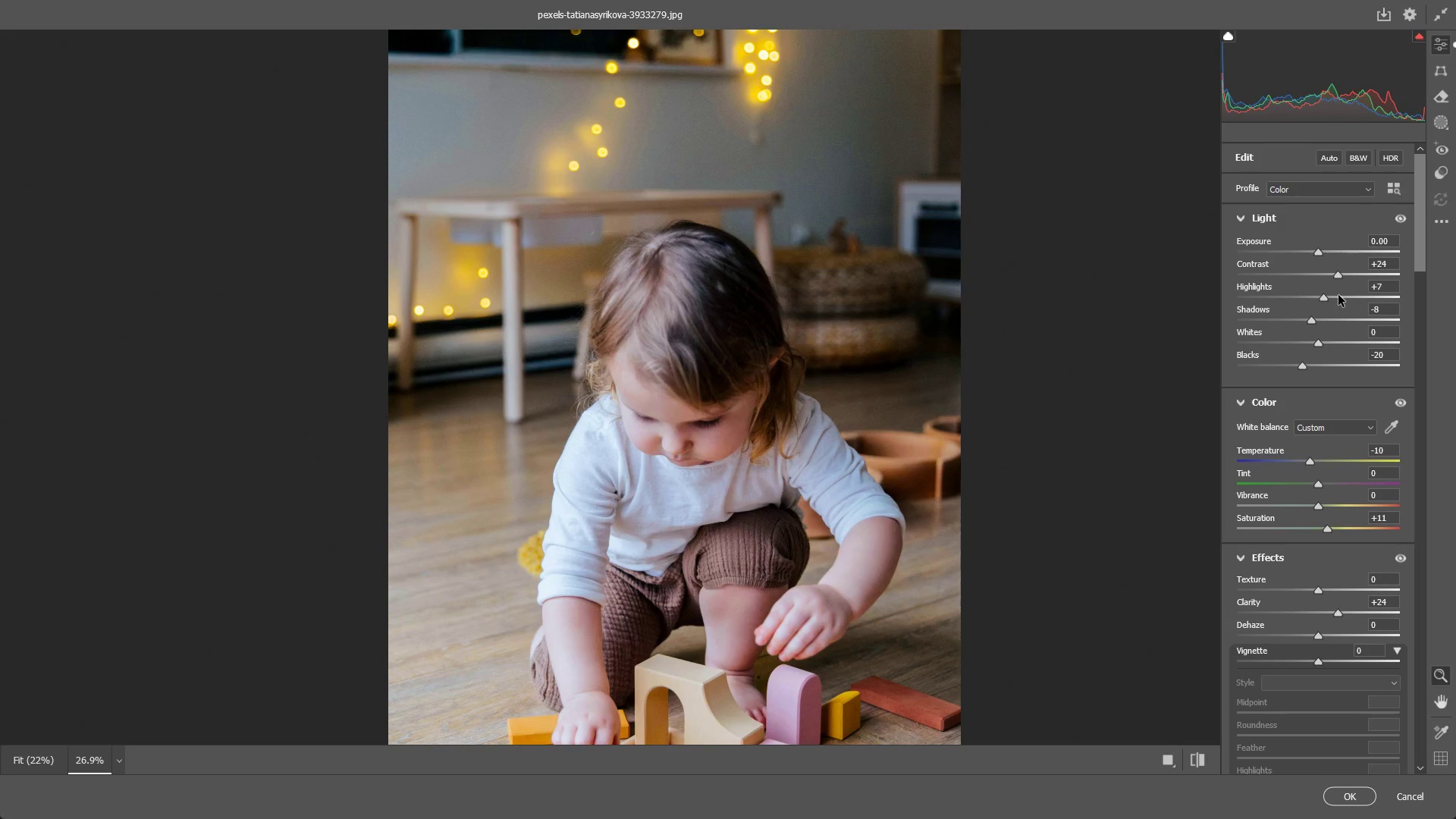 
key(Control+ControlLeft)
 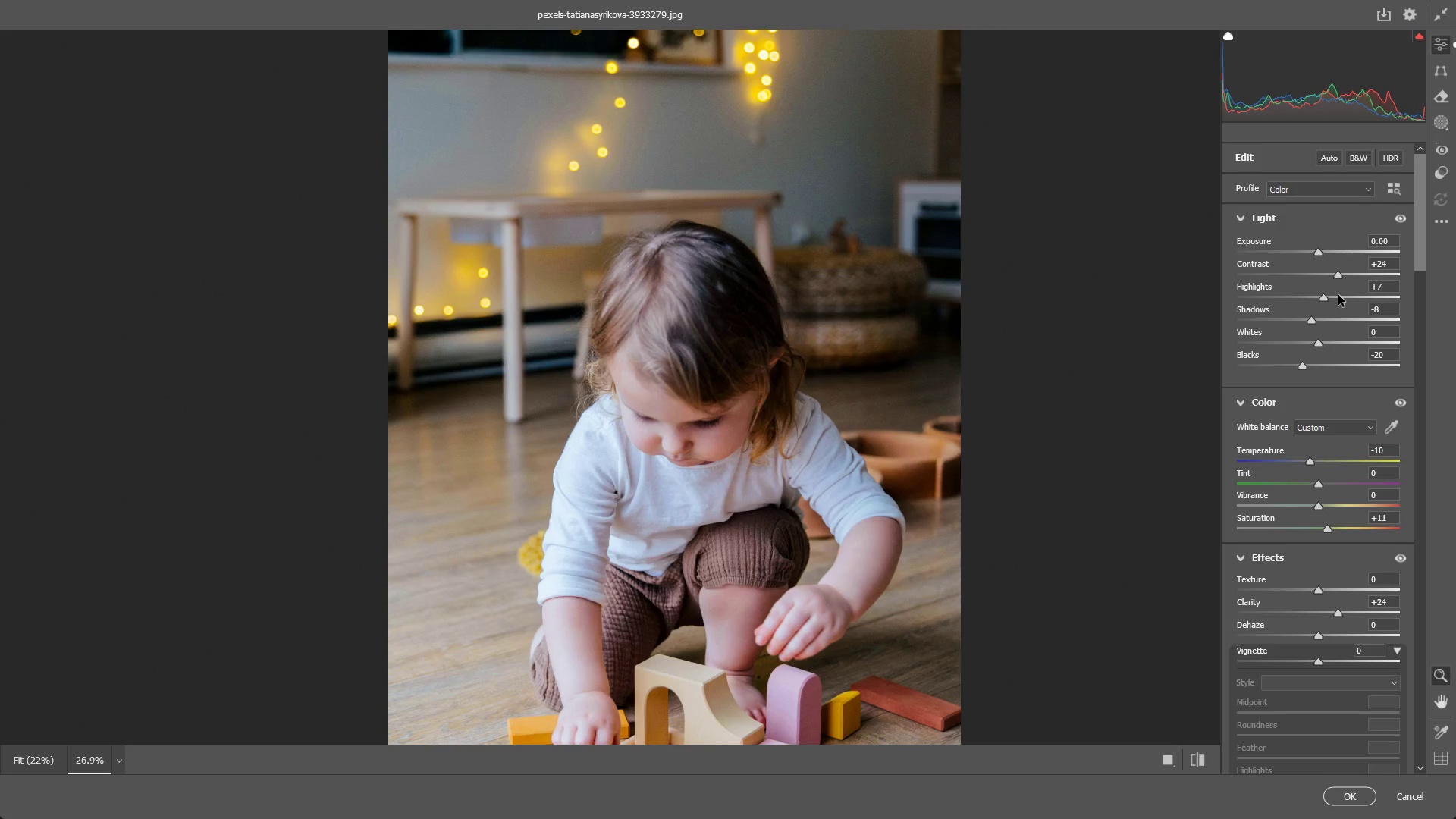 
key(Control+Z)
 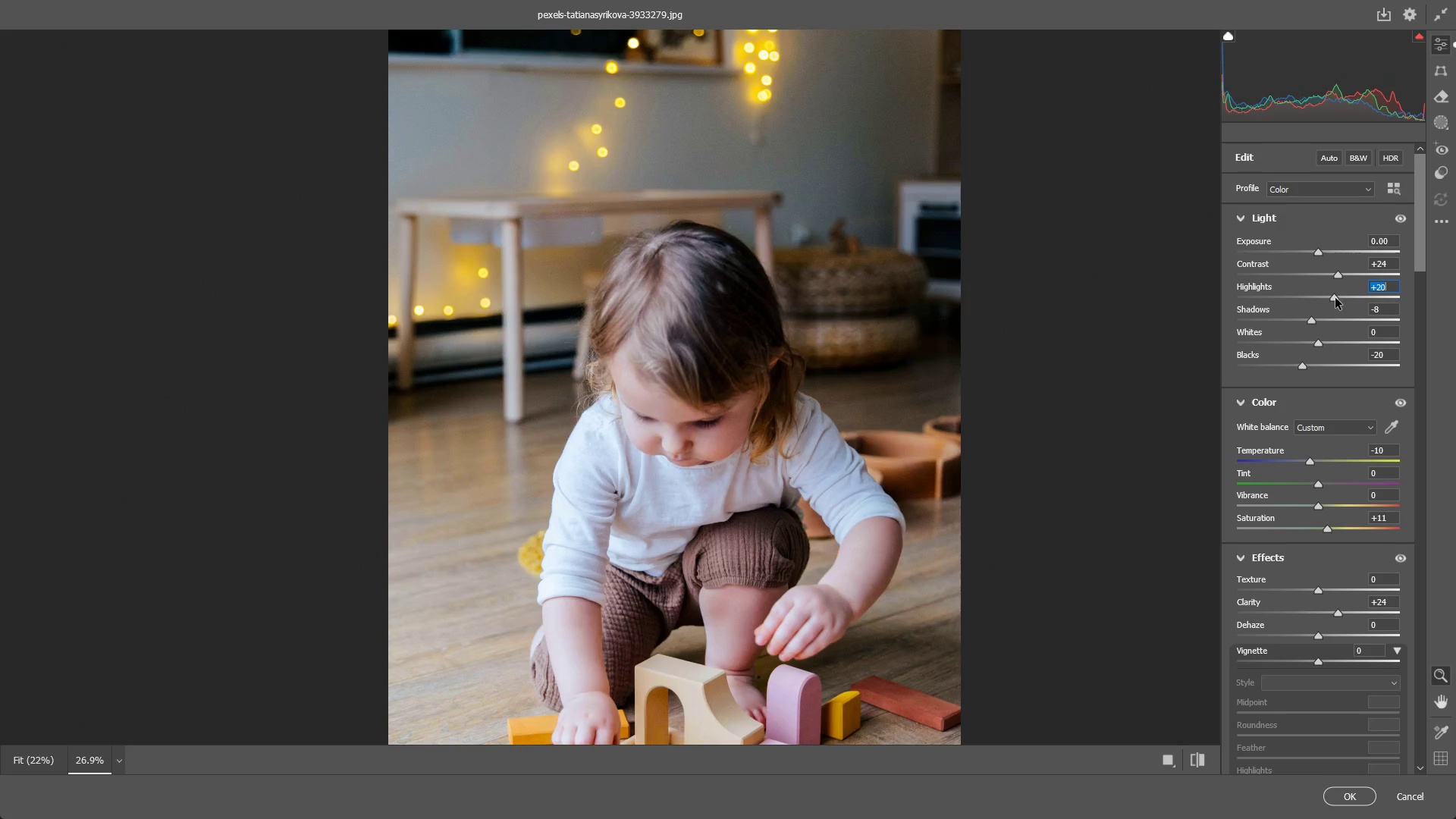 
left_click_drag(start_coordinate=[1335, 299], to_coordinate=[1323, 300])
 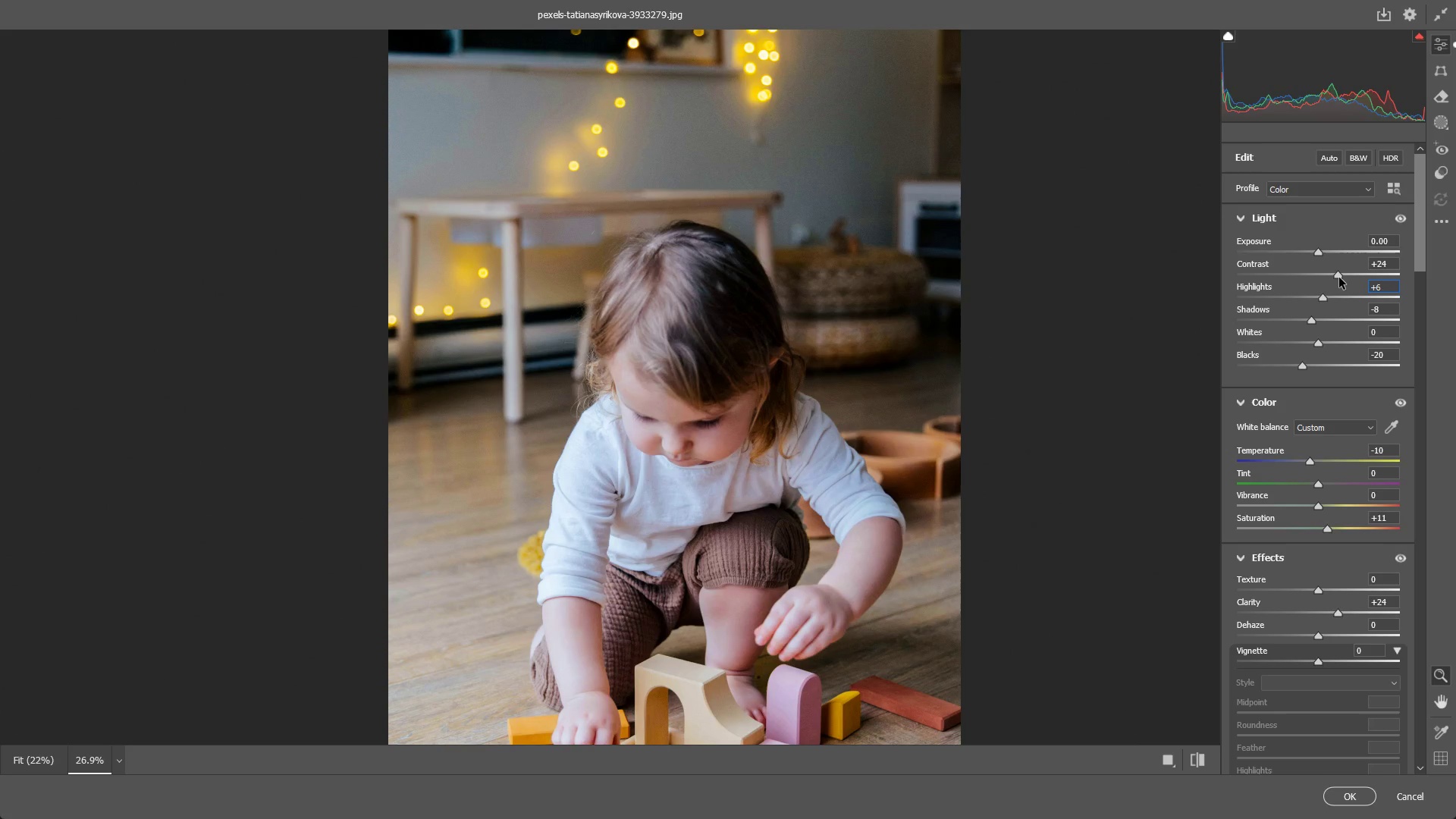 
left_click_drag(start_coordinate=[1339, 278], to_coordinate=[1360, 278])
 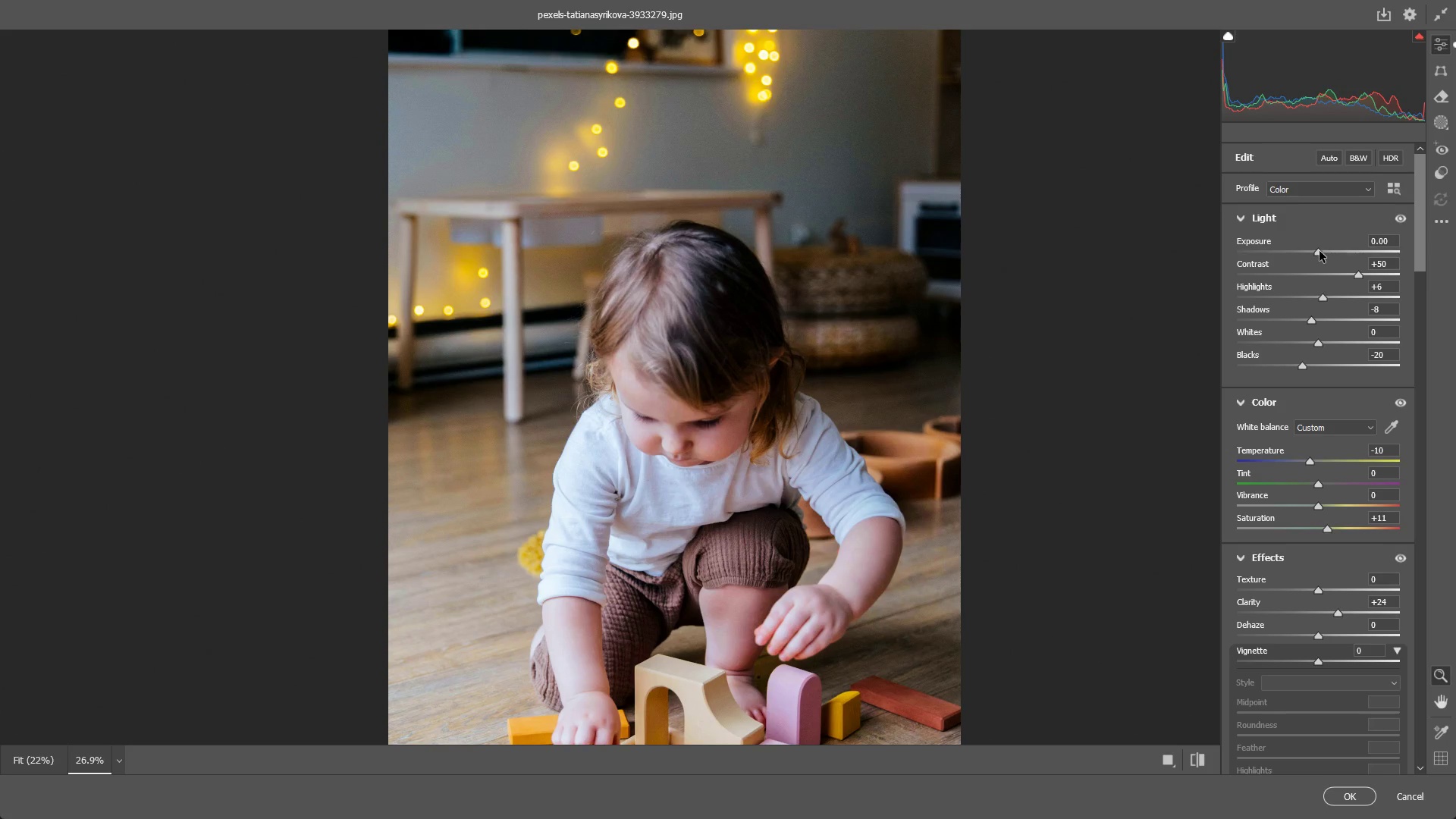 
left_click_drag(start_coordinate=[1320, 251], to_coordinate=[1314, 256])
 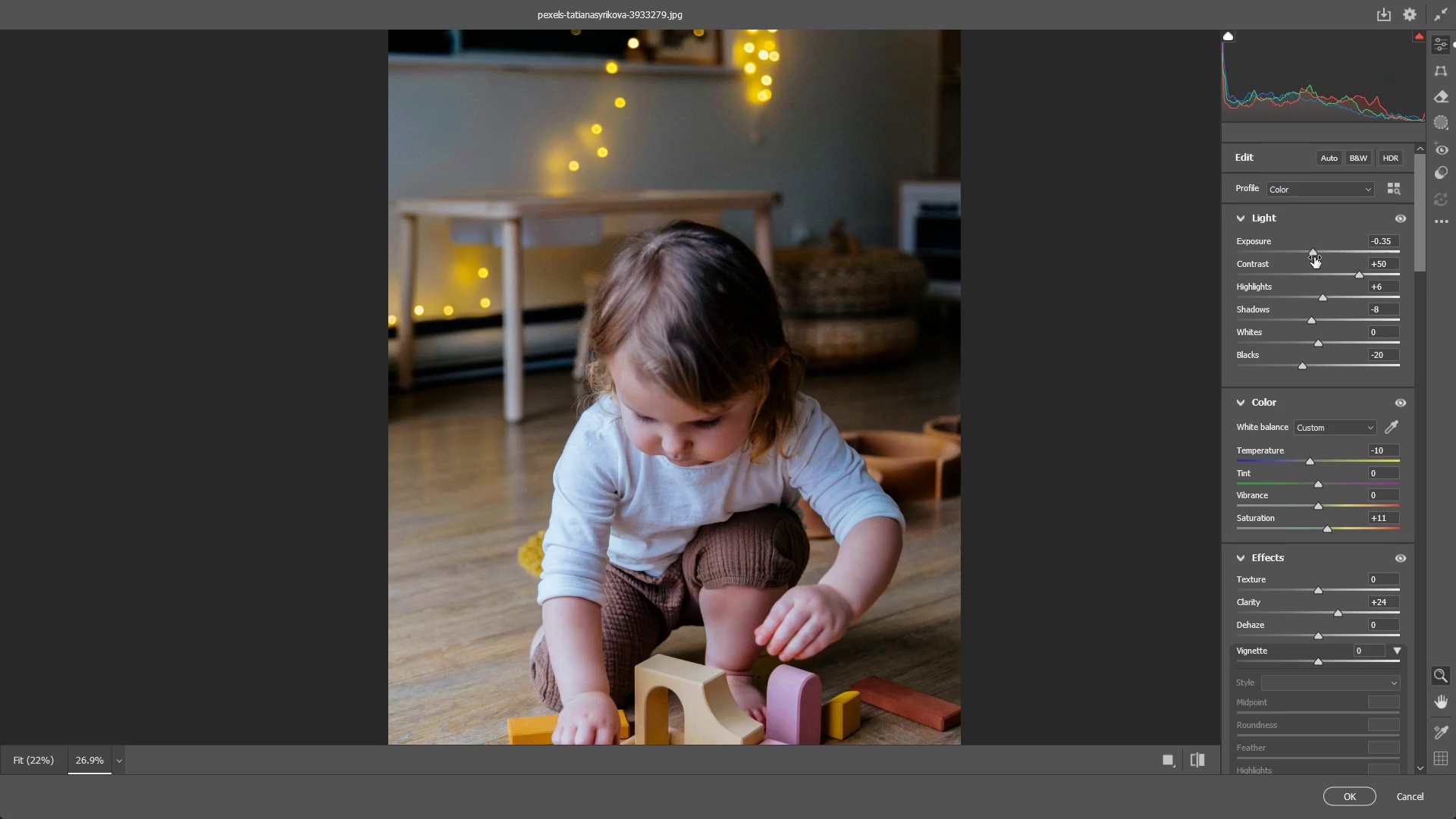 
key(Control+ControlLeft)
 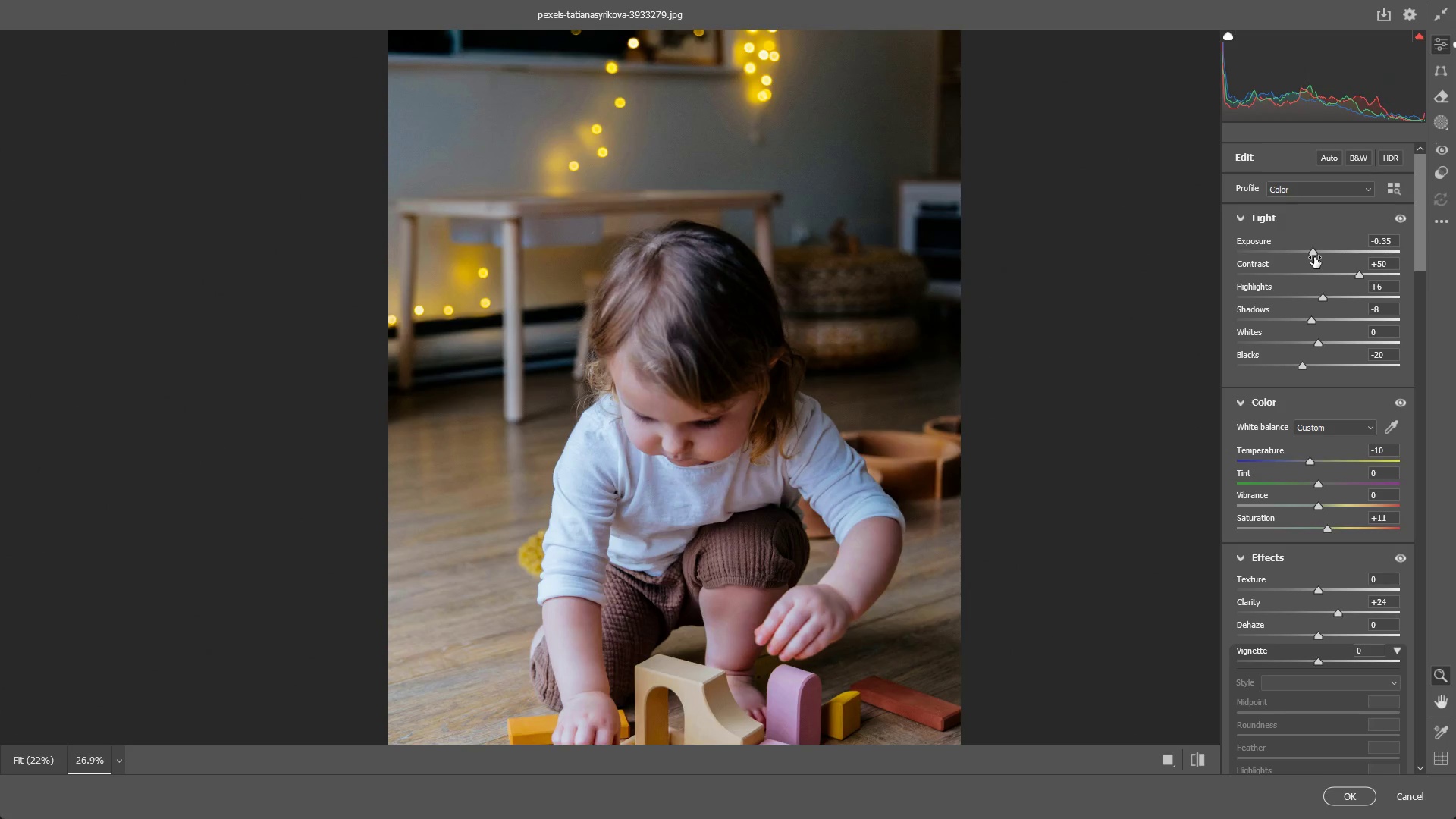 
key(Control+Z)
 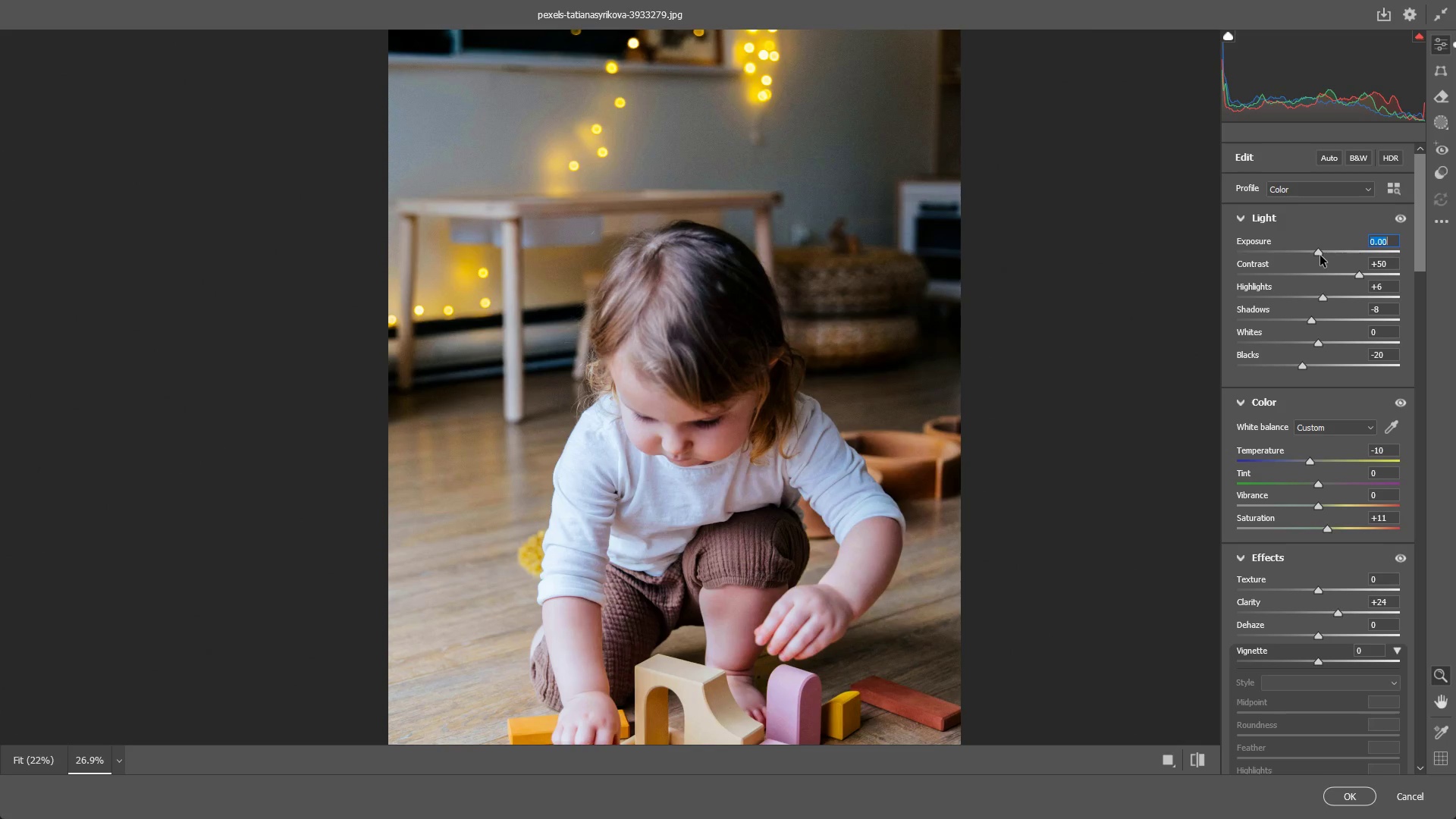 
left_click_drag(start_coordinate=[1320, 256], to_coordinate=[1316, 256])
 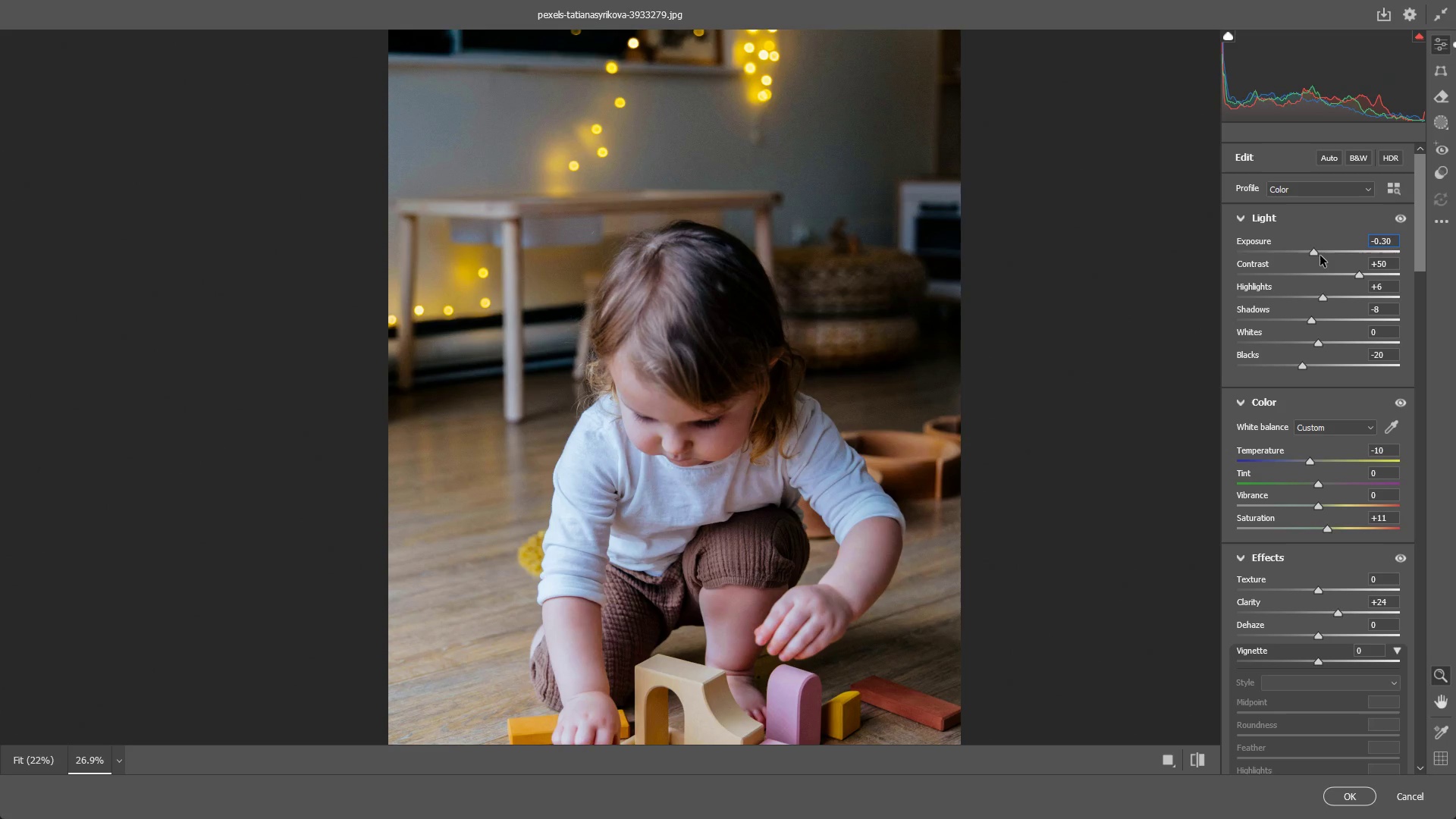 
key(Control+ControlLeft)
 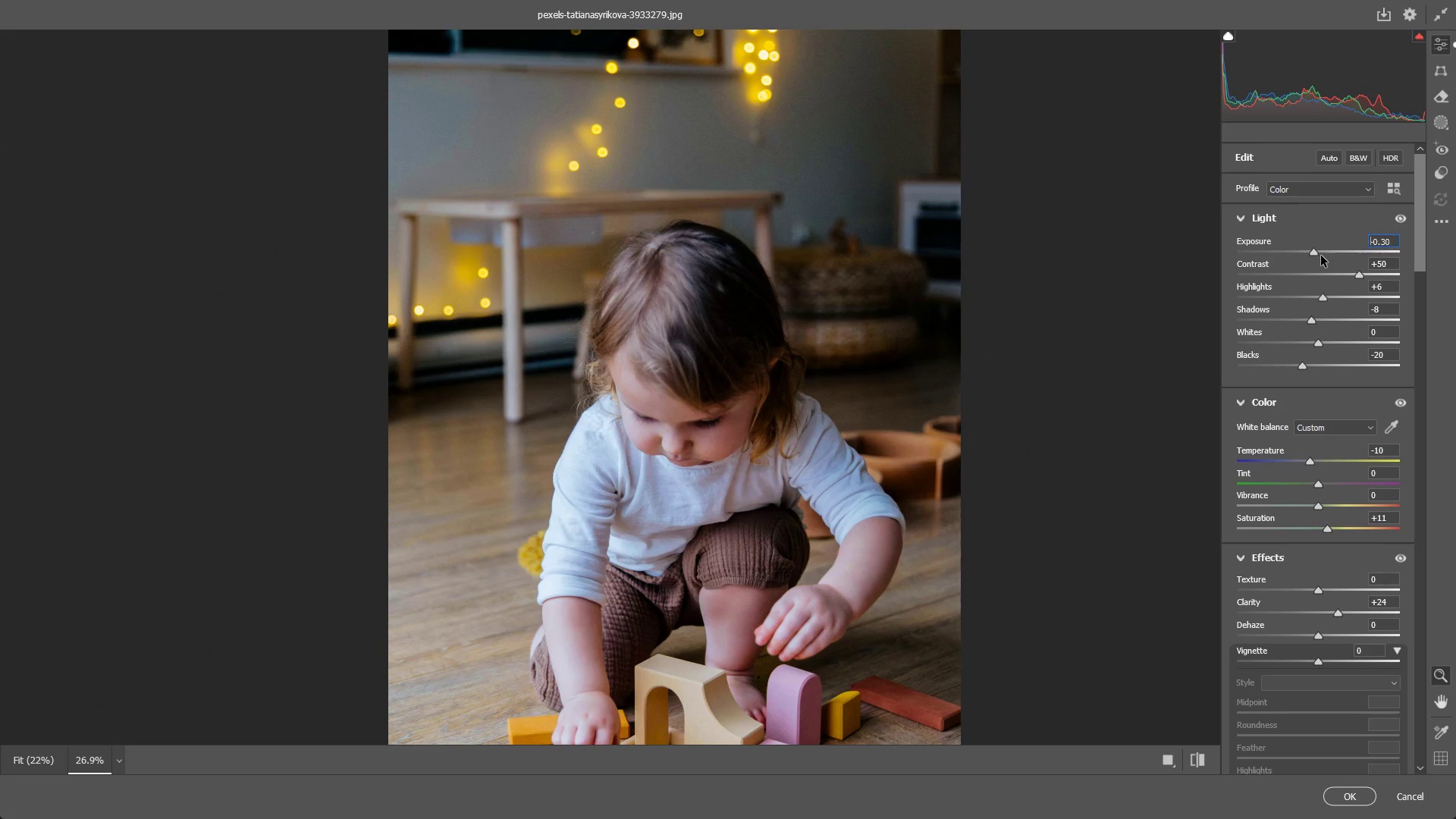 
key(Control+Z)
 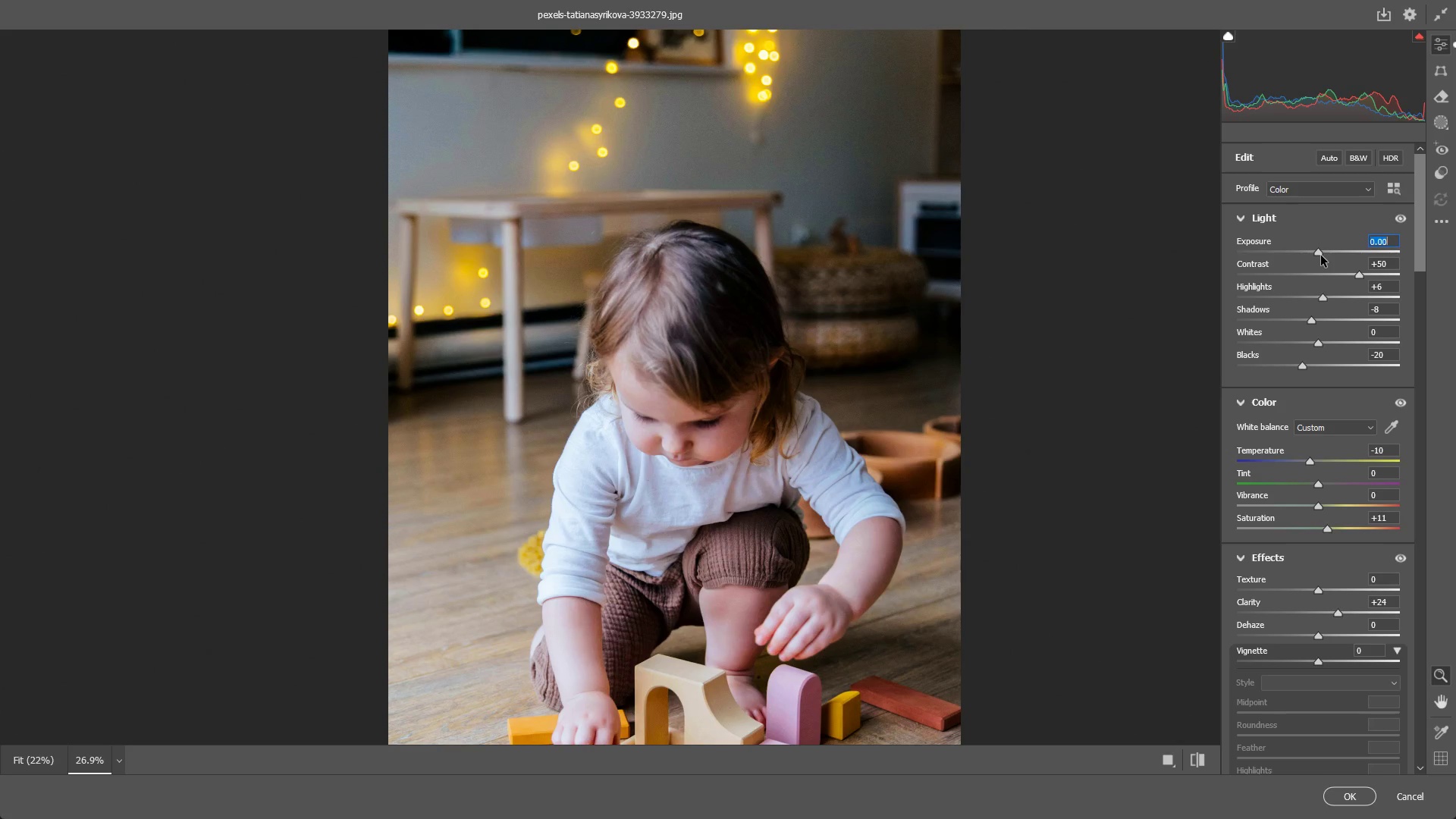 
left_click_drag(start_coordinate=[1321, 256], to_coordinate=[1315, 256])
 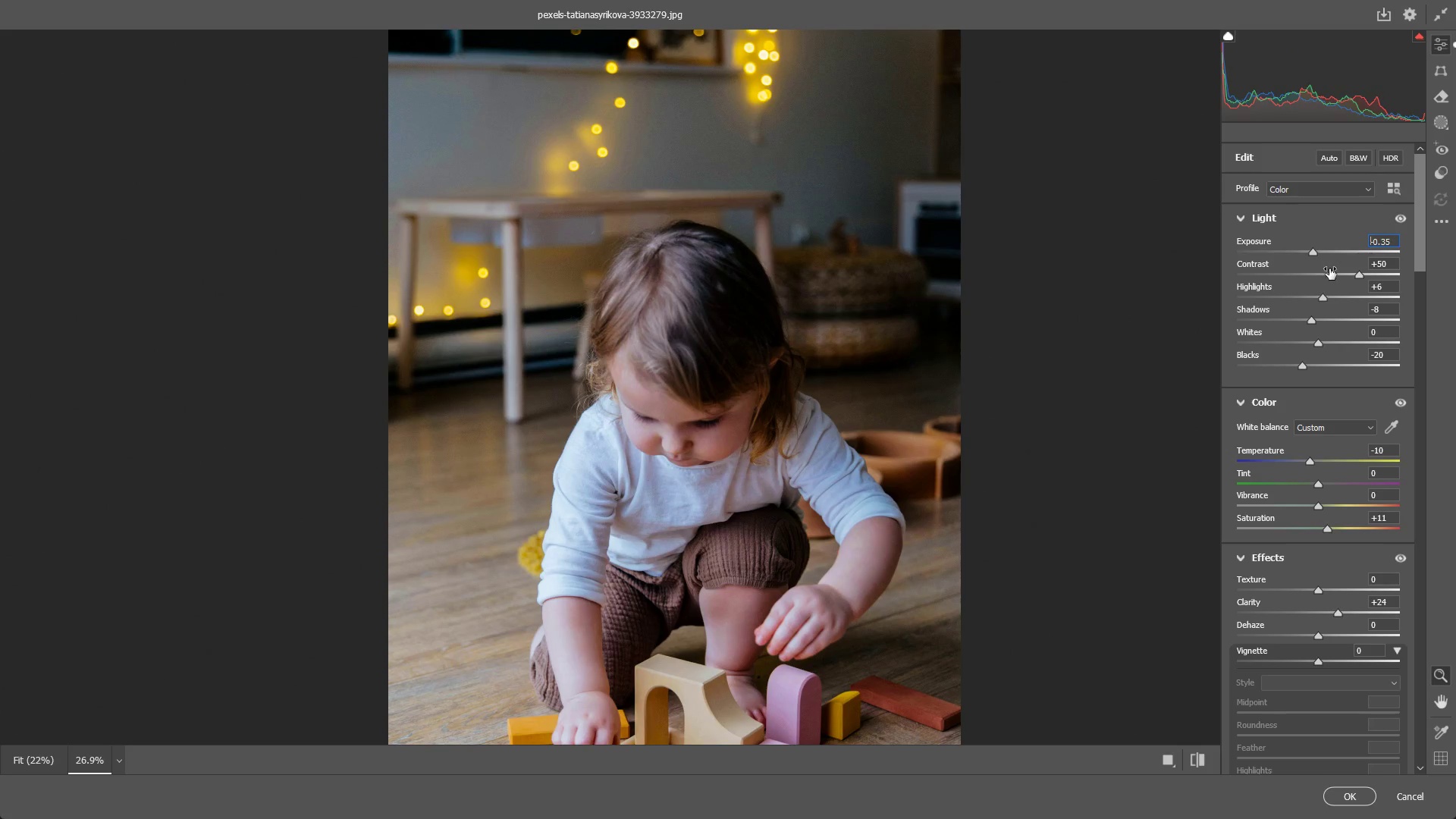 
key(Control+ControlLeft)
 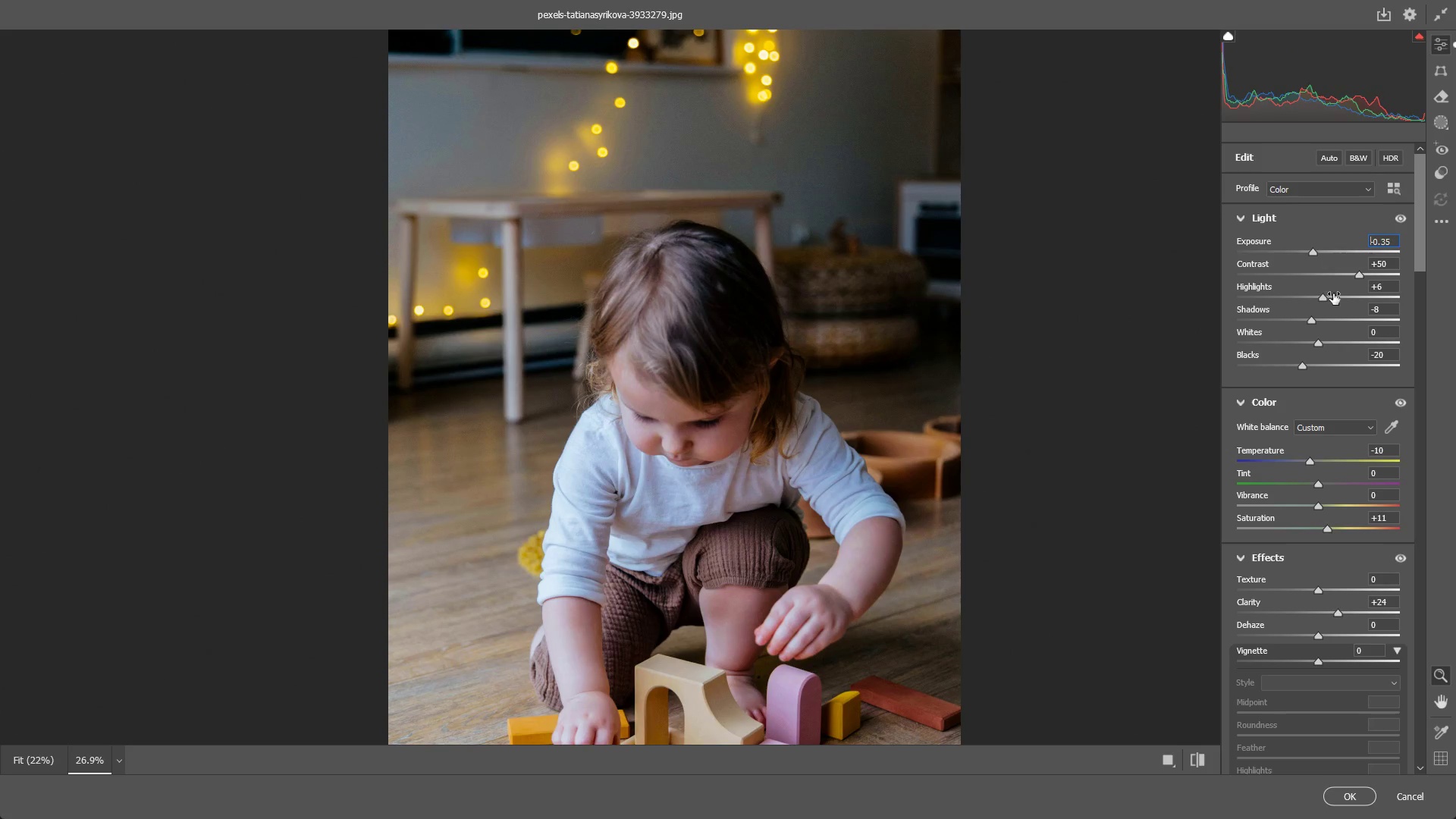 
key(Control+Z)
 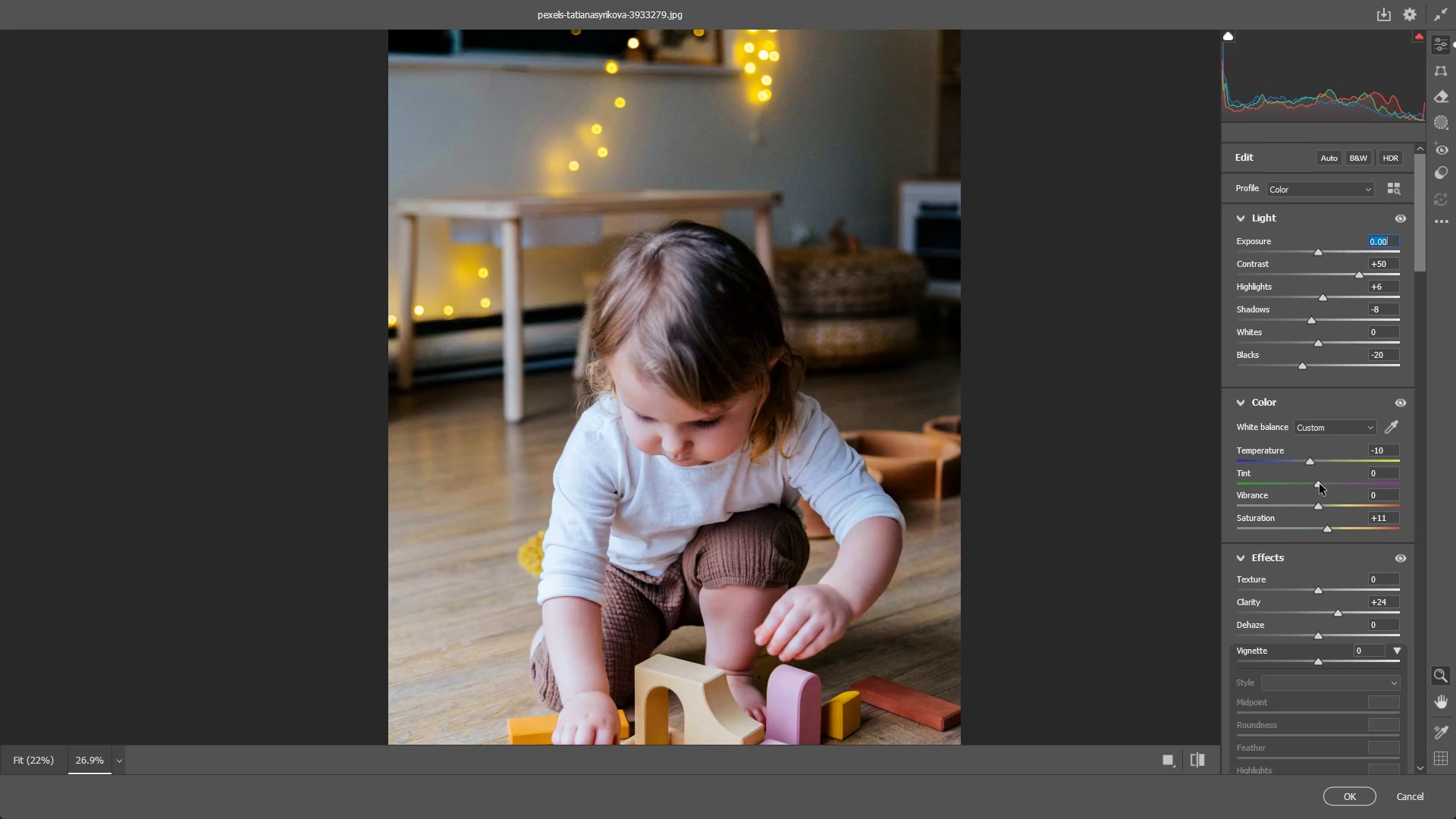 
left_click_drag(start_coordinate=[1309, 457], to_coordinate=[1302, 457])
 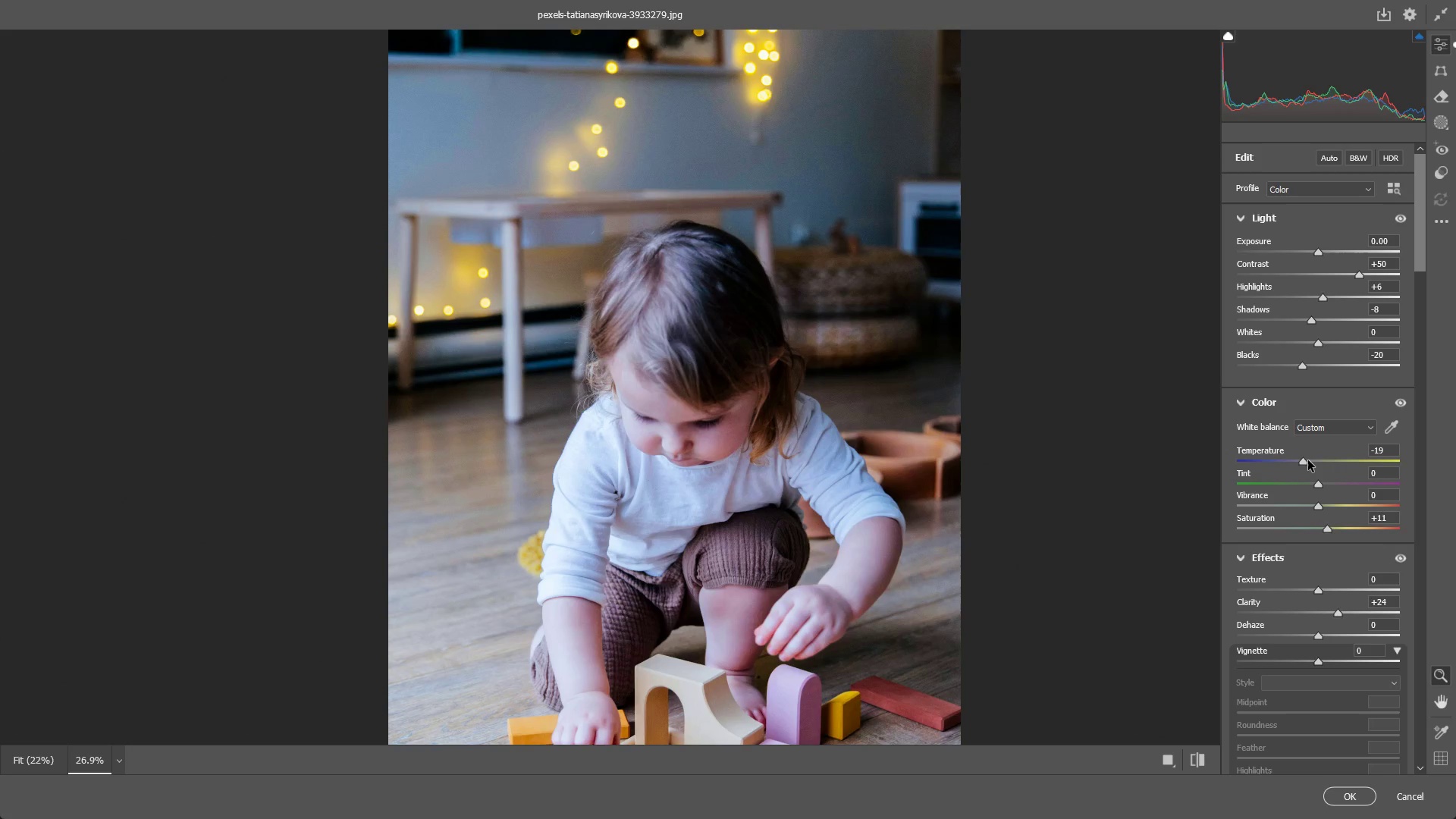 
key(Control+ControlLeft)
 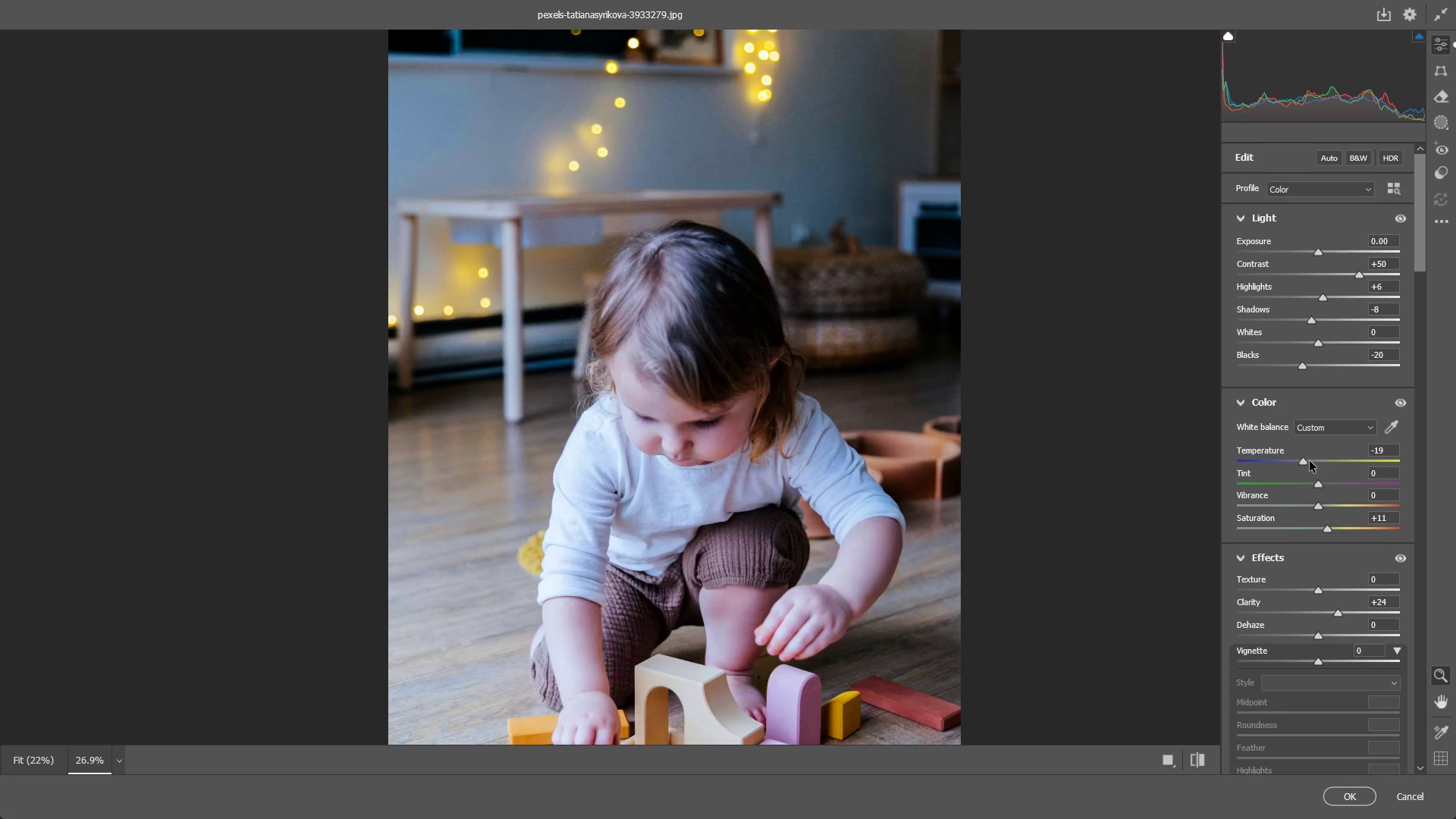 
key(Control+Z)
 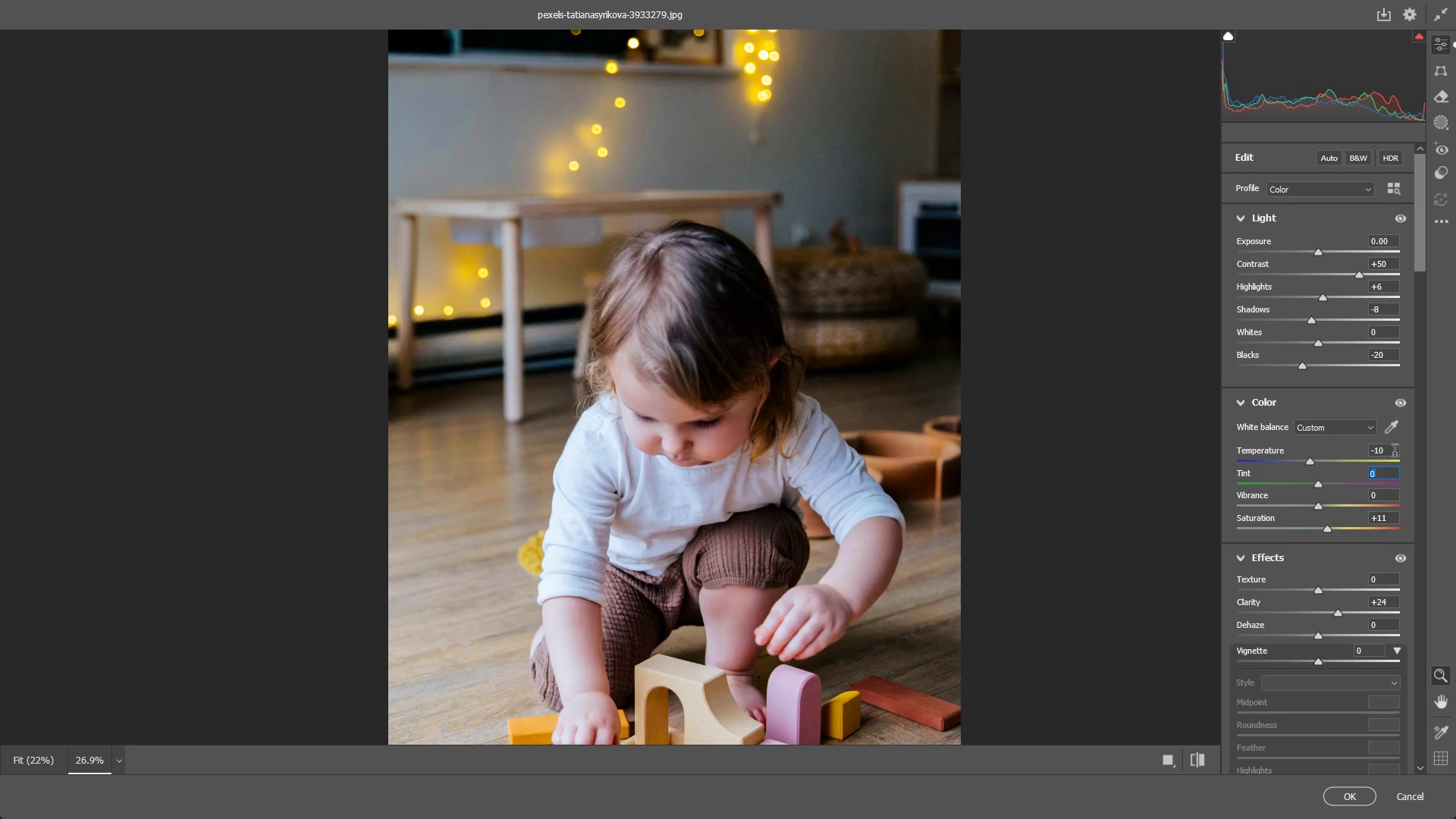 
double_click([1395, 453])
 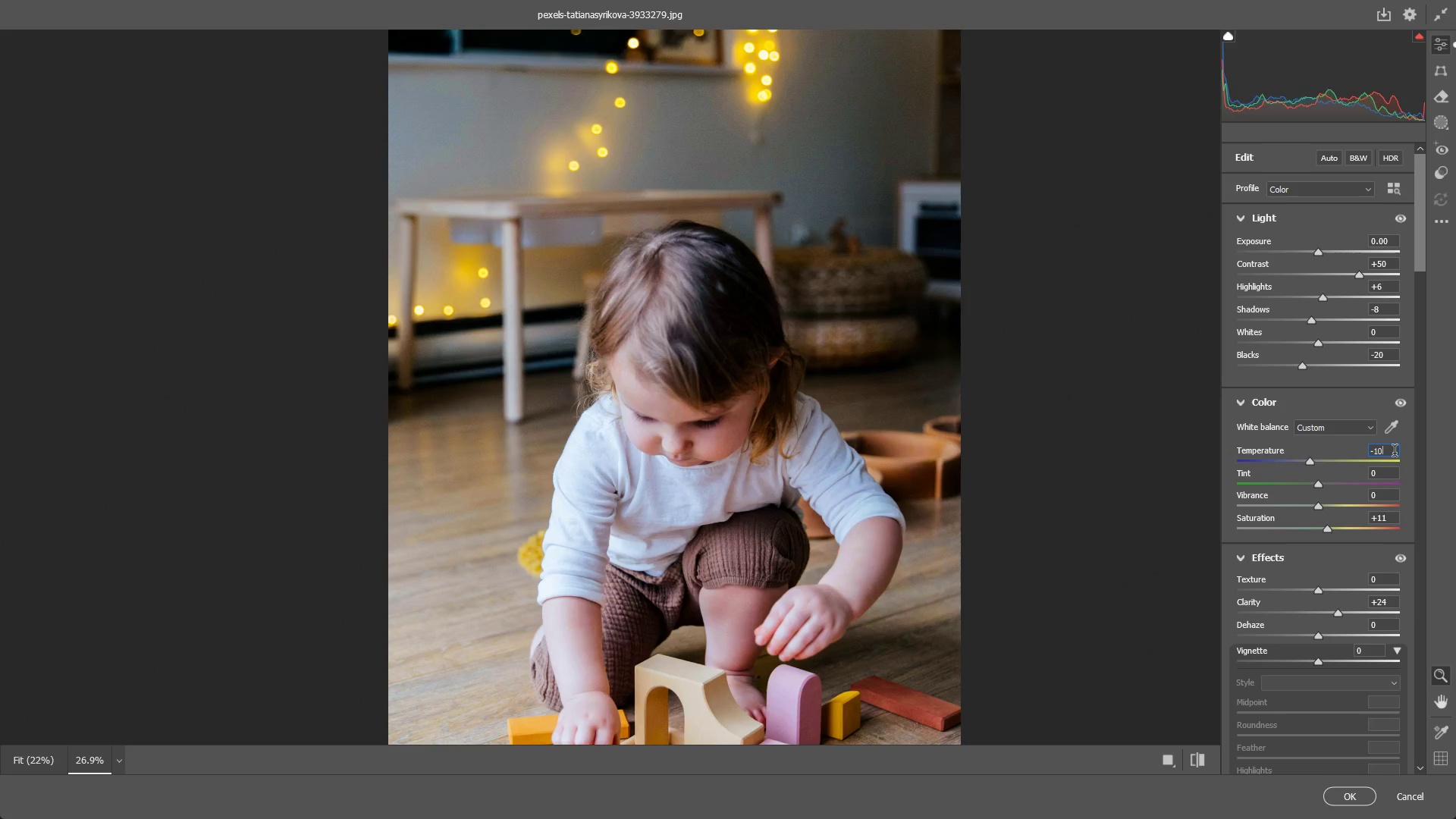 
triple_click([1395, 453])
 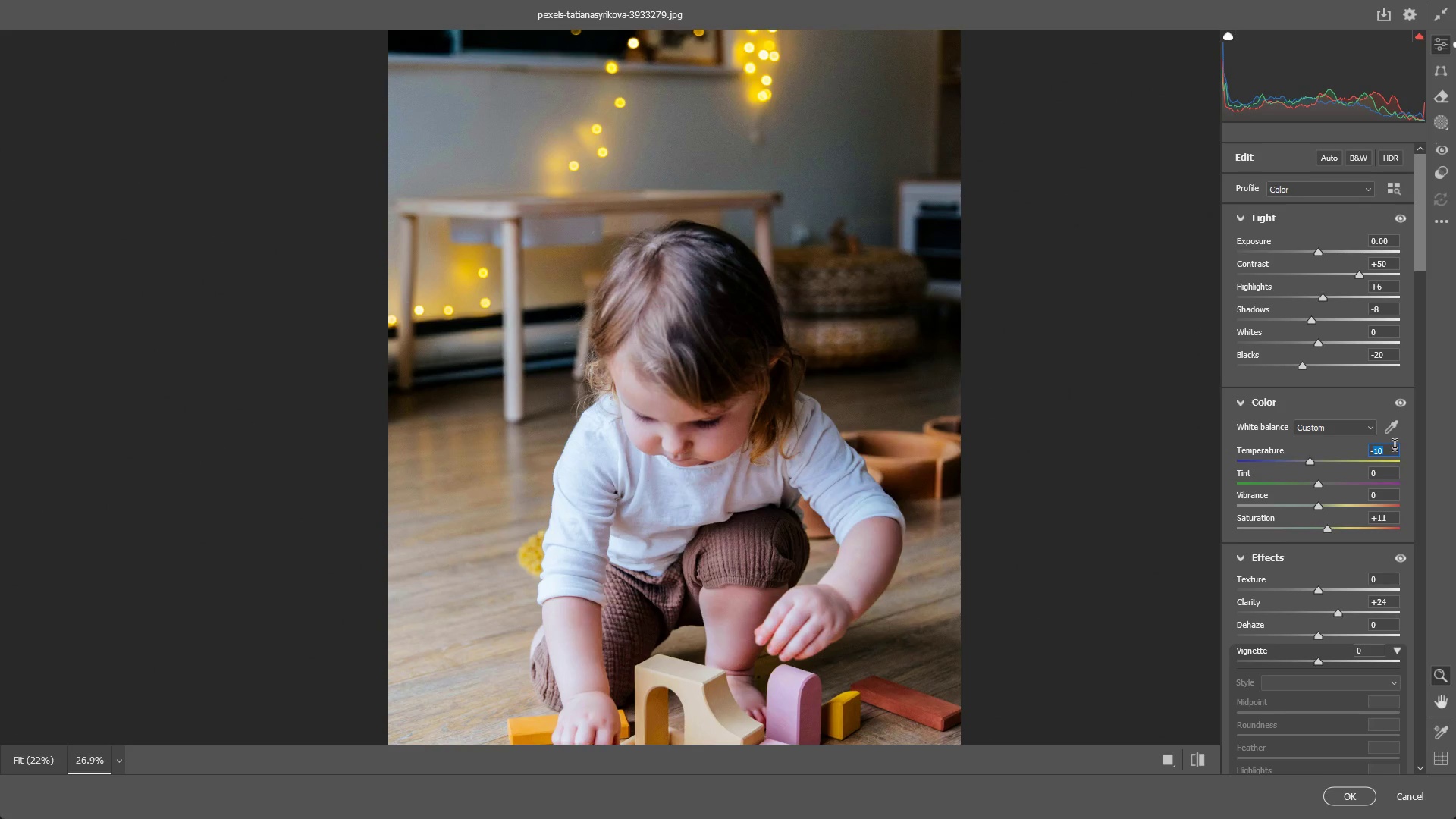 
key(Backspace)
 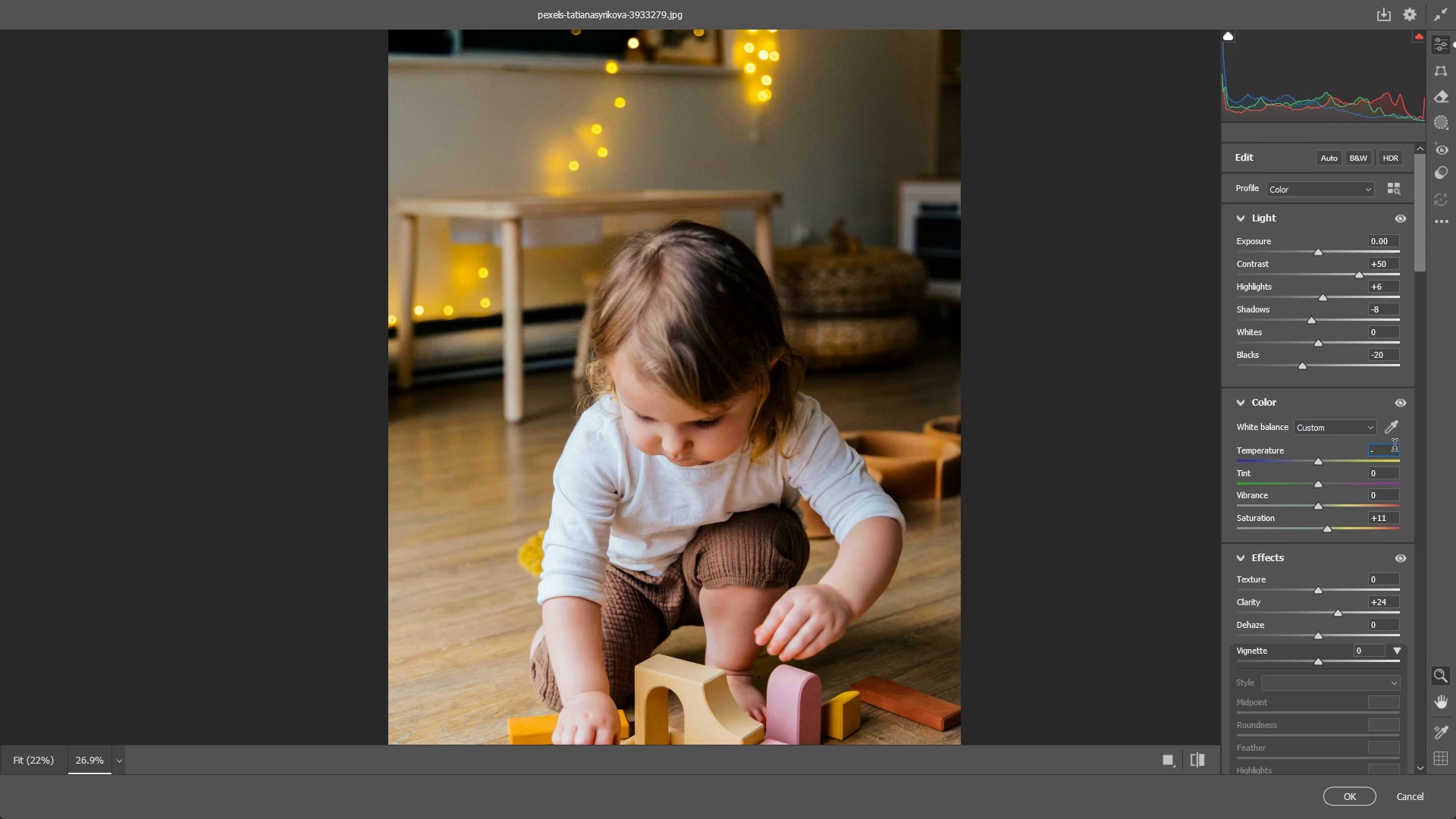 
key(Numpad2)
 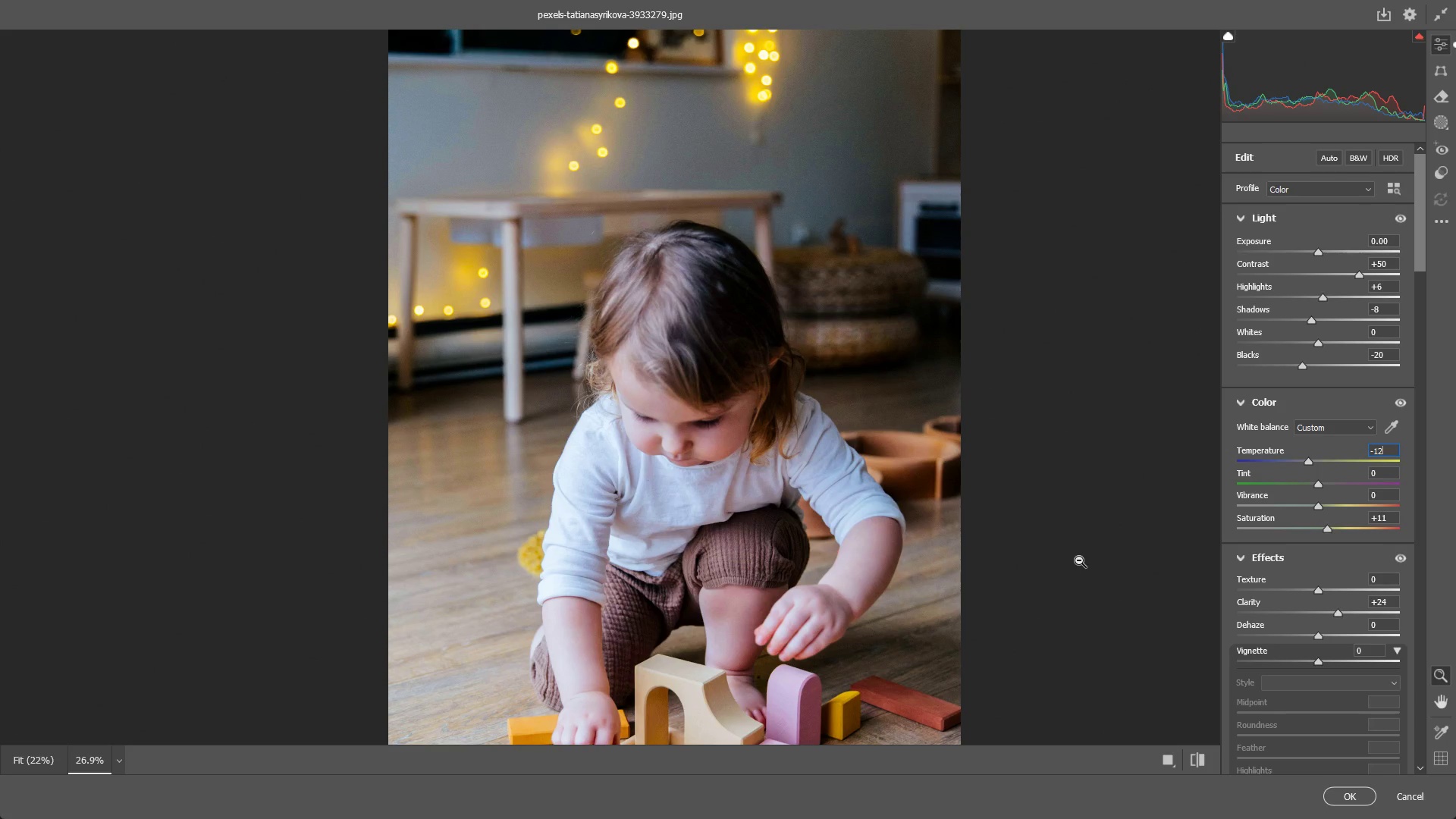 
wait(22.84)
 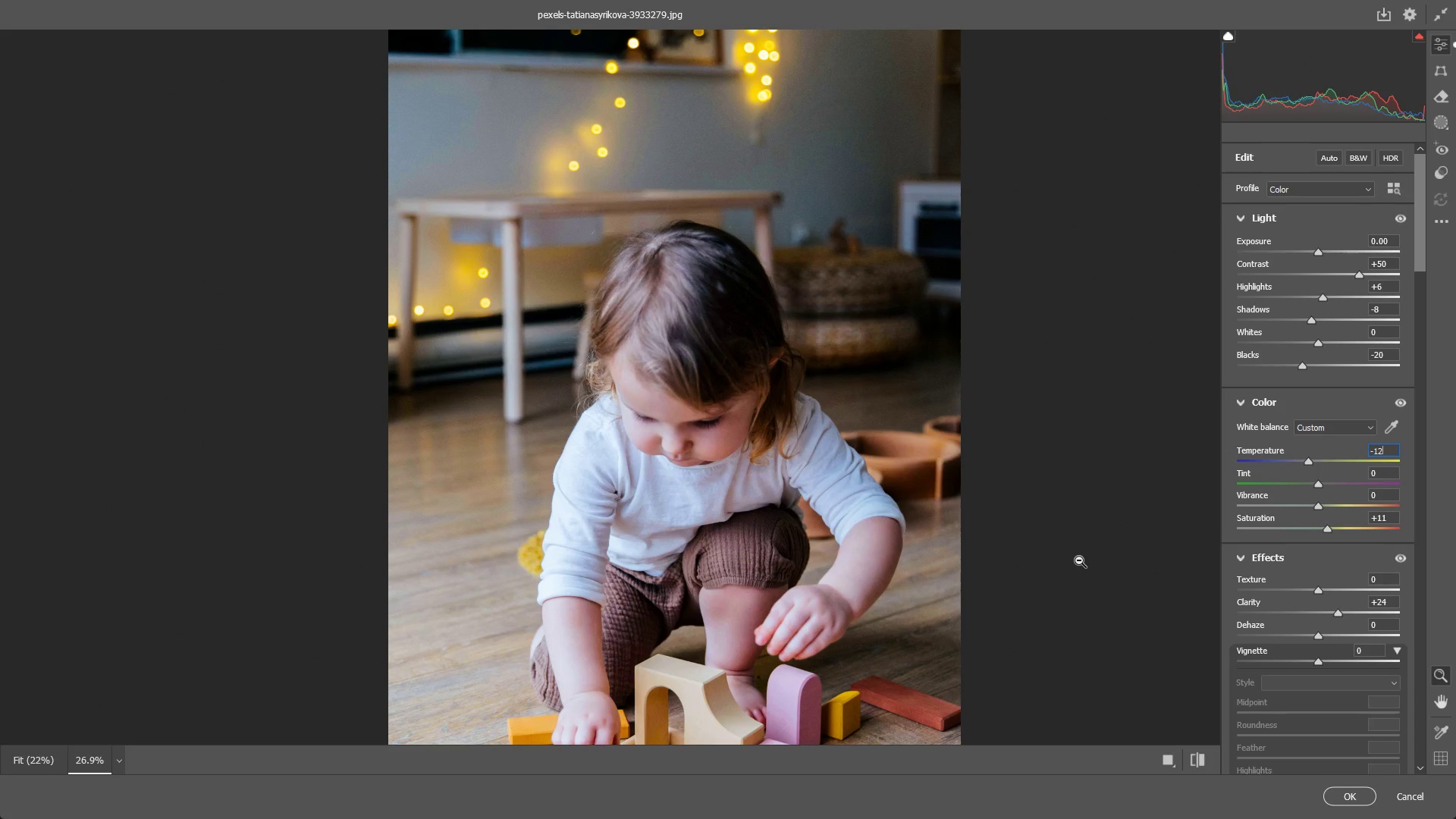 
left_click_drag(start_coordinate=[876, 376], to_coordinate=[838, 351])
 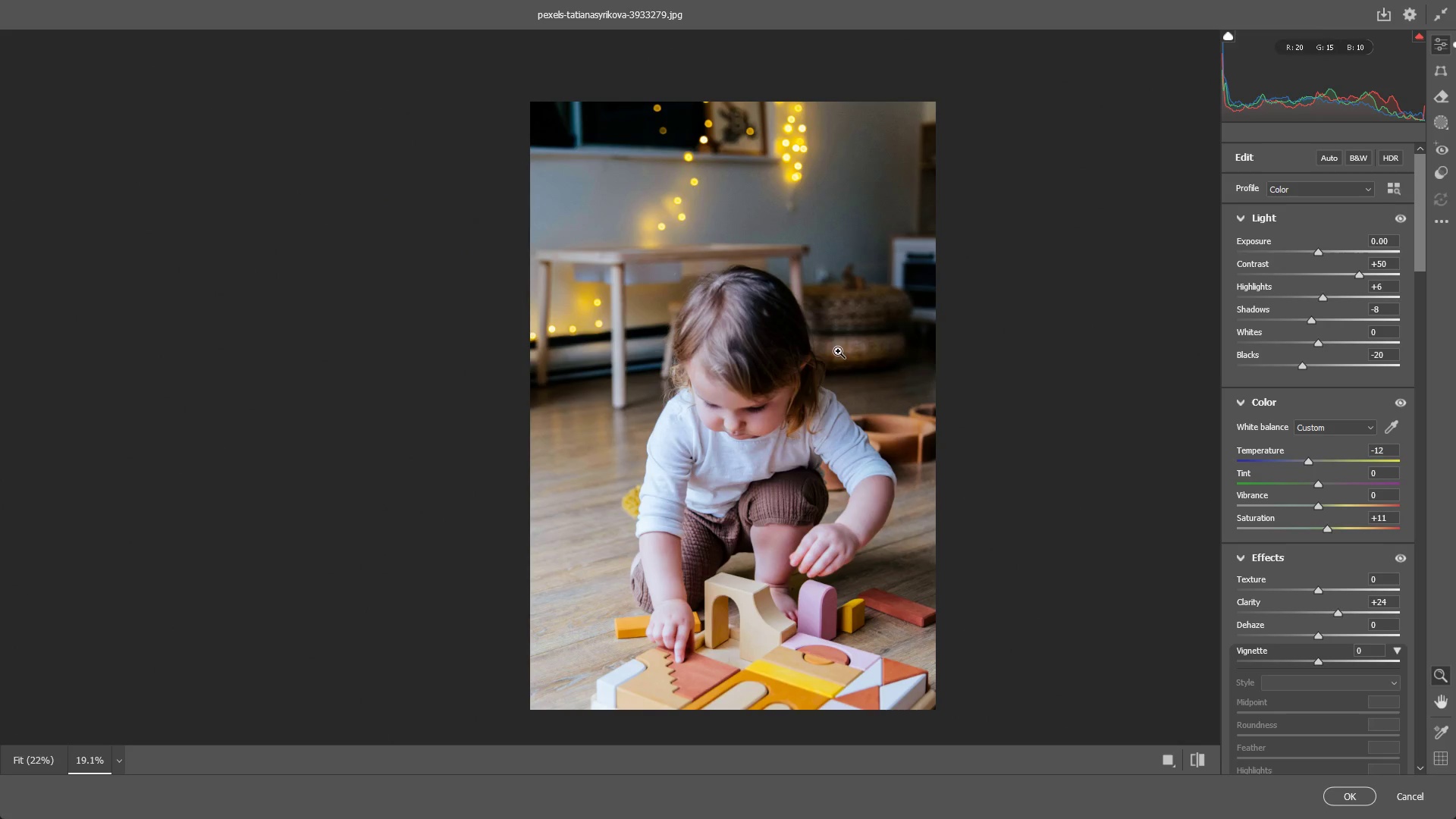 
hold_key(key=Space, duration=1.25)
 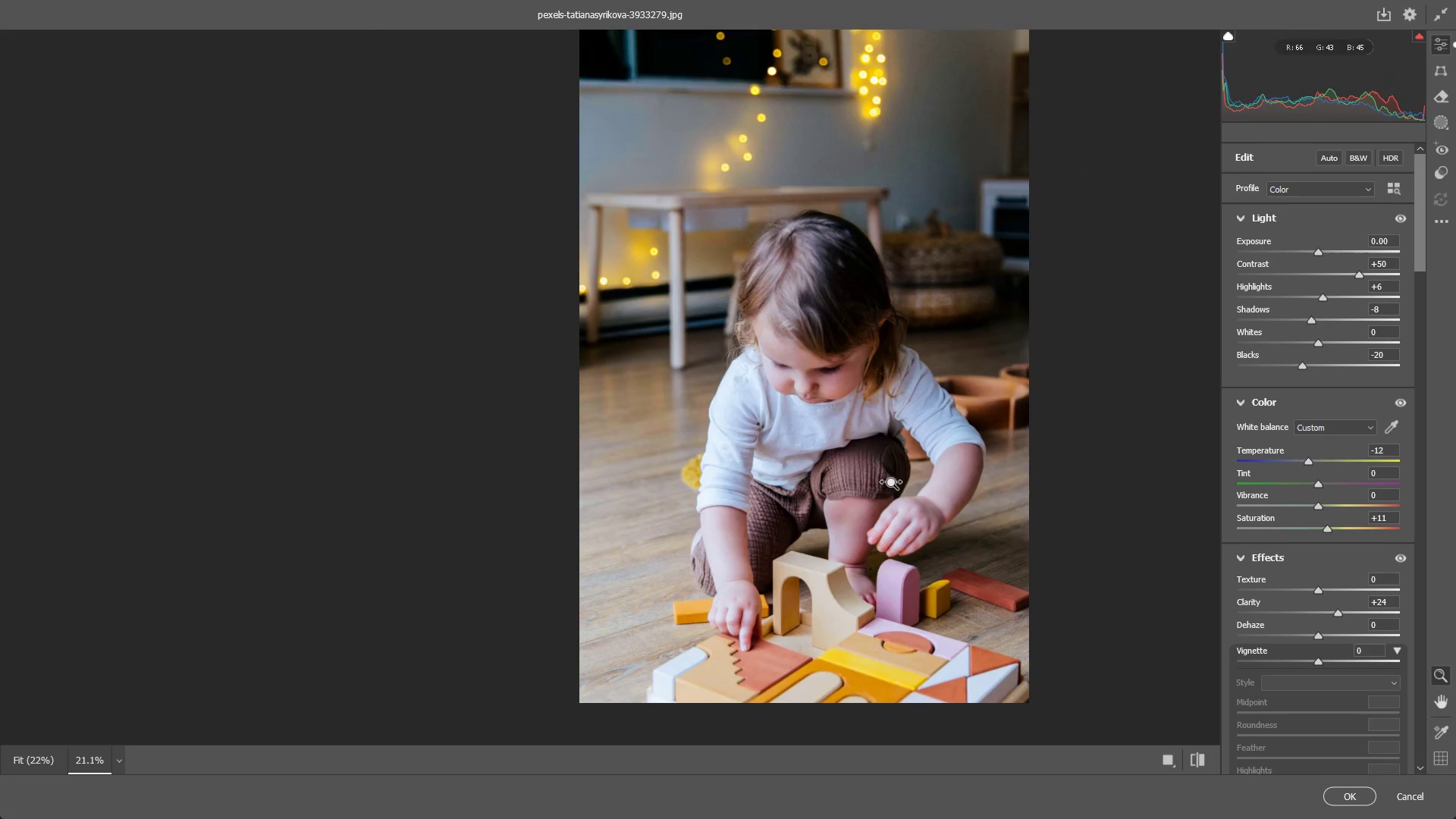 
left_click_drag(start_coordinate=[720, 510], to_coordinate=[924, 482])
 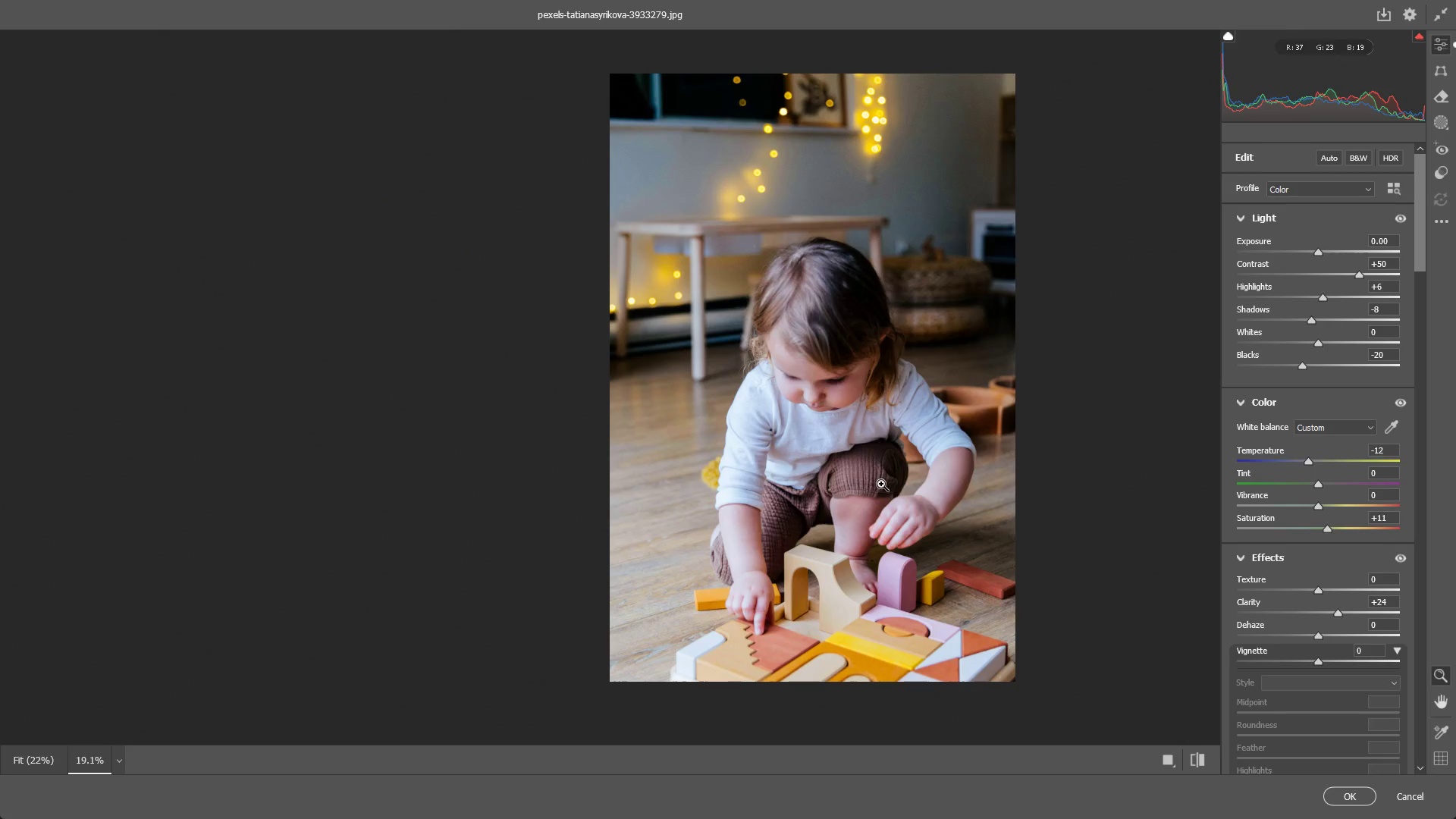 
left_click_drag(start_coordinate=[880, 484], to_coordinate=[895, 483])
 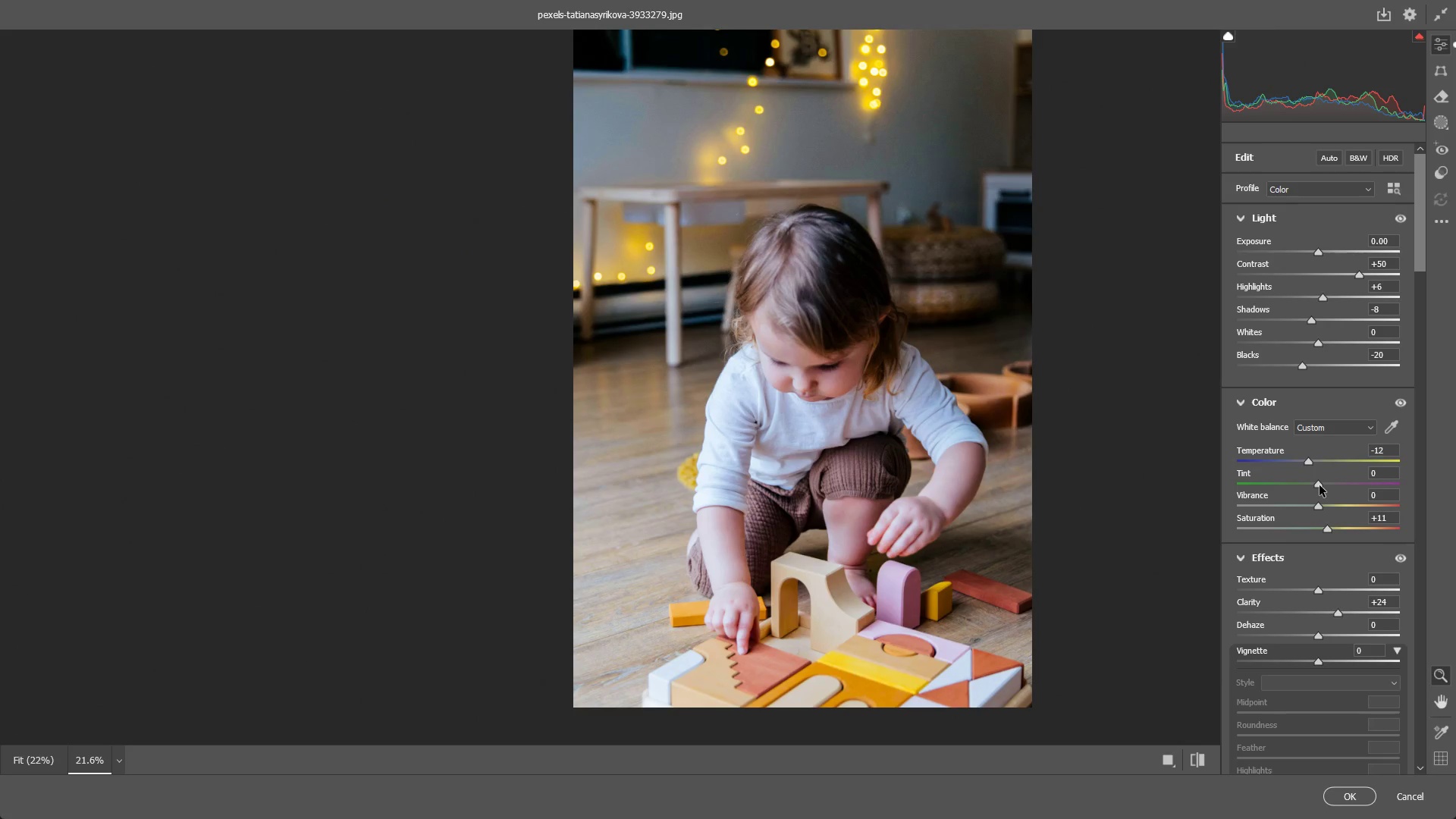 
left_click_drag(start_coordinate=[1320, 485], to_coordinate=[1308, 484])
 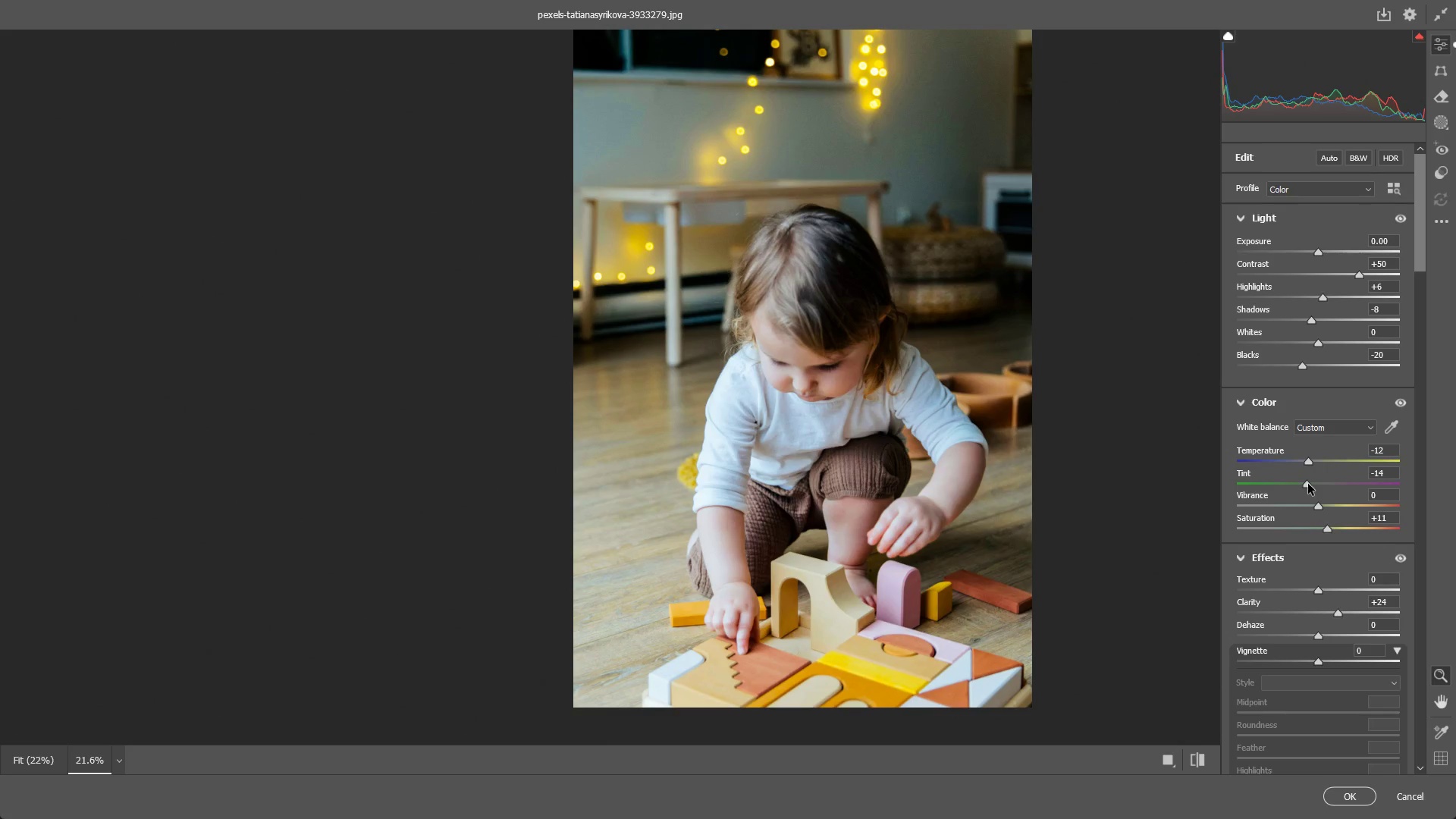 
double_click([1308, 484])
 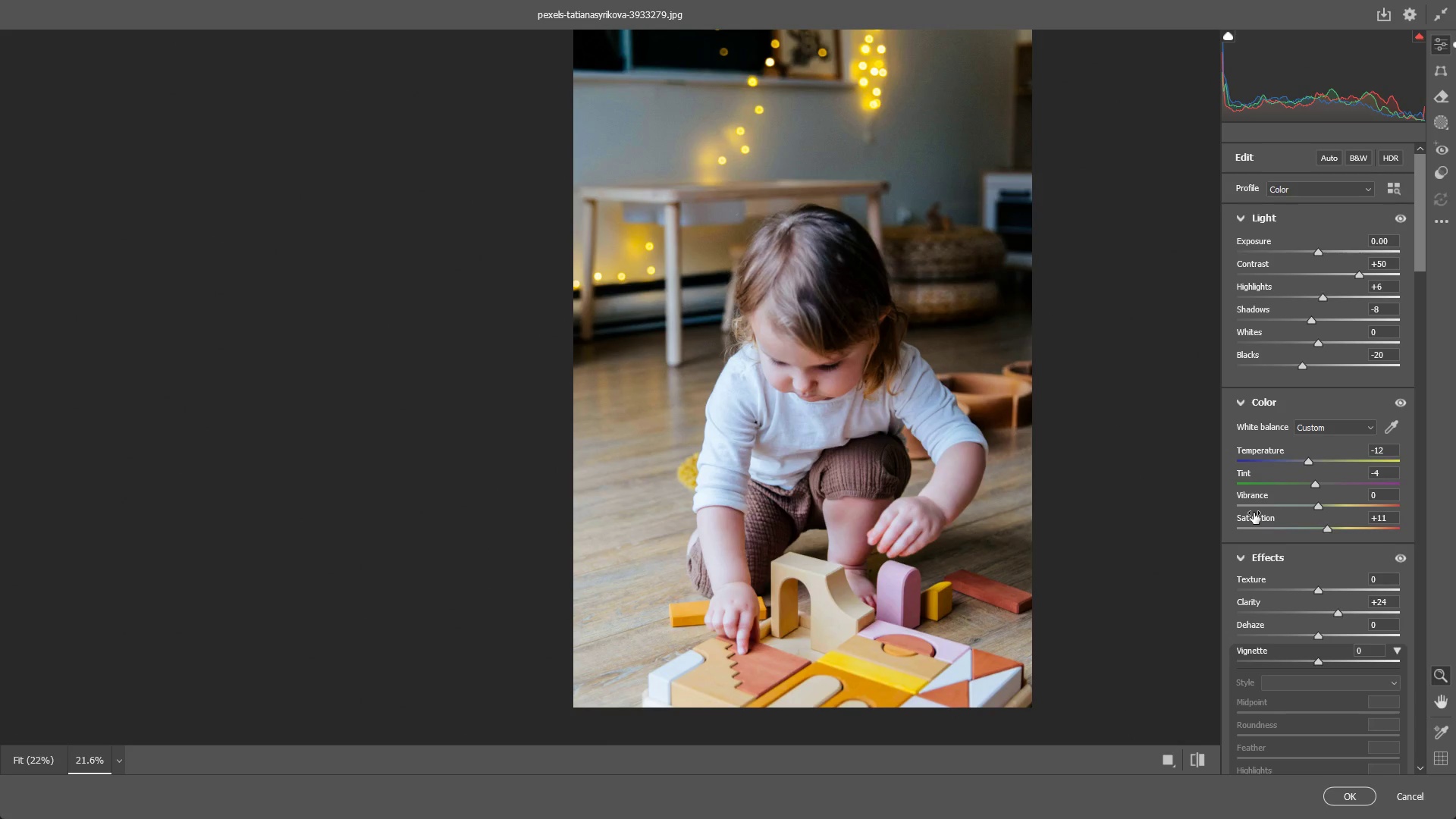 
wait(6.81)
 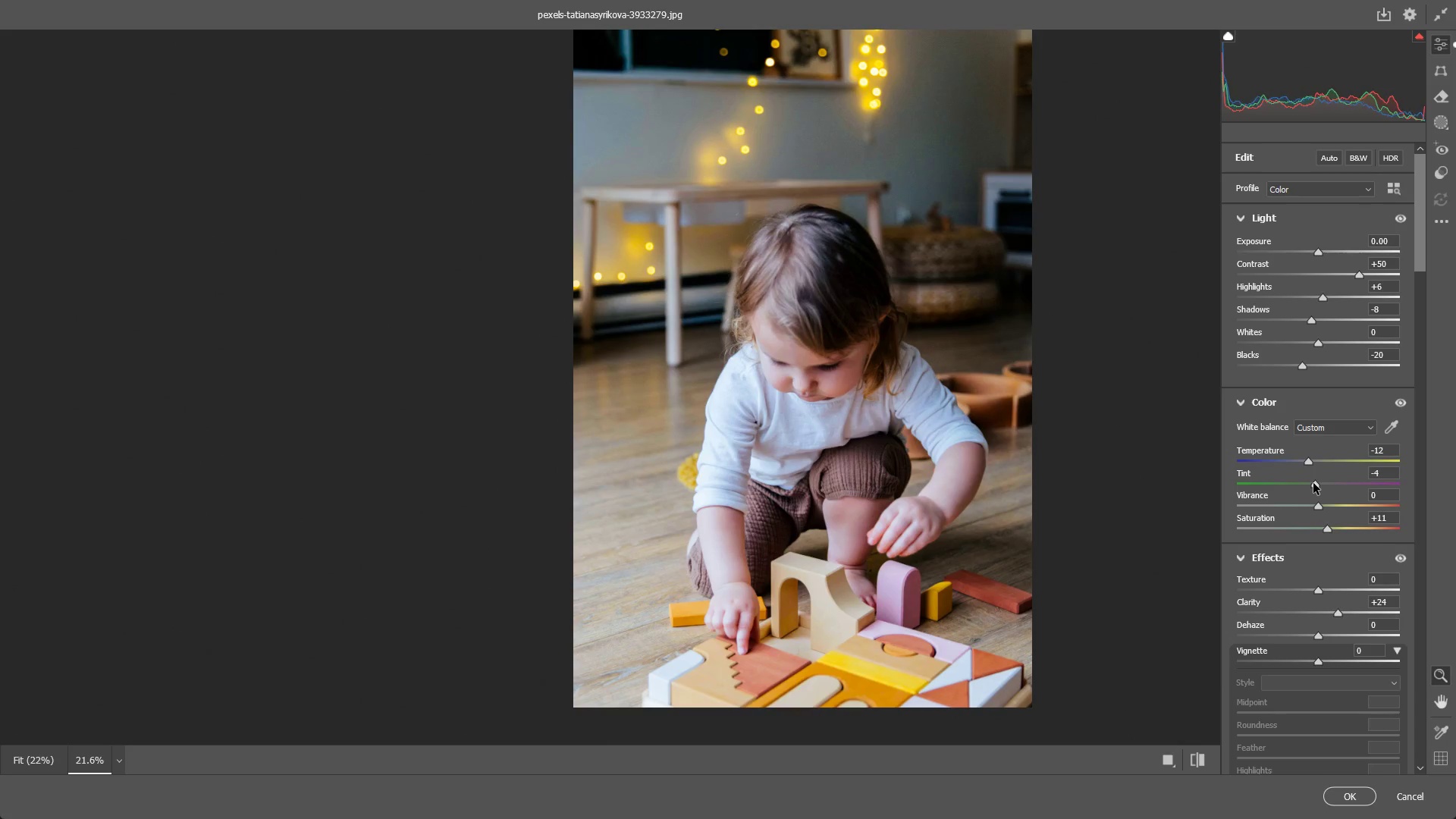 
left_click_drag(start_coordinate=[868, 365], to_coordinate=[937, 359])
 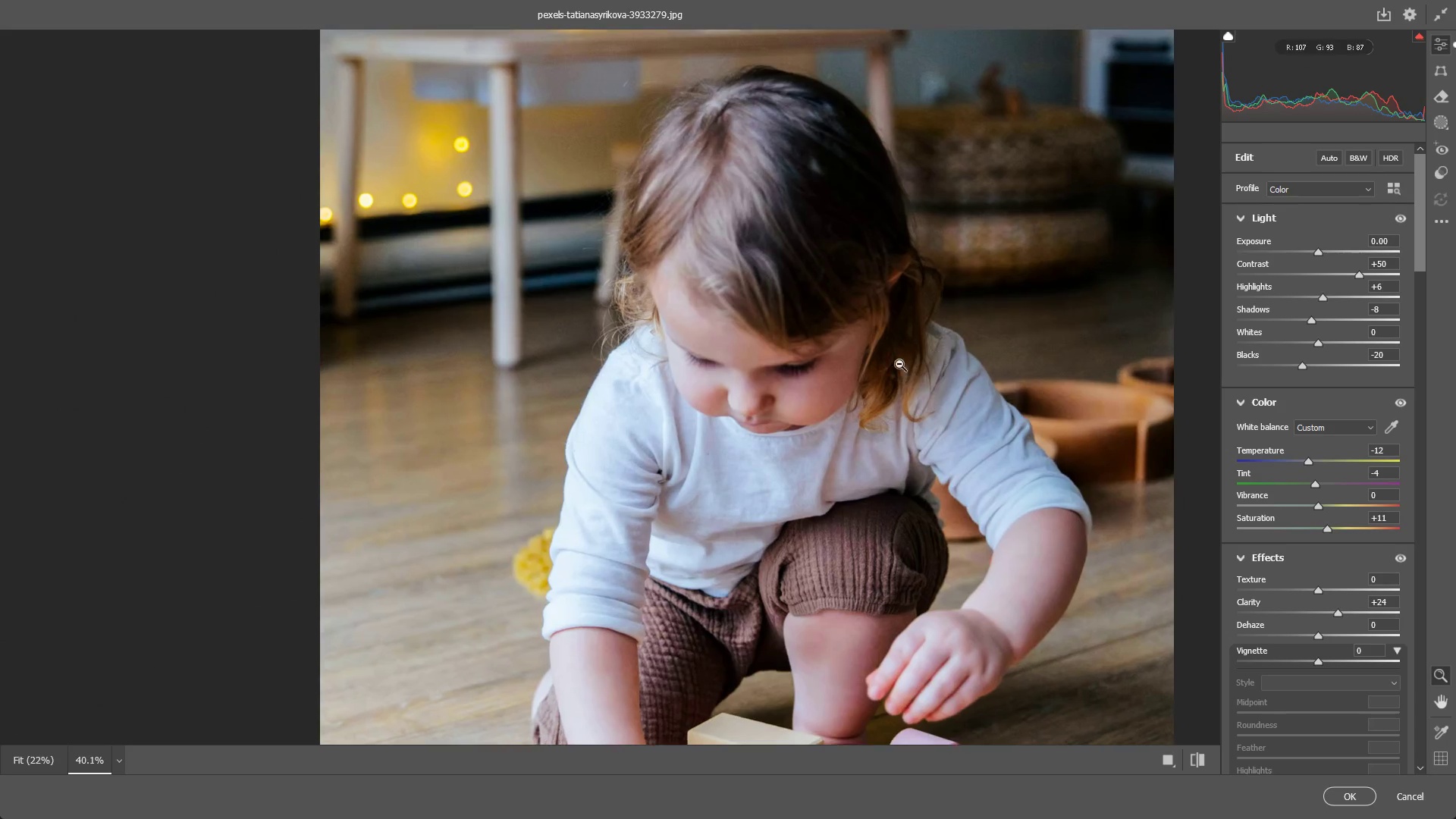 
hold_key(key=Space, duration=0.48)
 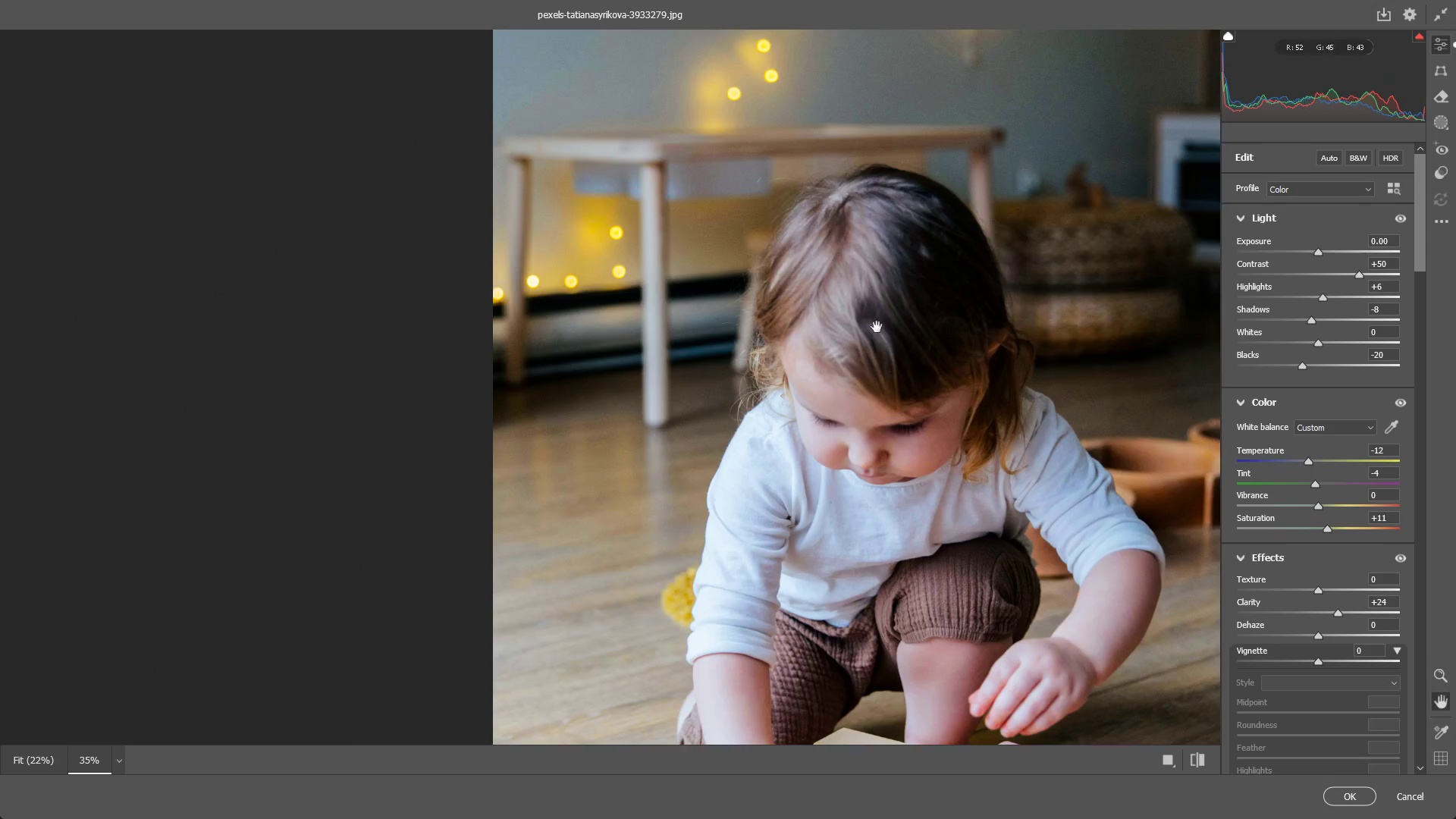 
left_click_drag(start_coordinate=[720, 359], to_coordinate=[827, 425])
 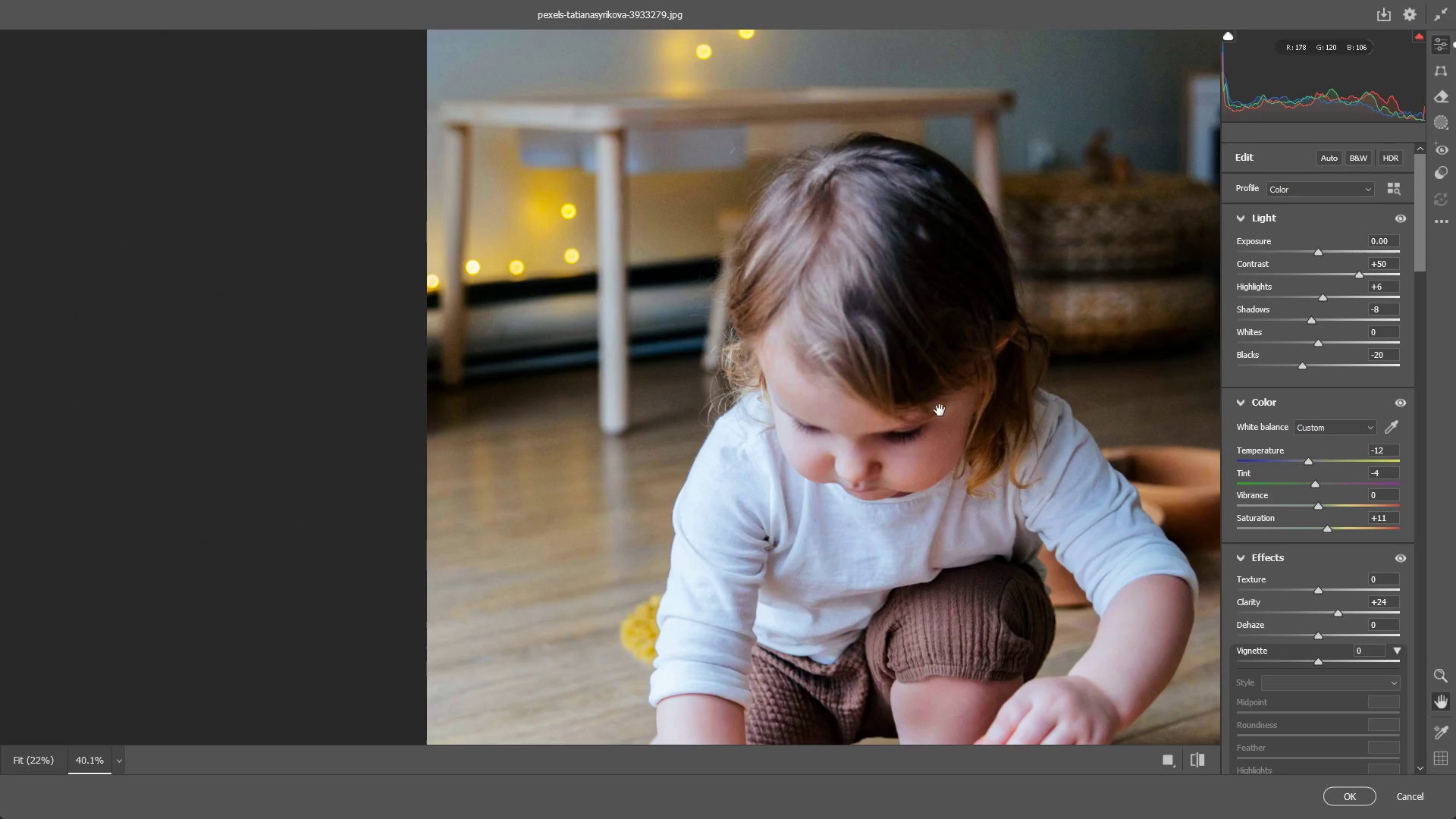 
left_click_drag(start_coordinate=[942, 384], to_coordinate=[926, 391])
 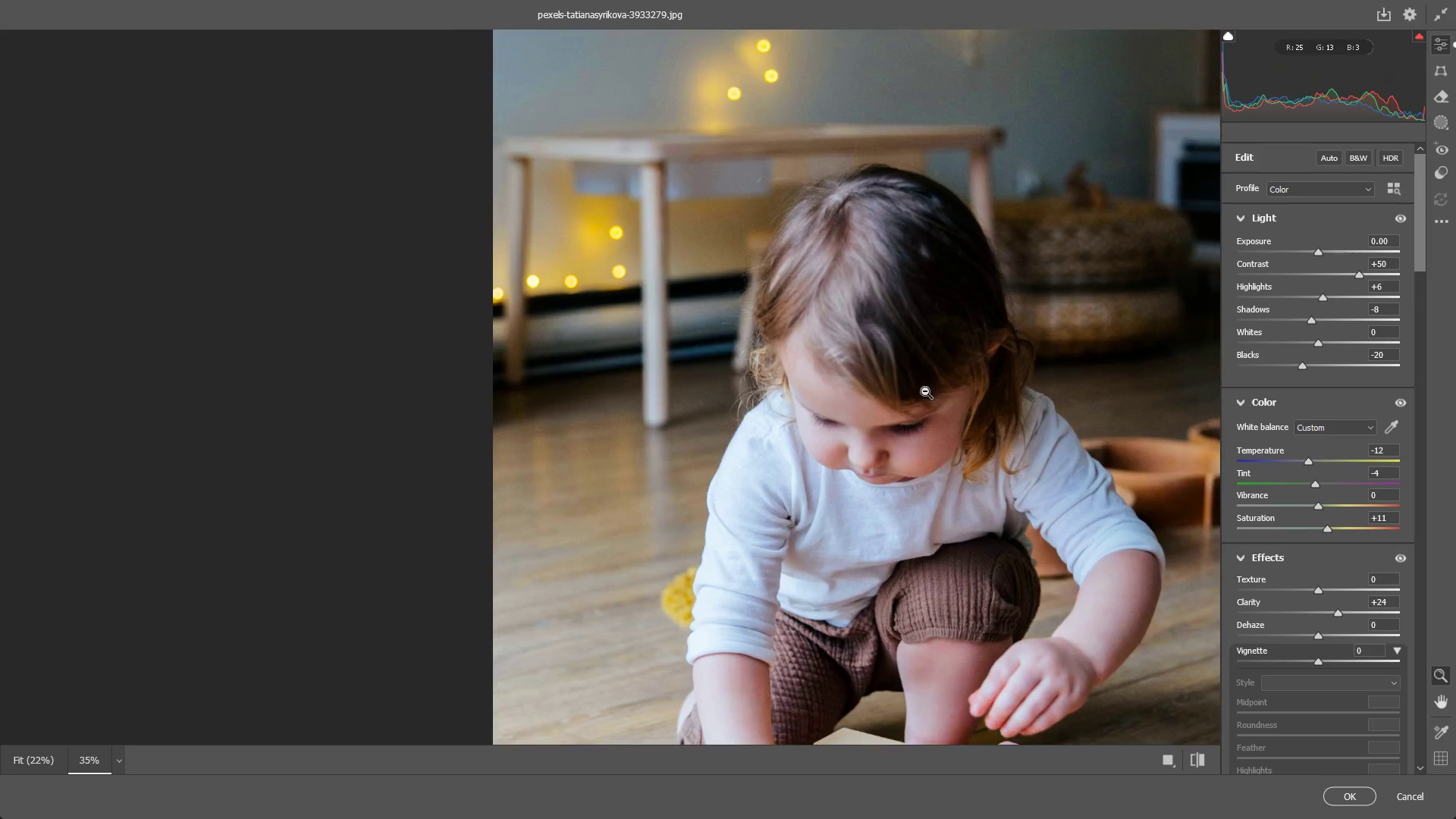 
hold_key(key=Space, duration=0.48)
 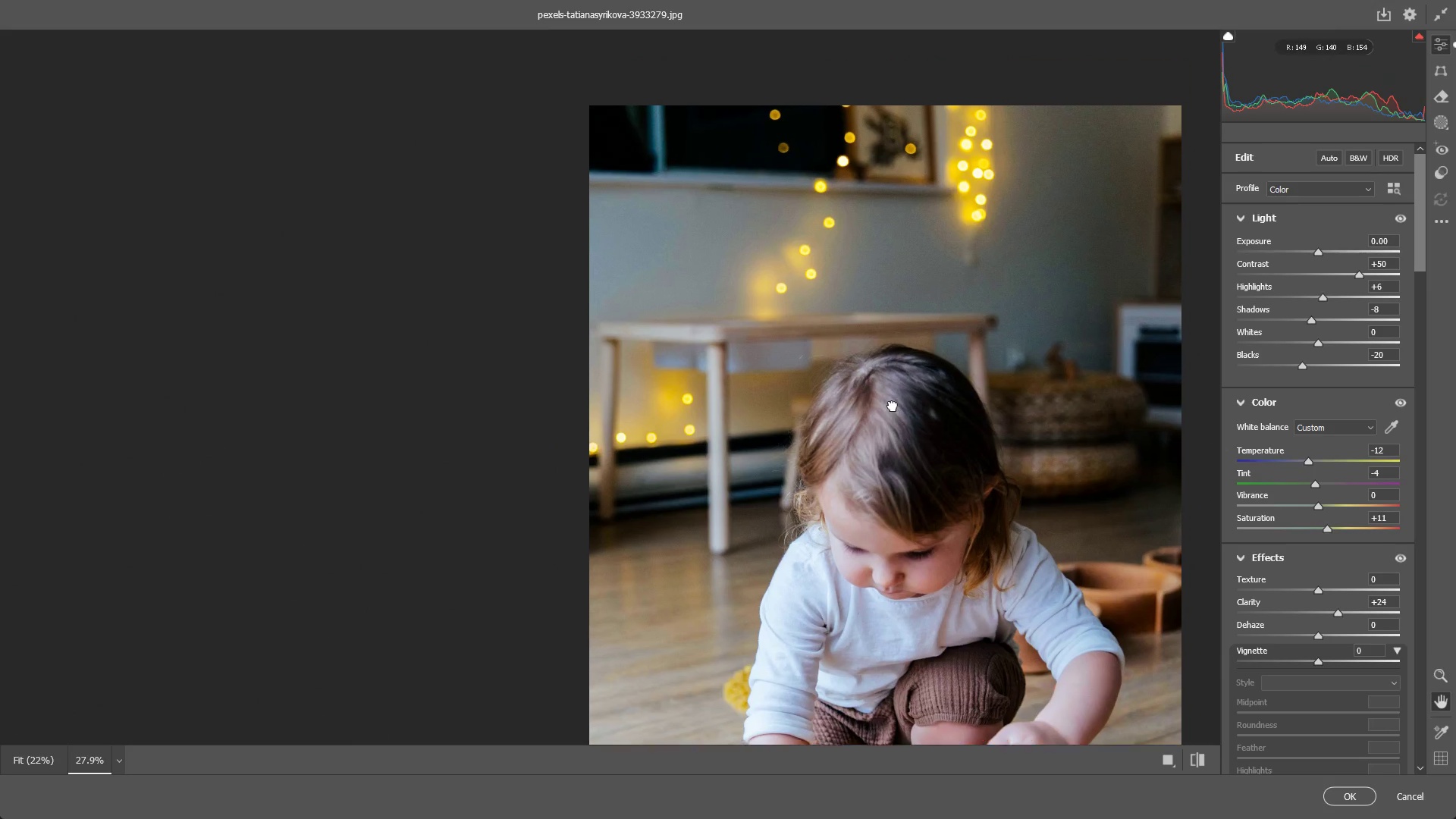 
left_click_drag(start_coordinate=[877, 331], to_coordinate=[890, 438])
 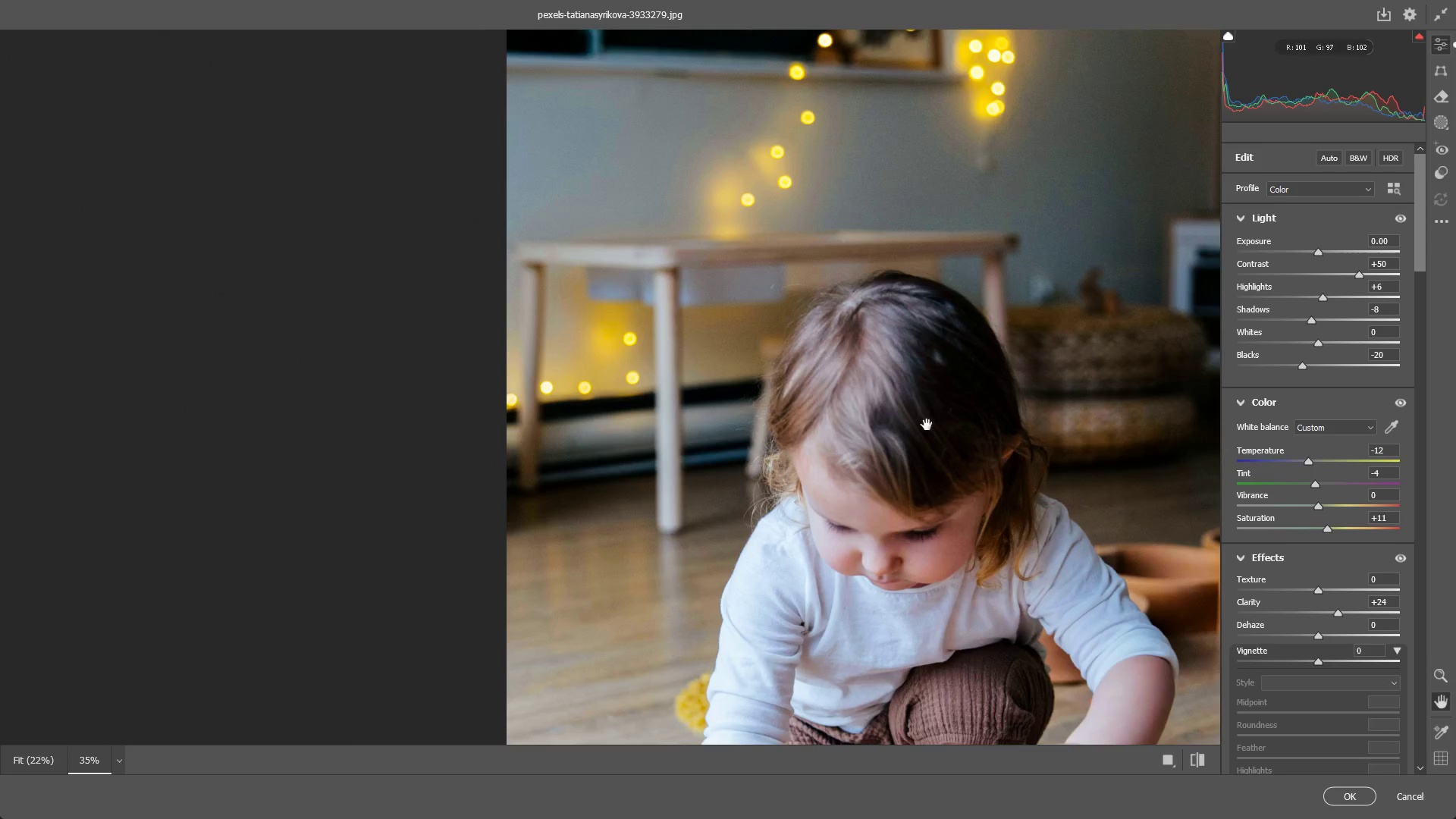 
left_click_drag(start_coordinate=[938, 414], to_coordinate=[912, 419])
 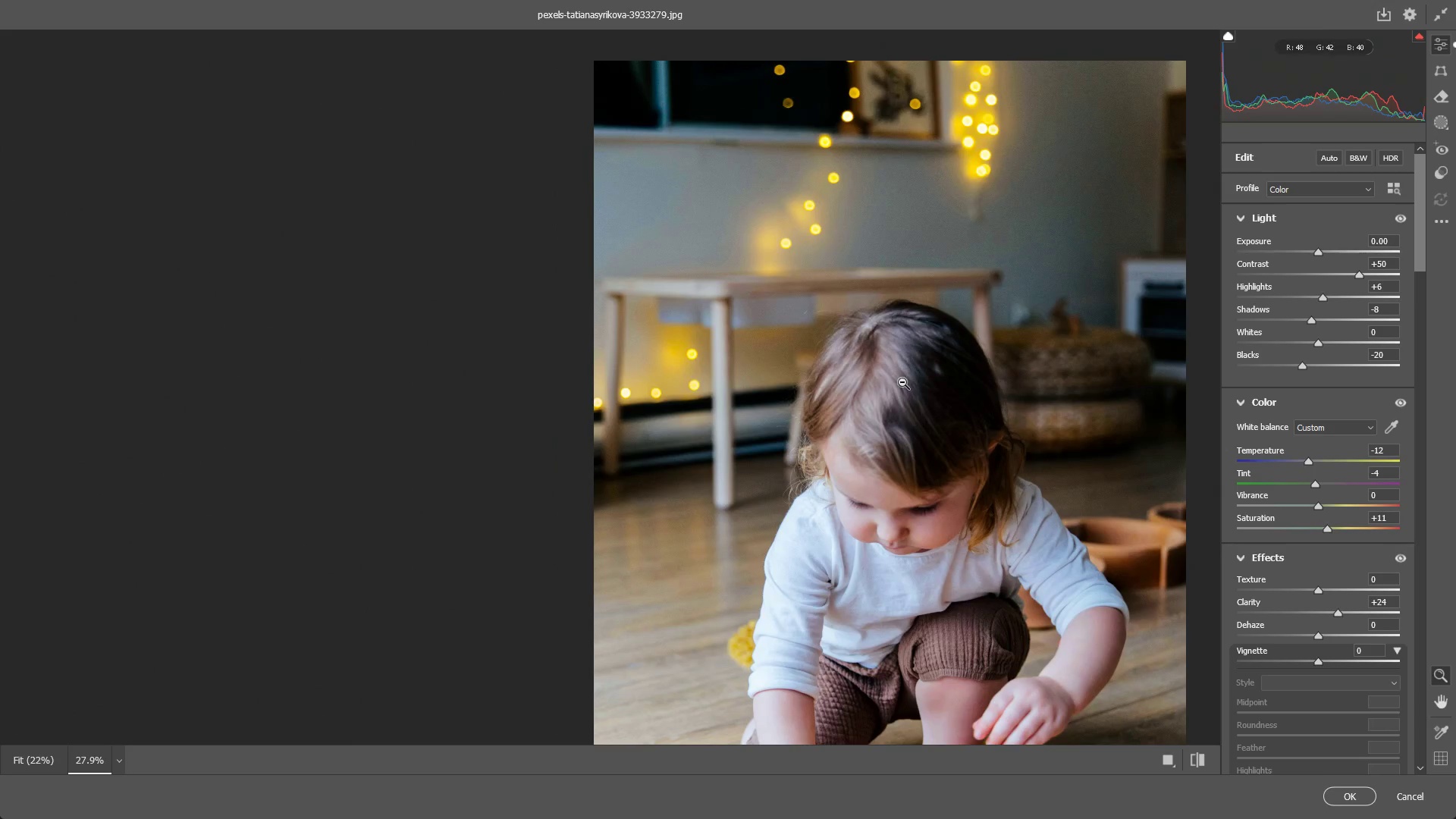 
hold_key(key=Space, duration=0.45)
 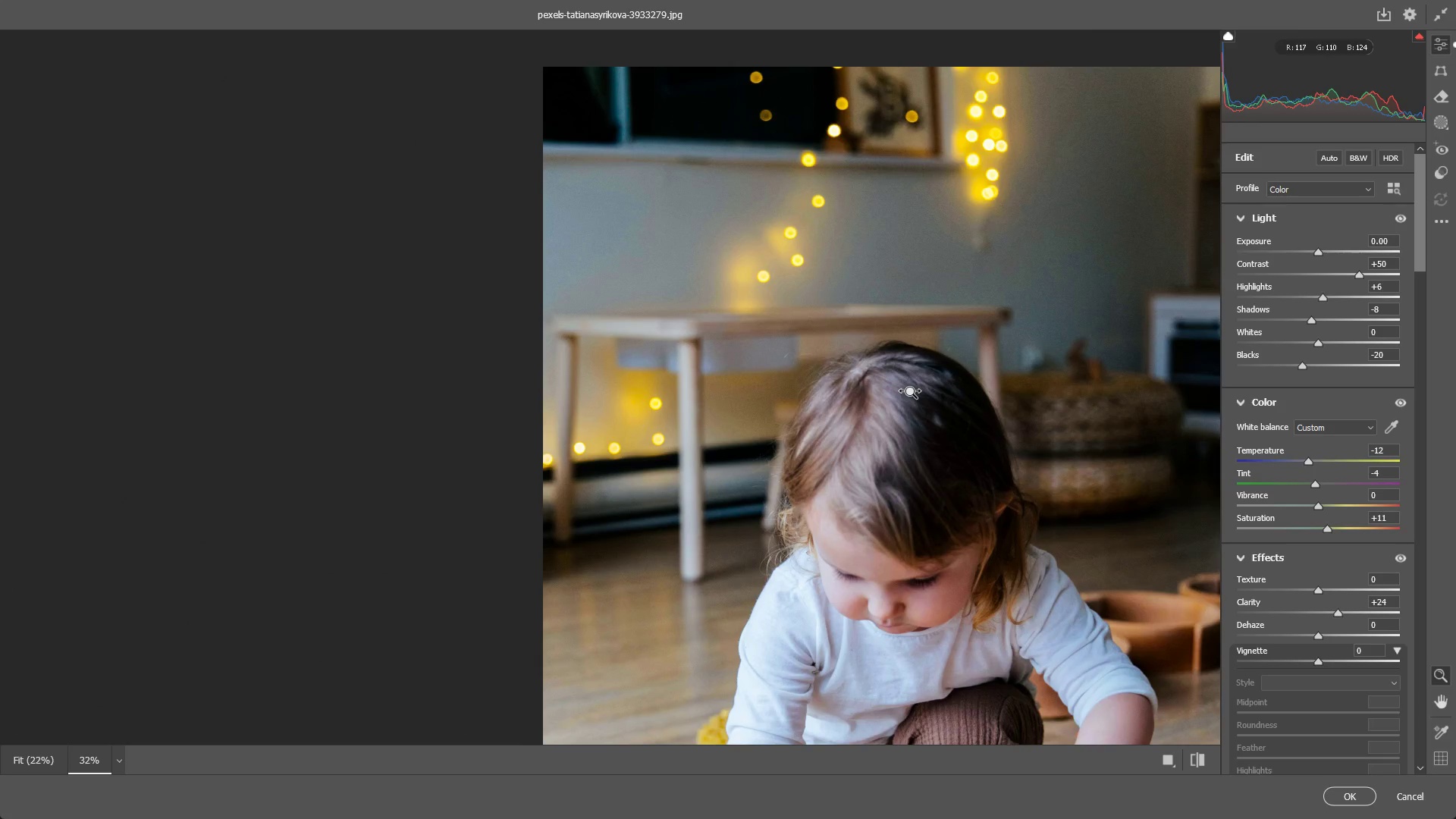 
left_click_drag(start_coordinate=[898, 357], to_coordinate=[893, 406])
 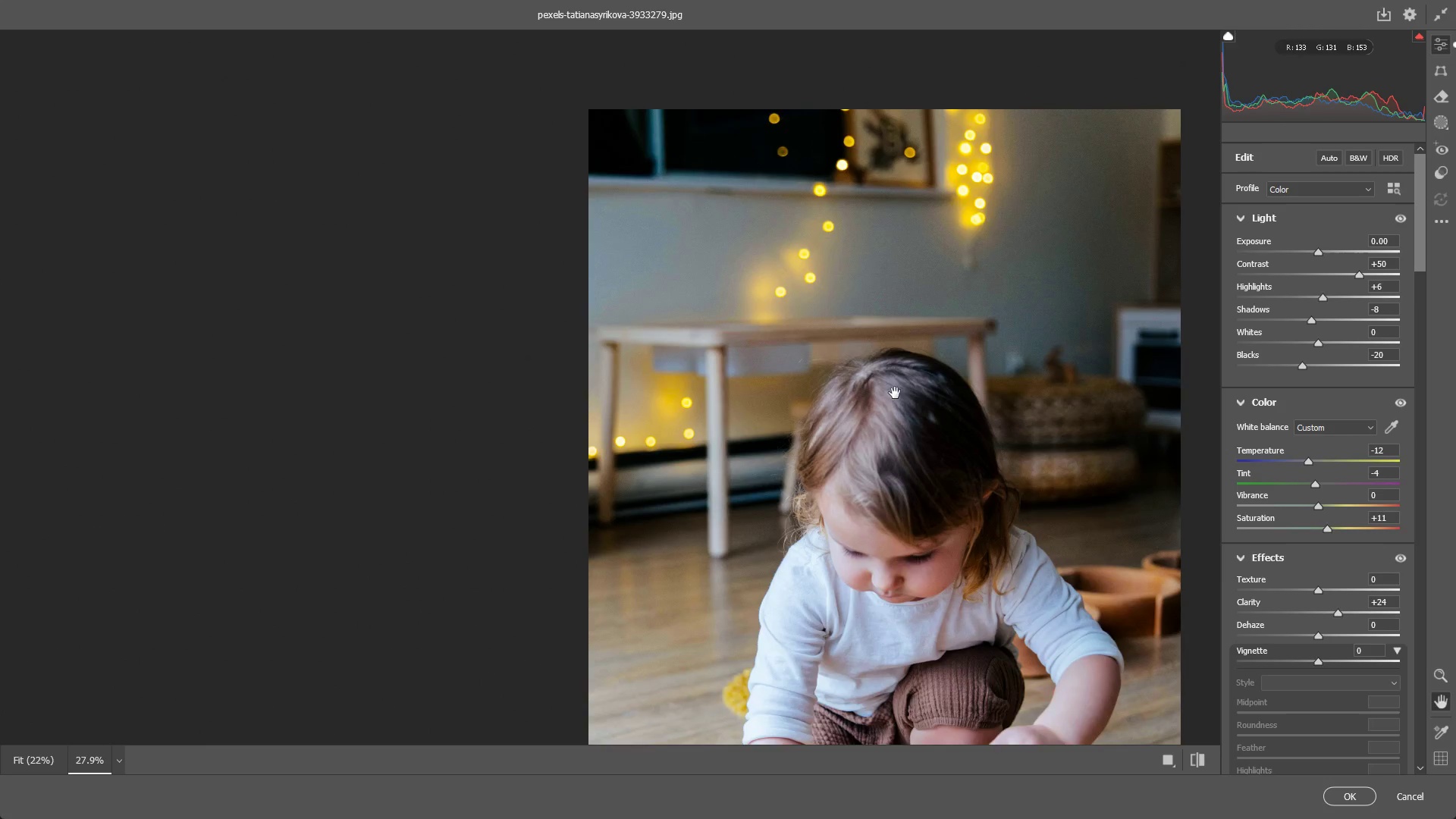 
left_click_drag(start_coordinate=[895, 391], to_coordinate=[908, 390])
 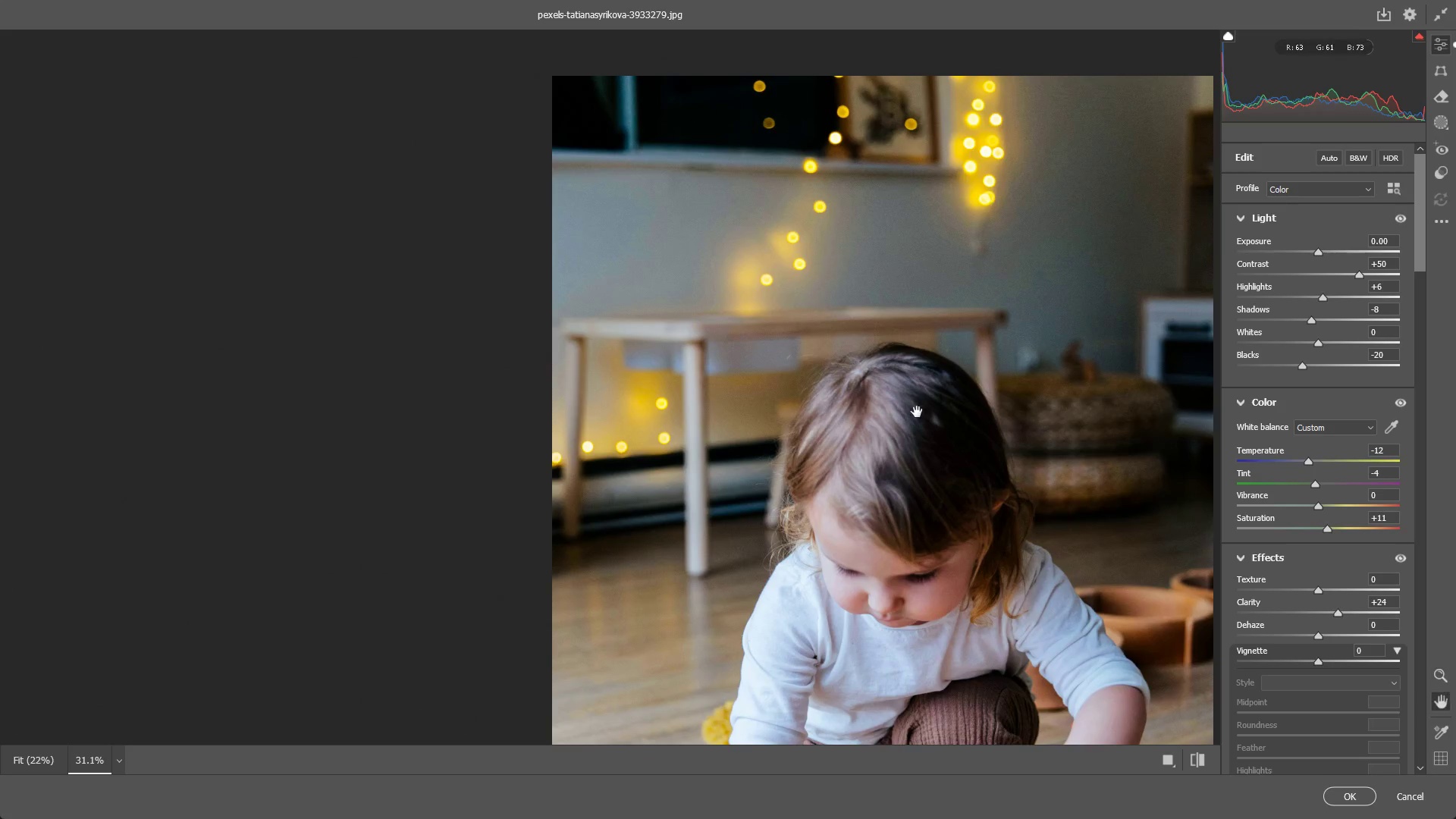 
hold_key(key=Space, duration=1.5)
 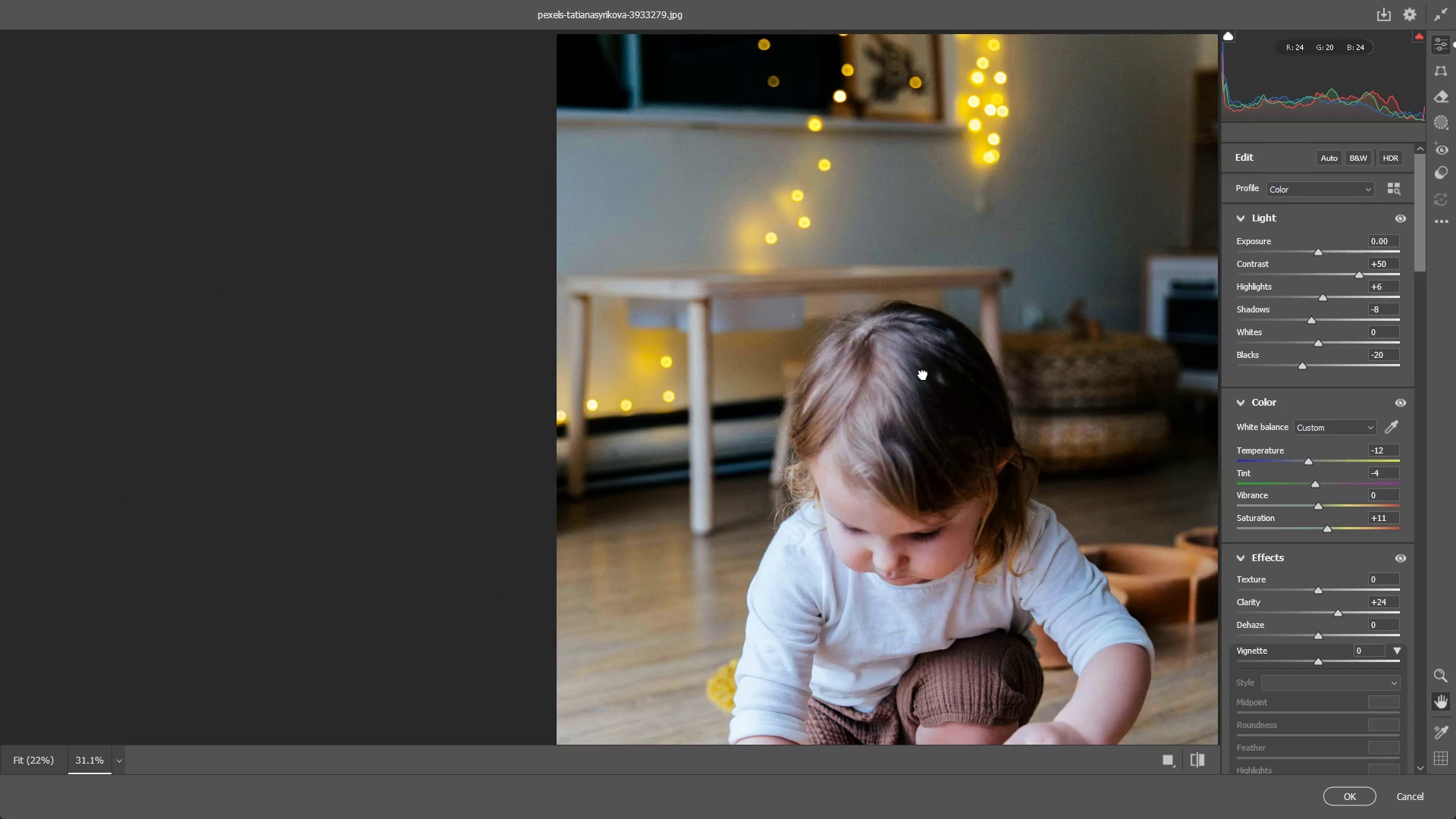 
left_click_drag(start_coordinate=[918, 416], to_coordinate=[923, 375])
 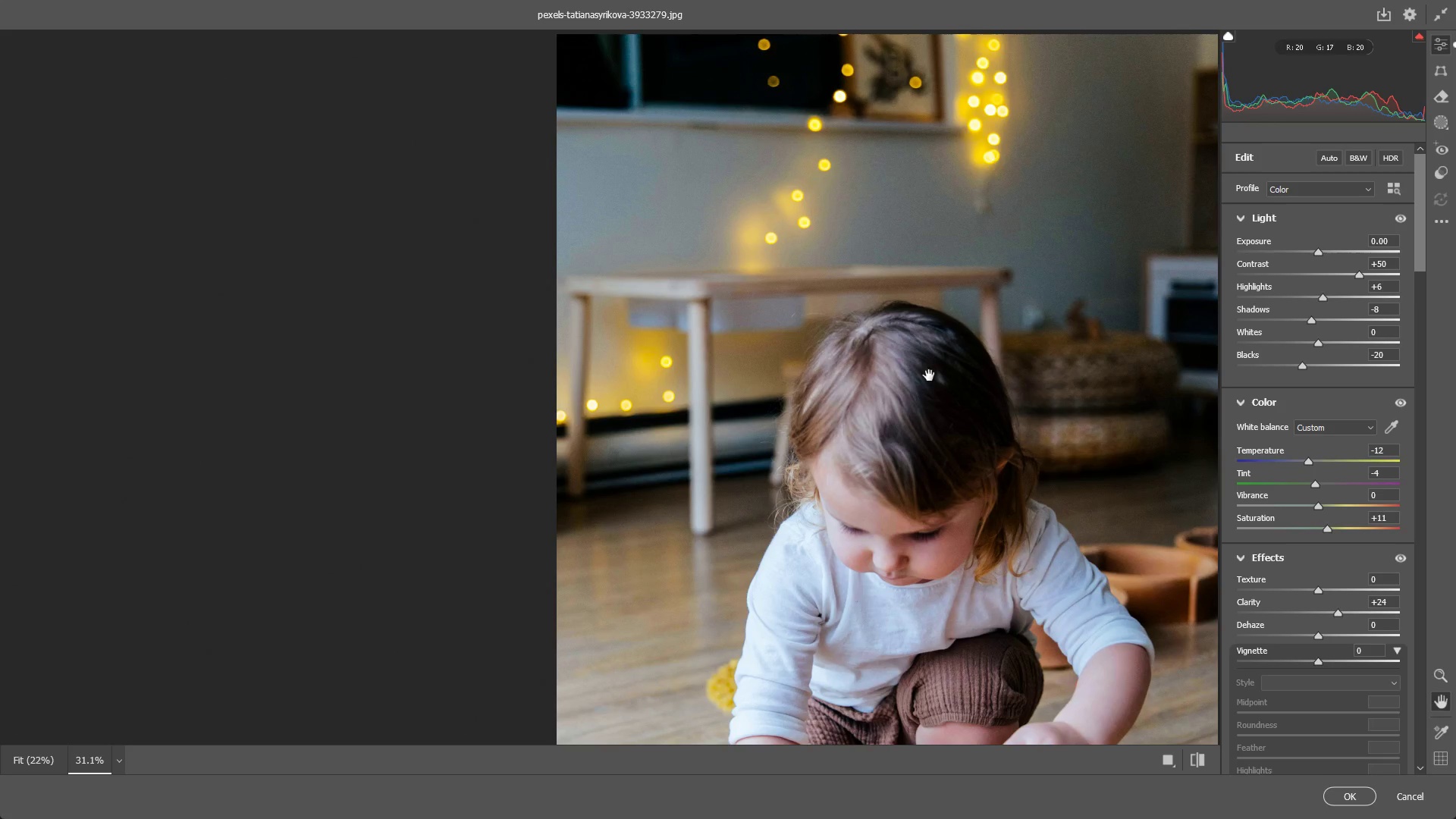 
hold_key(key=Space, duration=0.84)
 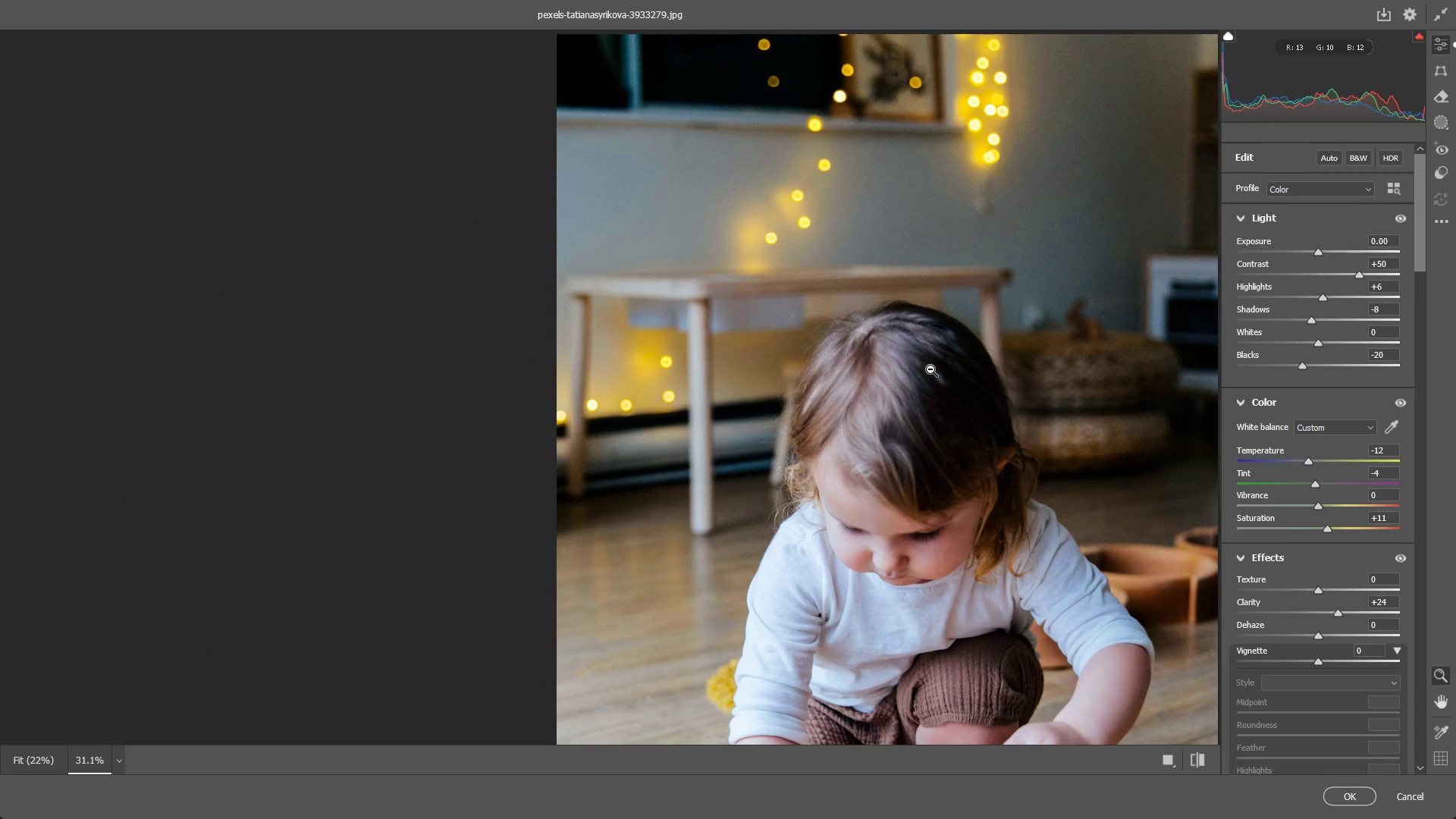 
hold_key(key=Space, duration=1.5)
 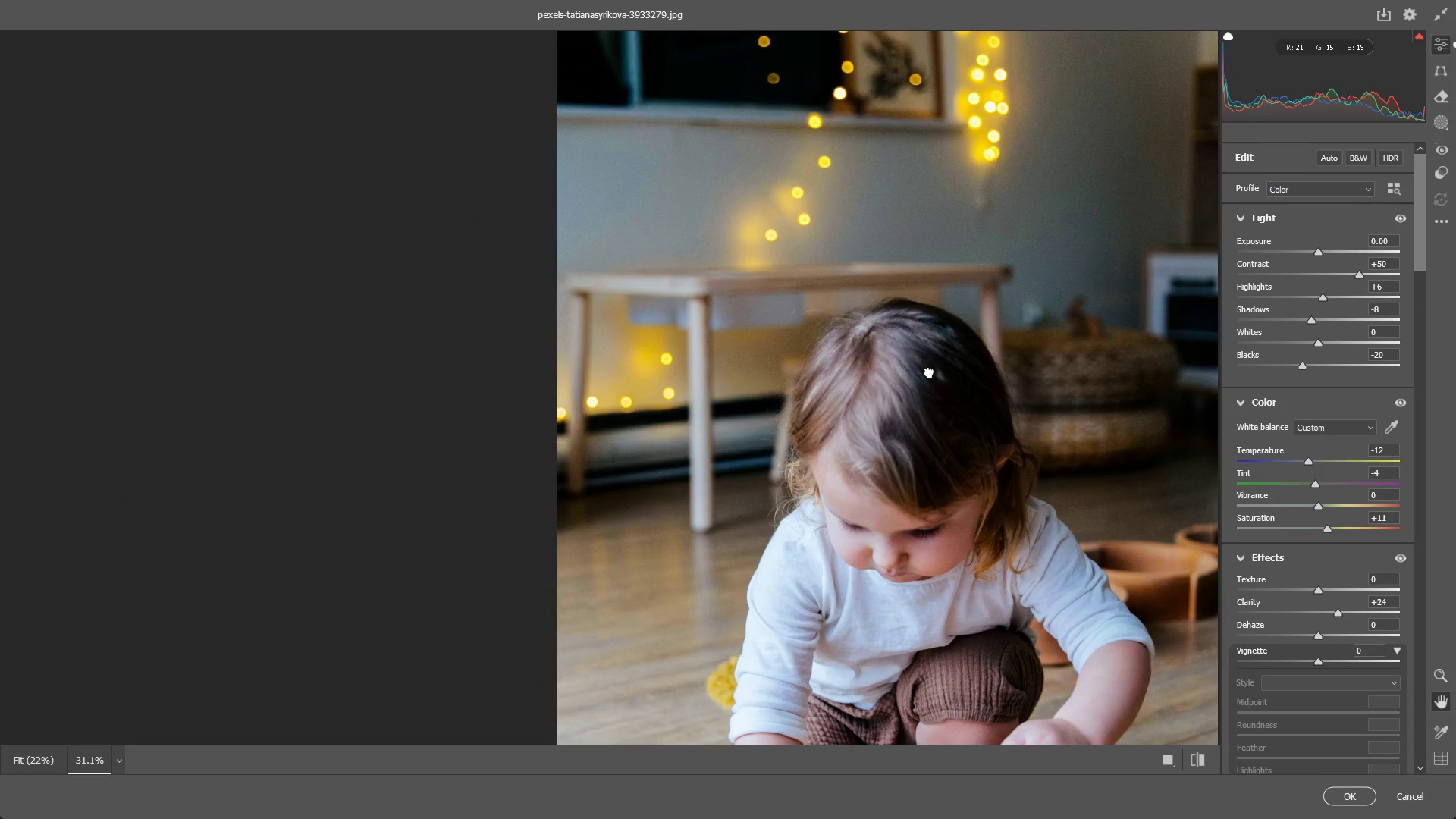 
hold_key(key=Space, duration=1.53)
 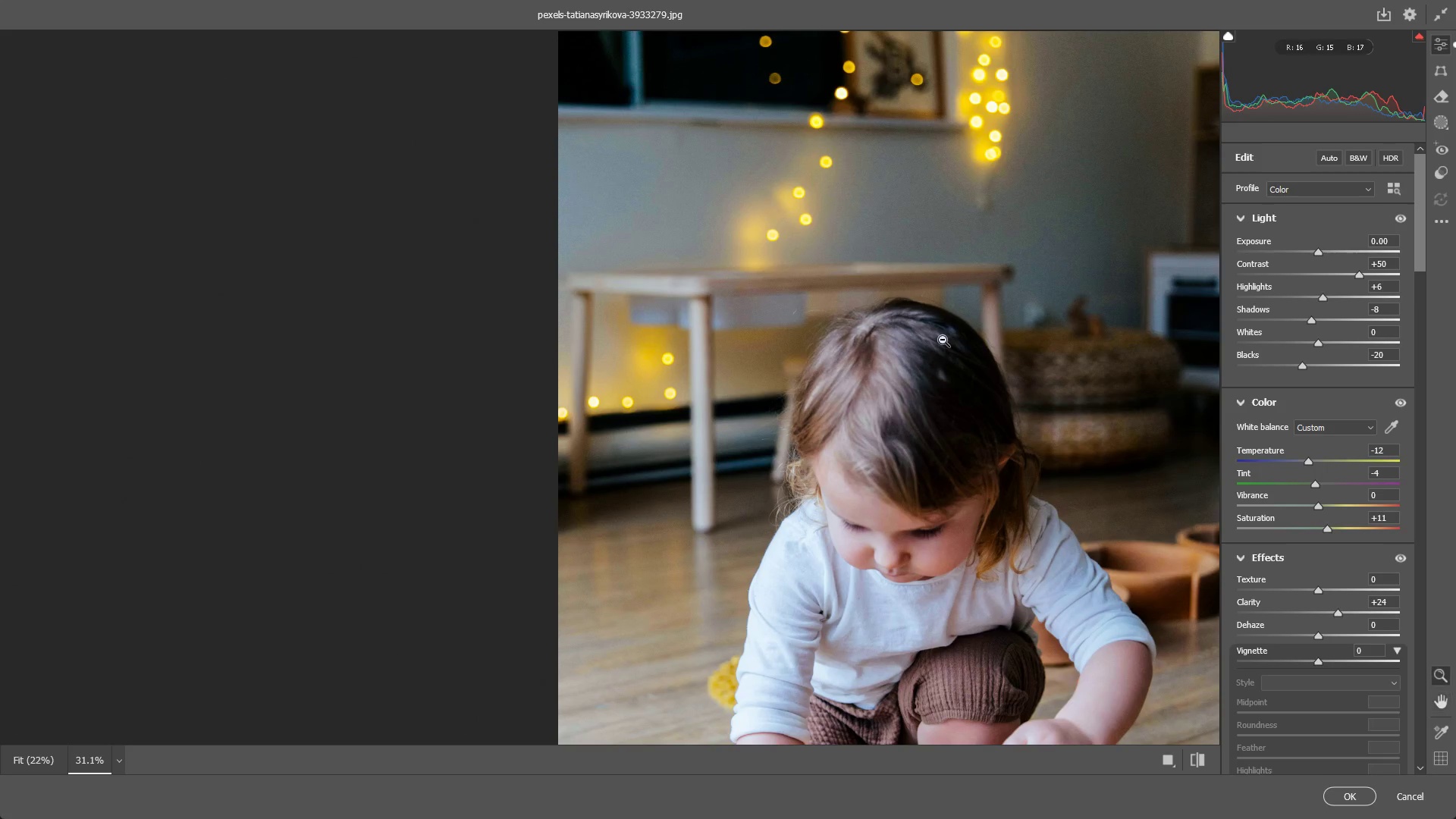 
key(Space)
 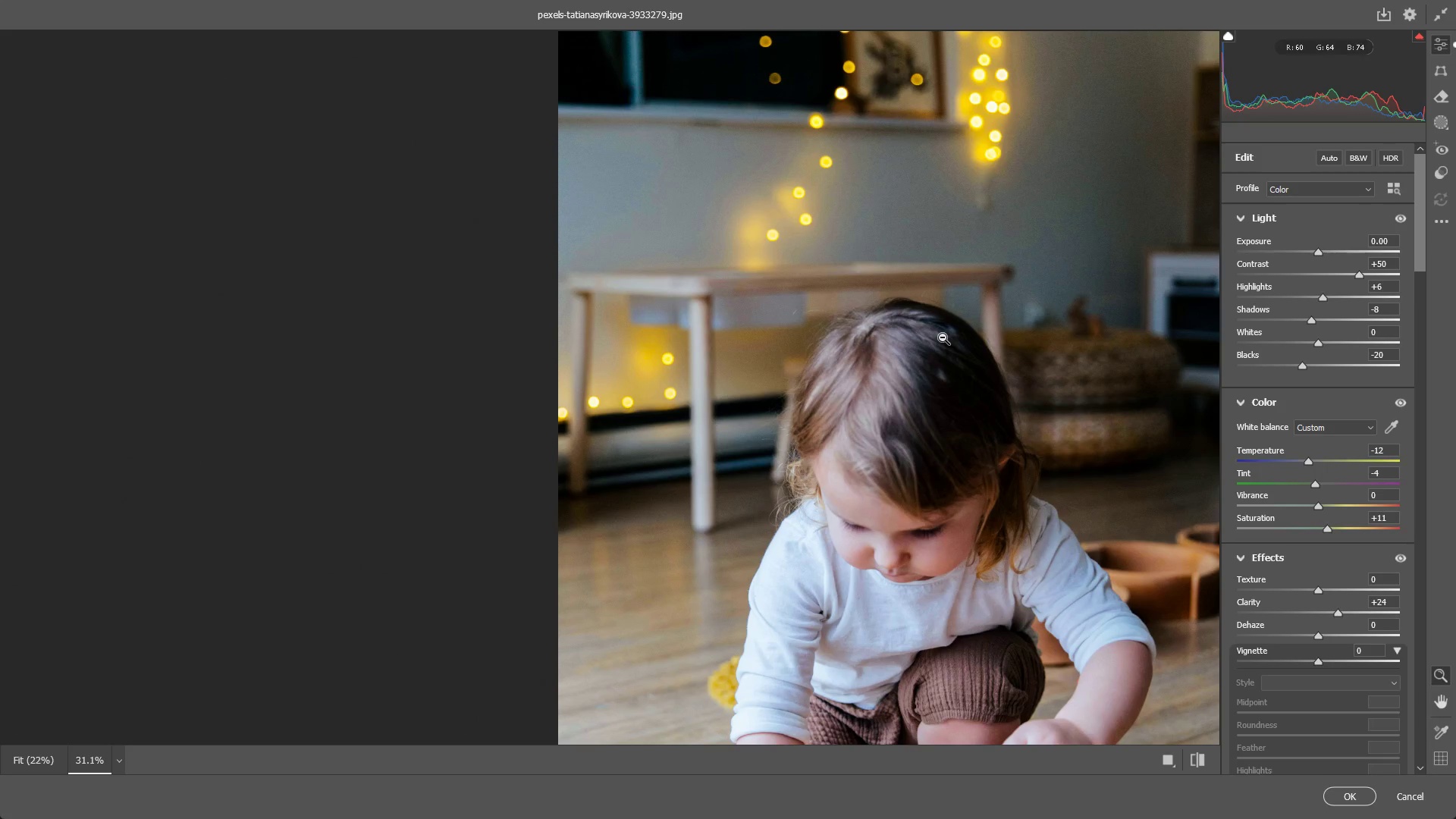 
left_click_drag(start_coordinate=[943, 337], to_coordinate=[912, 346])
 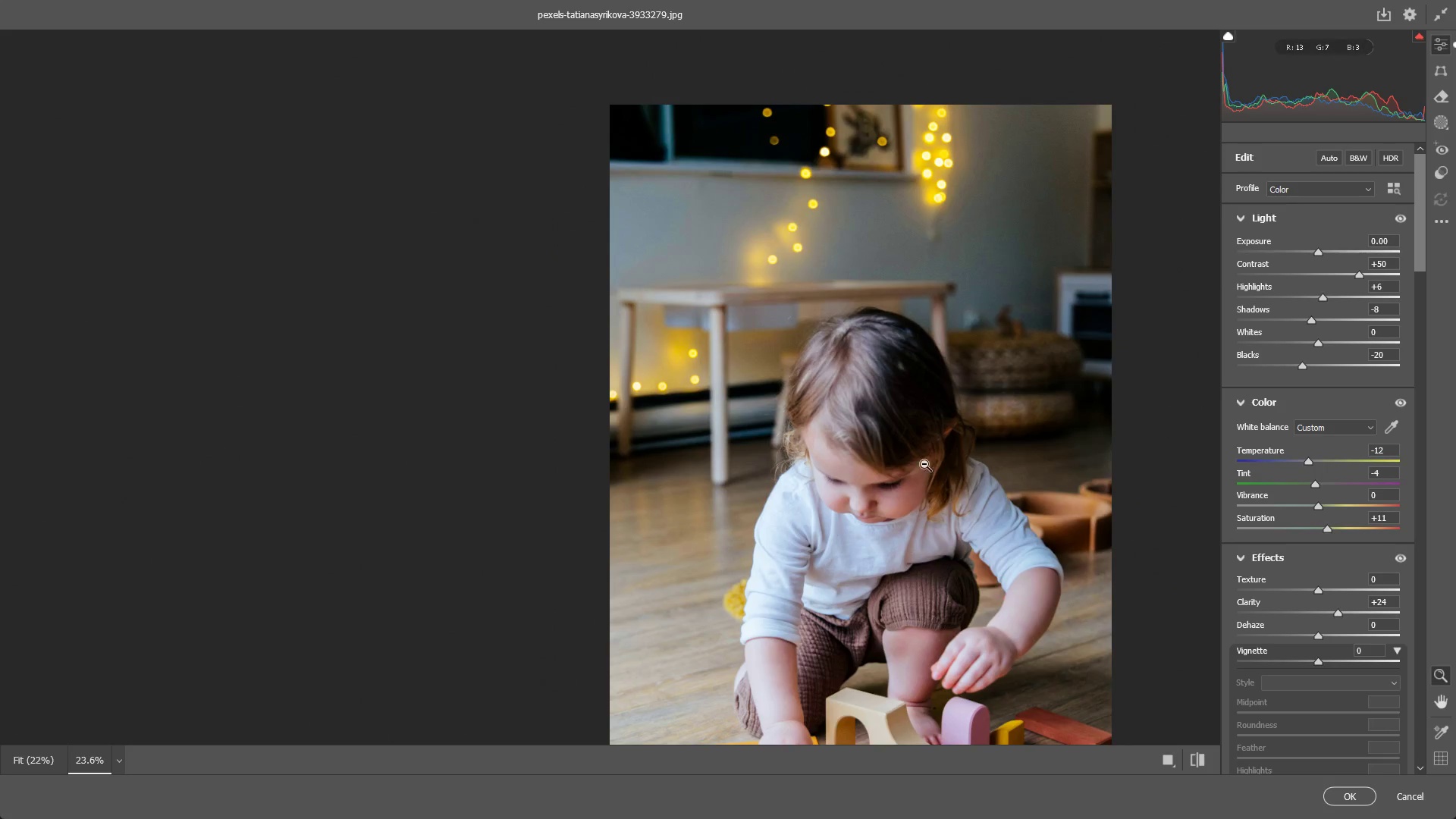 
hold_key(key=Space, duration=0.48)
 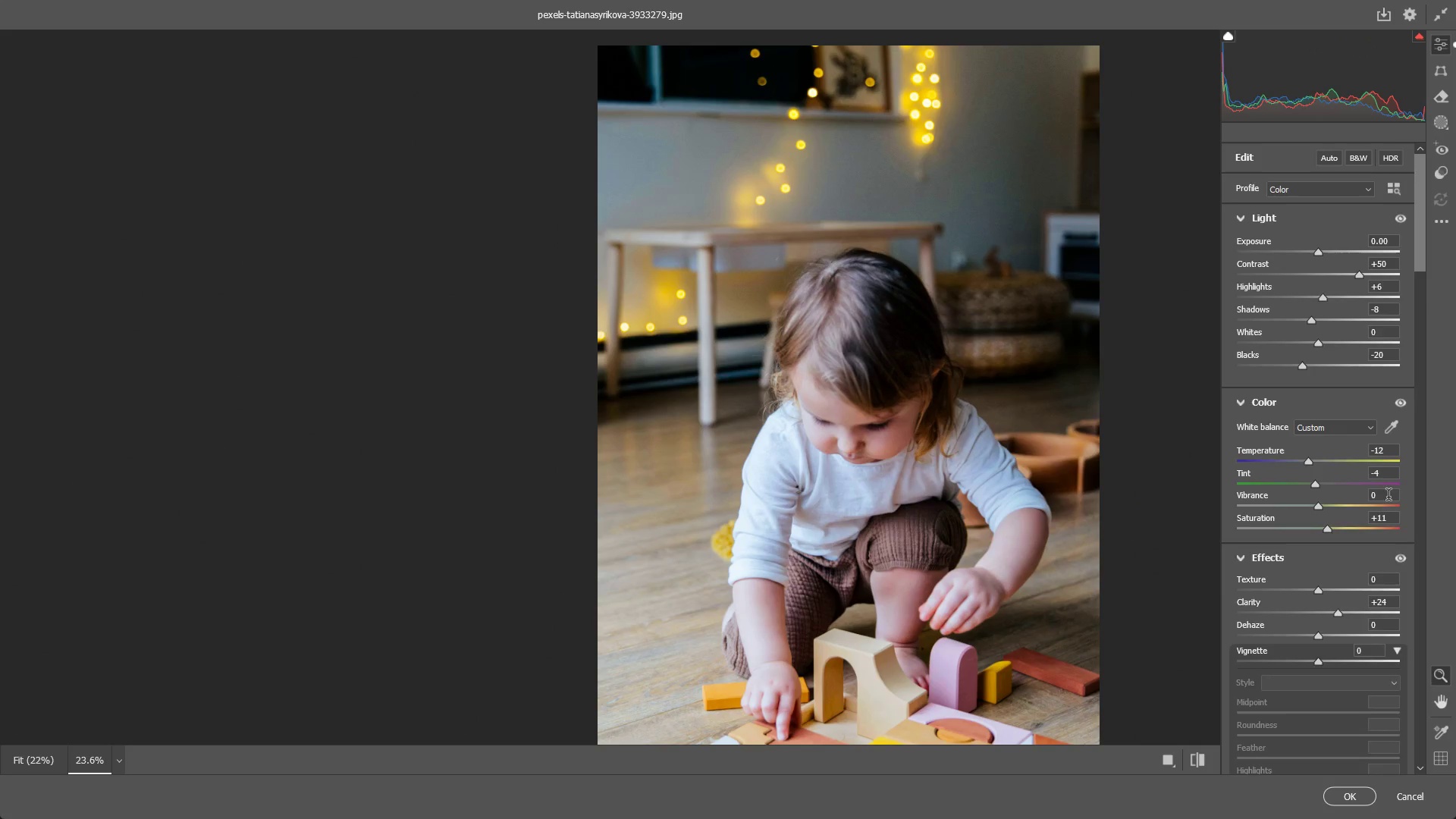 
left_click_drag(start_coordinate=[924, 489], to_coordinate=[912, 430])
 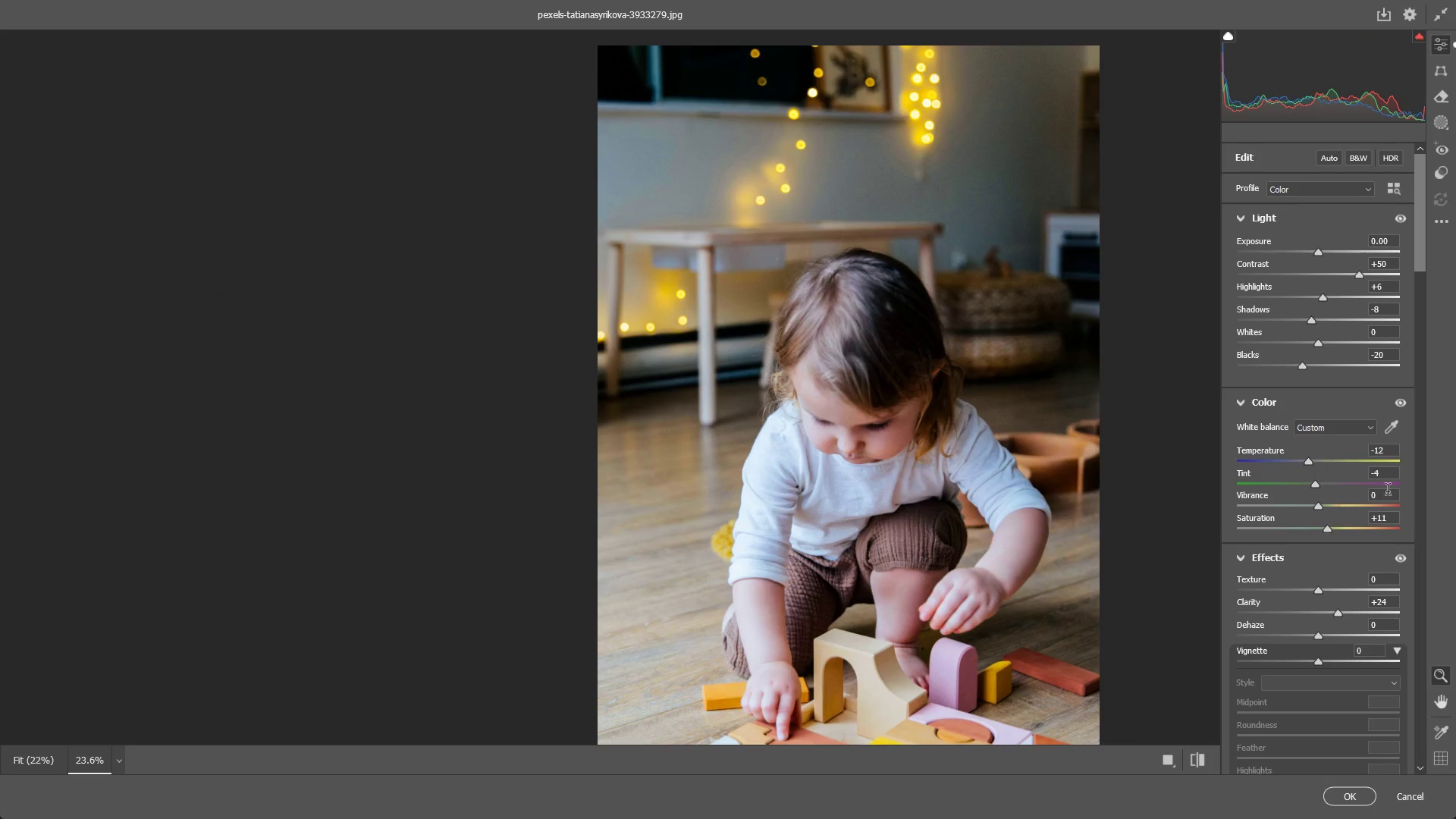 
scroll: coordinate [1355, 498], scroll_direction: down, amount: 8.0
 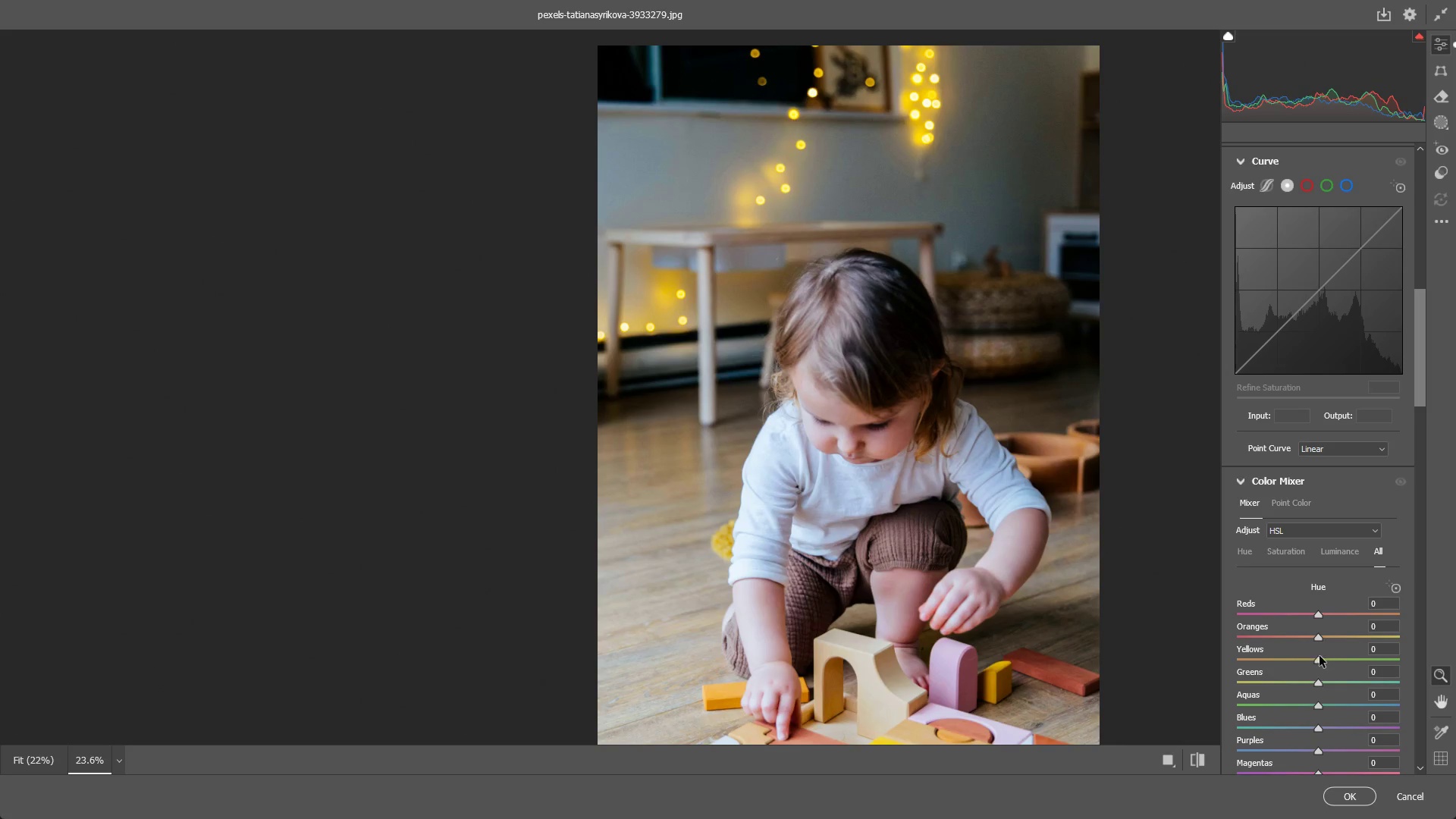 
left_click_drag(start_coordinate=[1321, 660], to_coordinate=[1296, 662])
 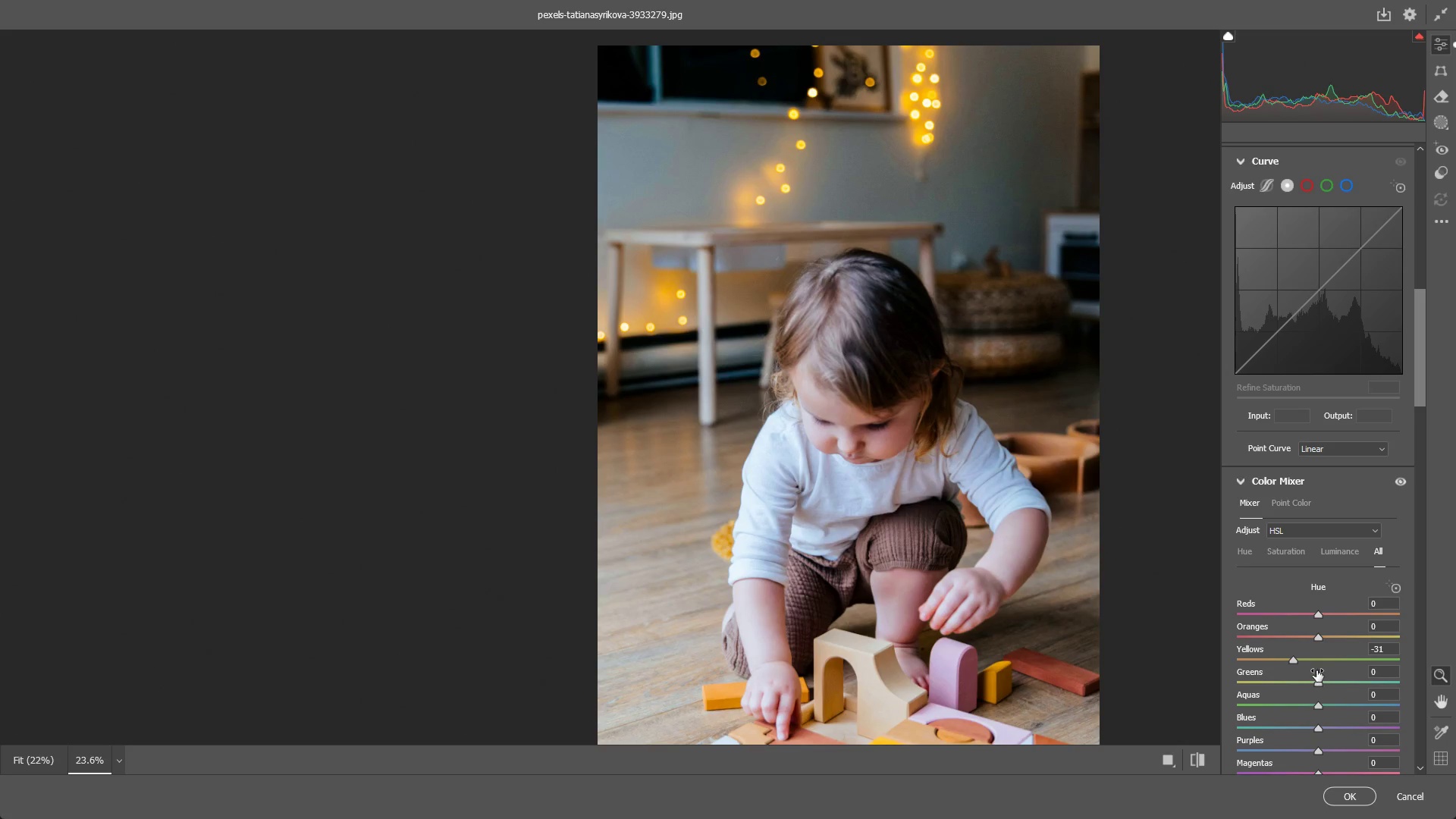 
key(Control+ControlLeft)
 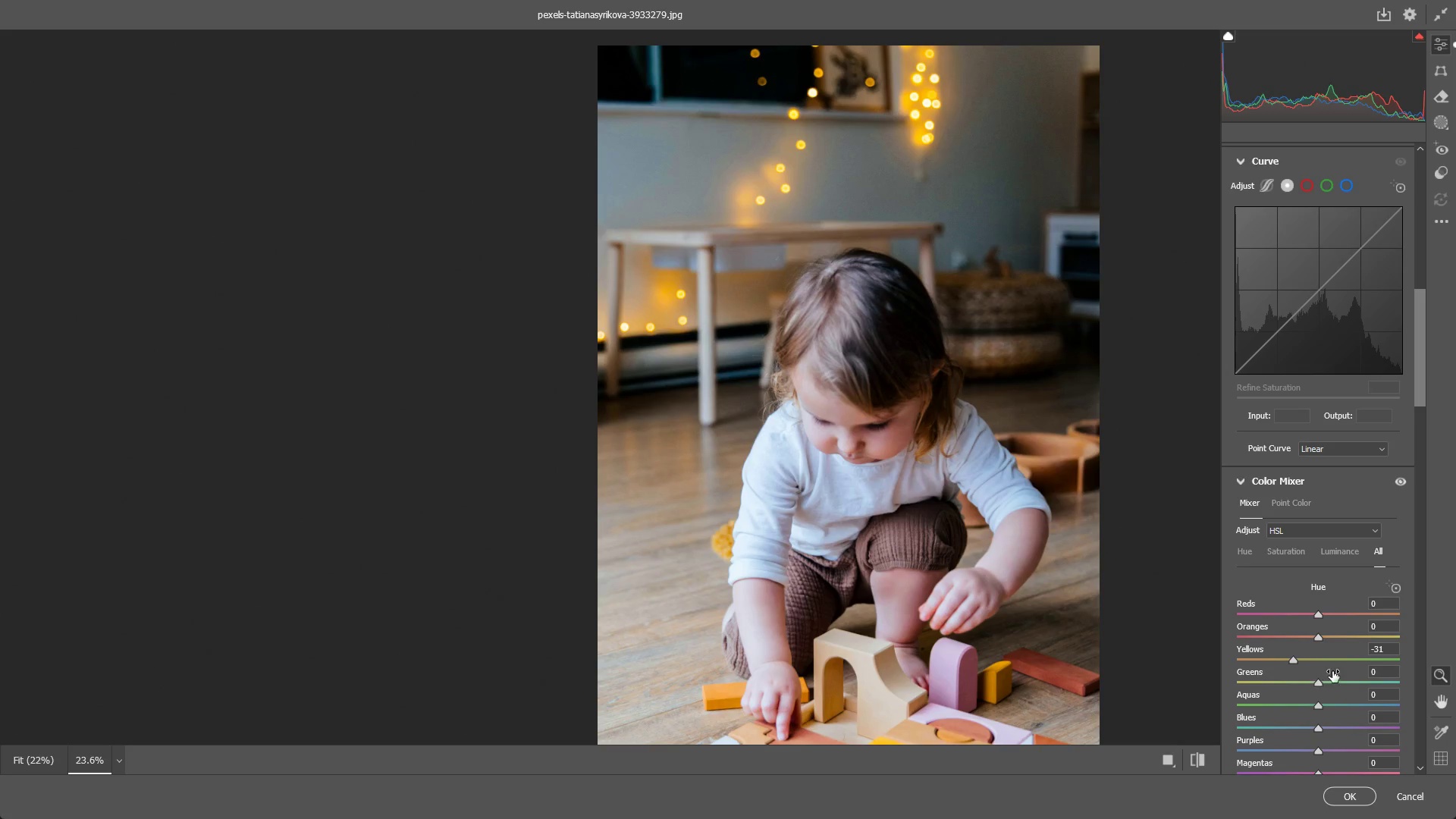 
key(Control+Z)
 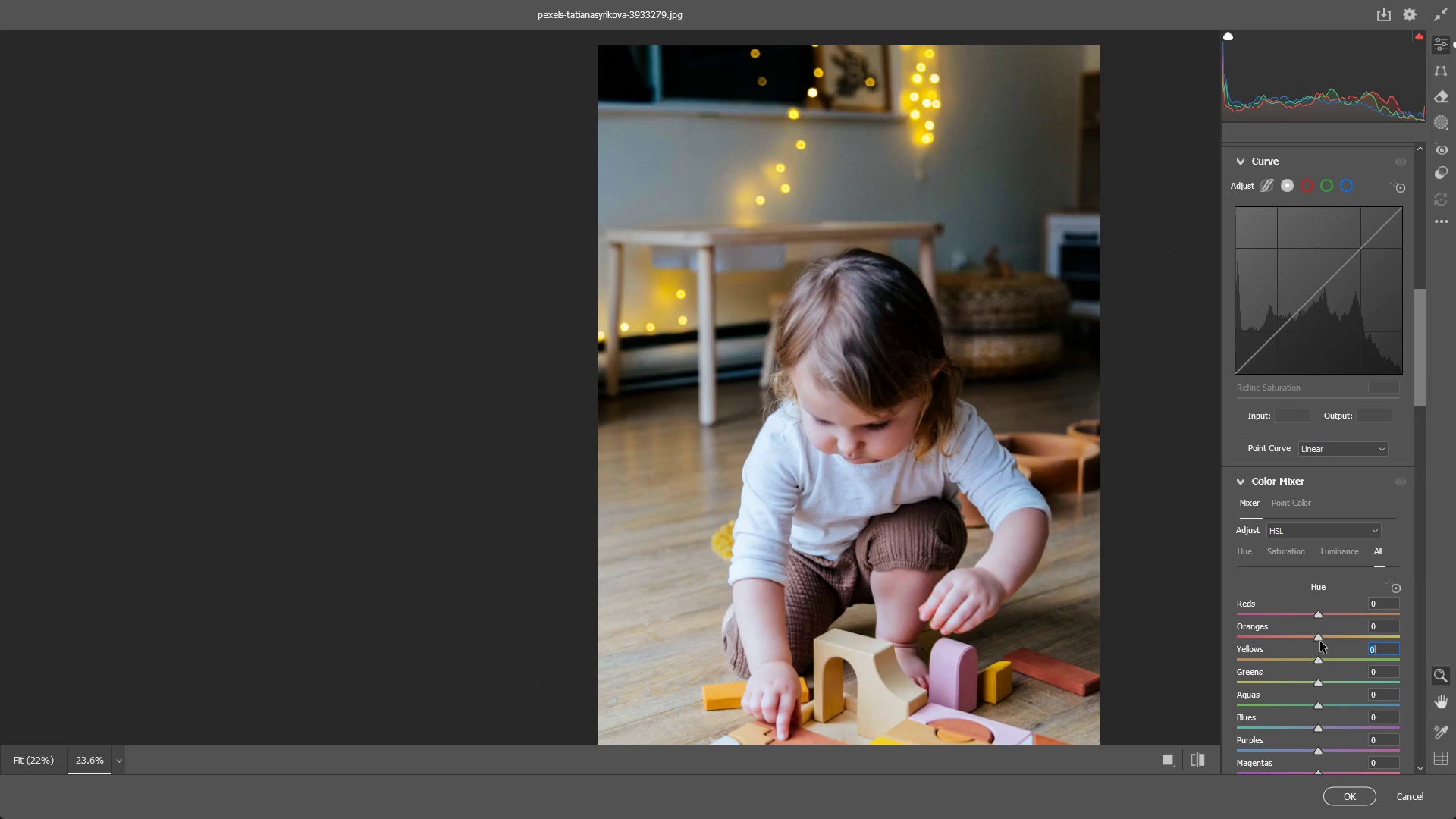 
left_click_drag(start_coordinate=[1320, 633], to_coordinate=[1289, 638])
 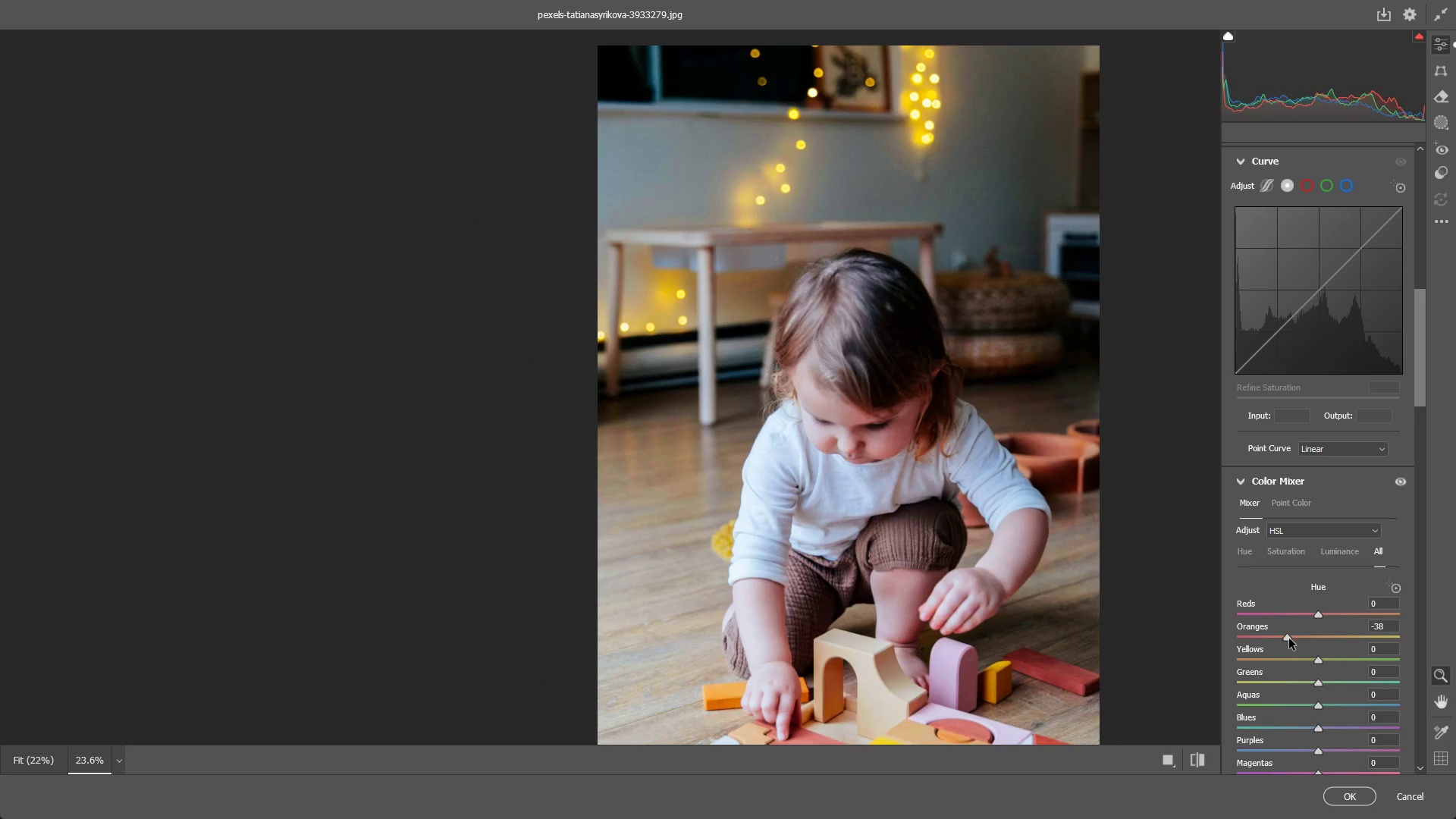 
key(Control+ControlLeft)
 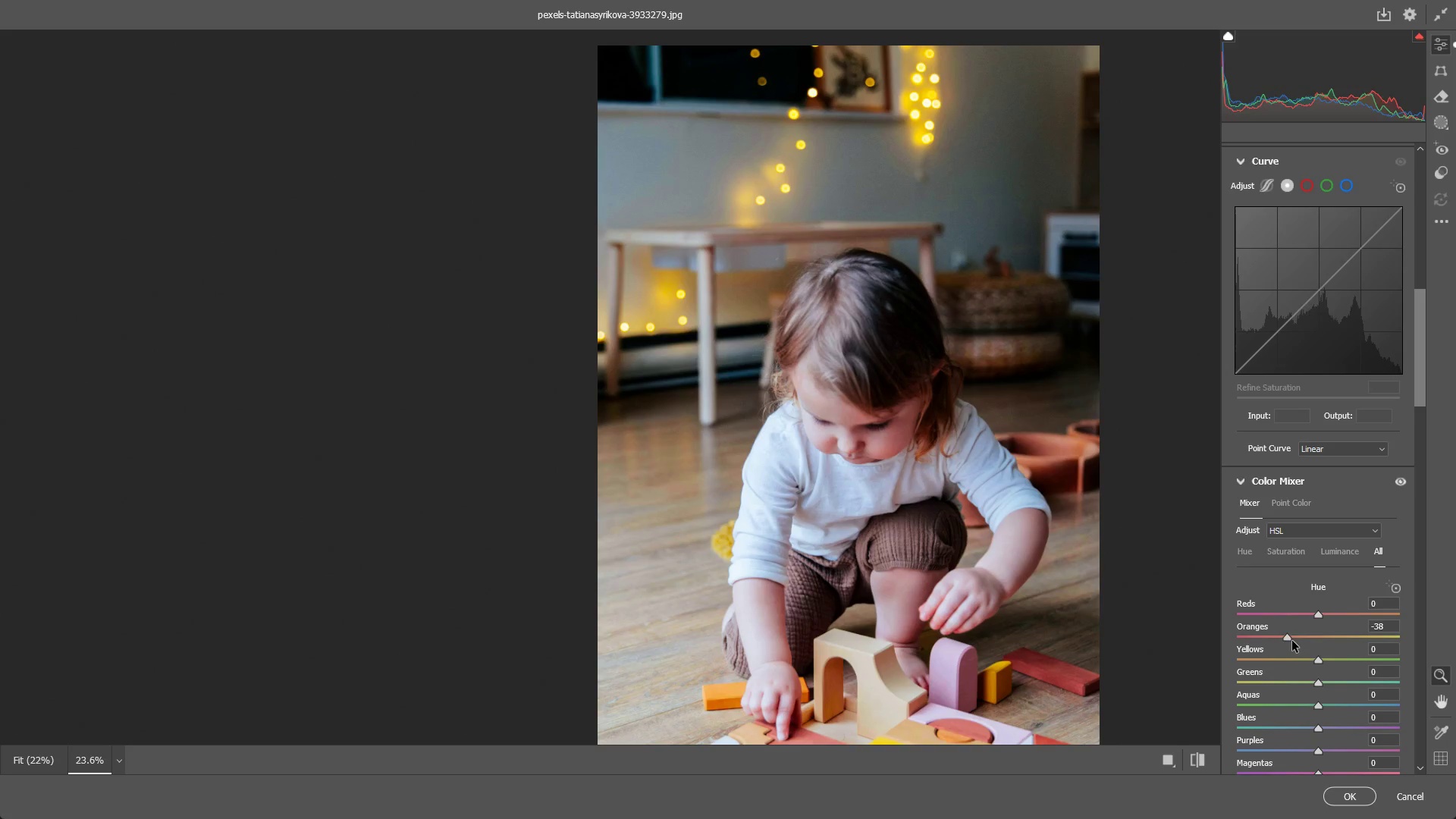 
key(Control+Z)
 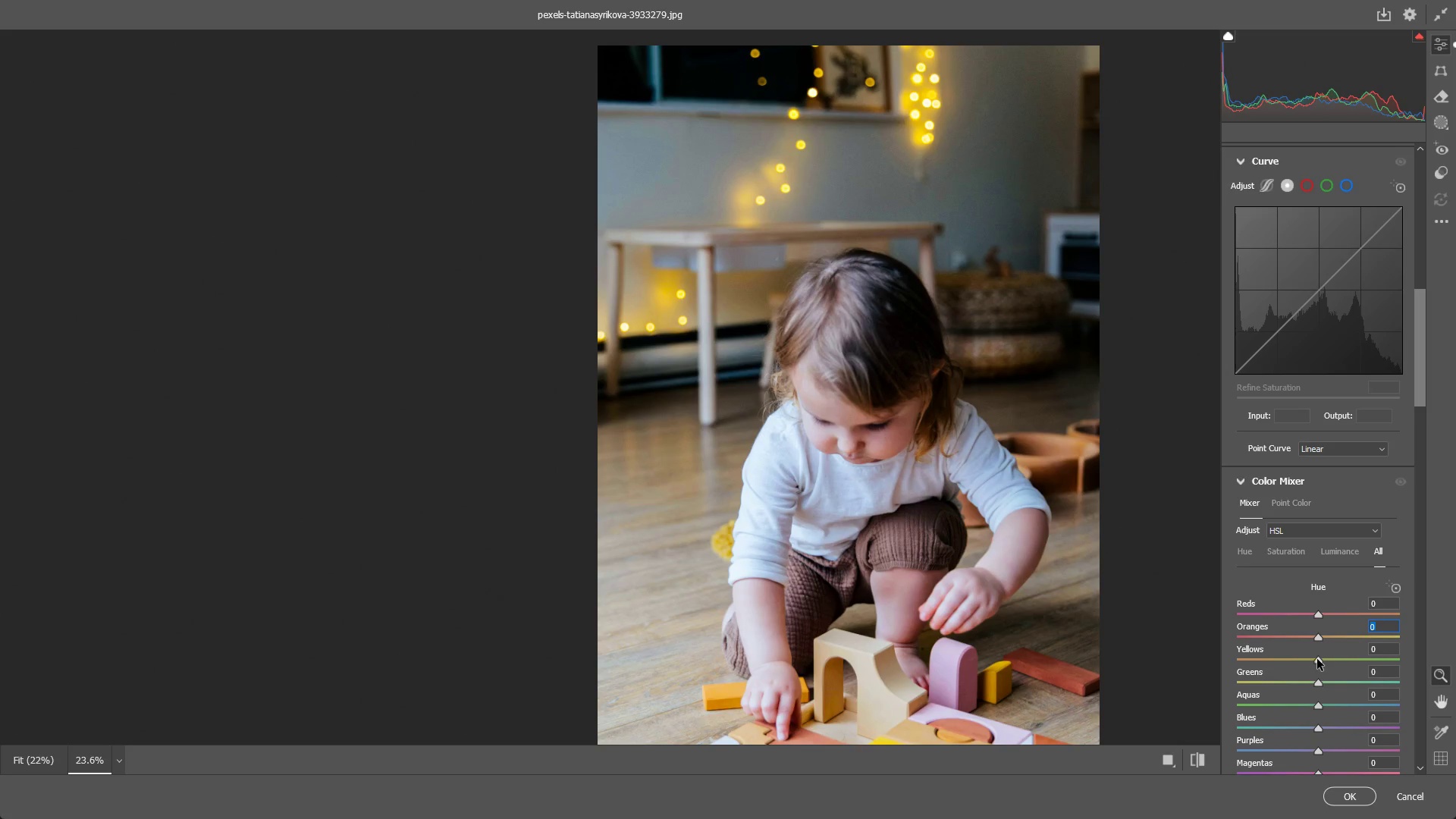 
left_click_drag(start_coordinate=[1319, 659], to_coordinate=[1288, 666])
 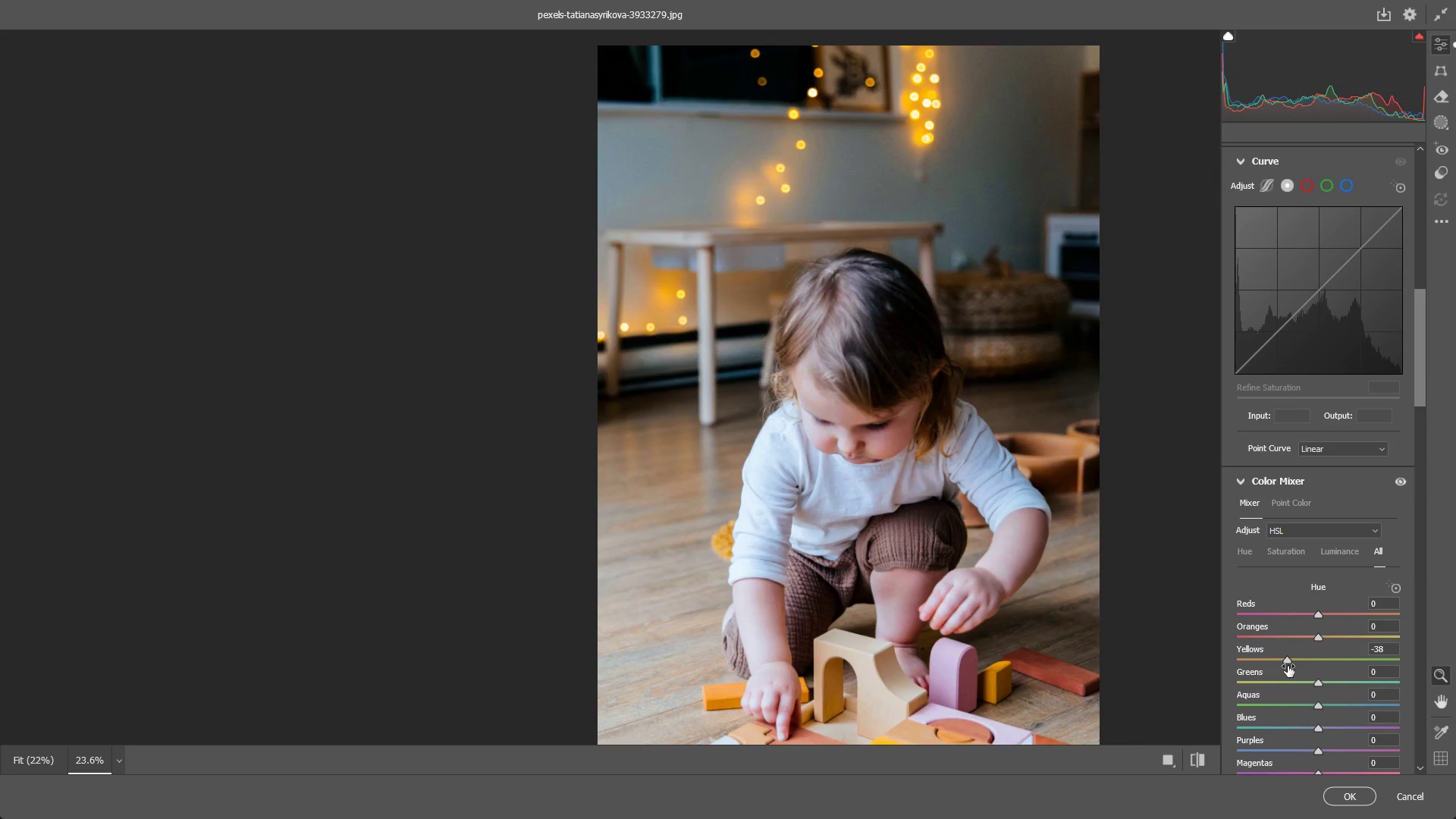 
key(Control+ControlLeft)
 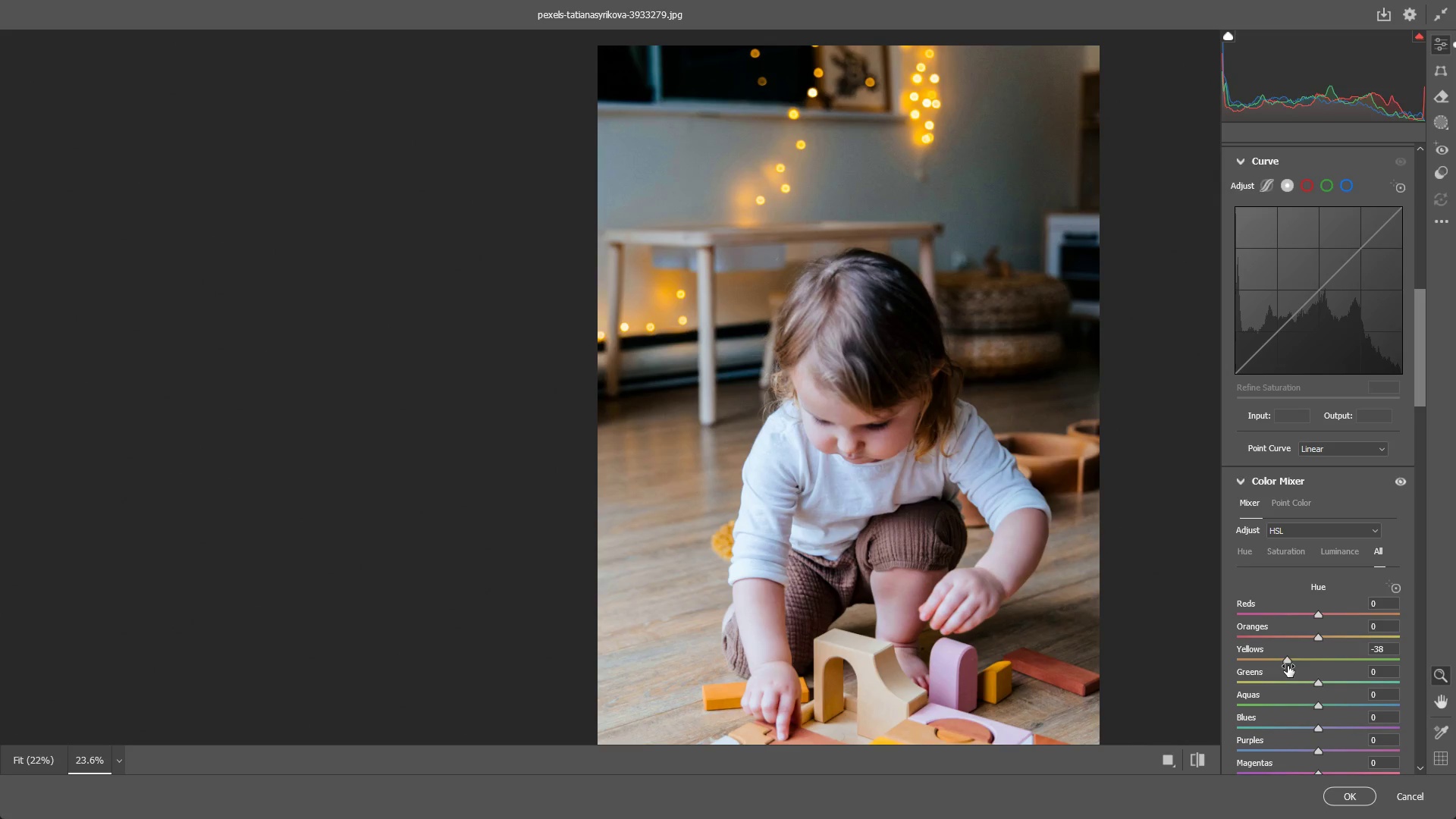 
key(Control+Z)
 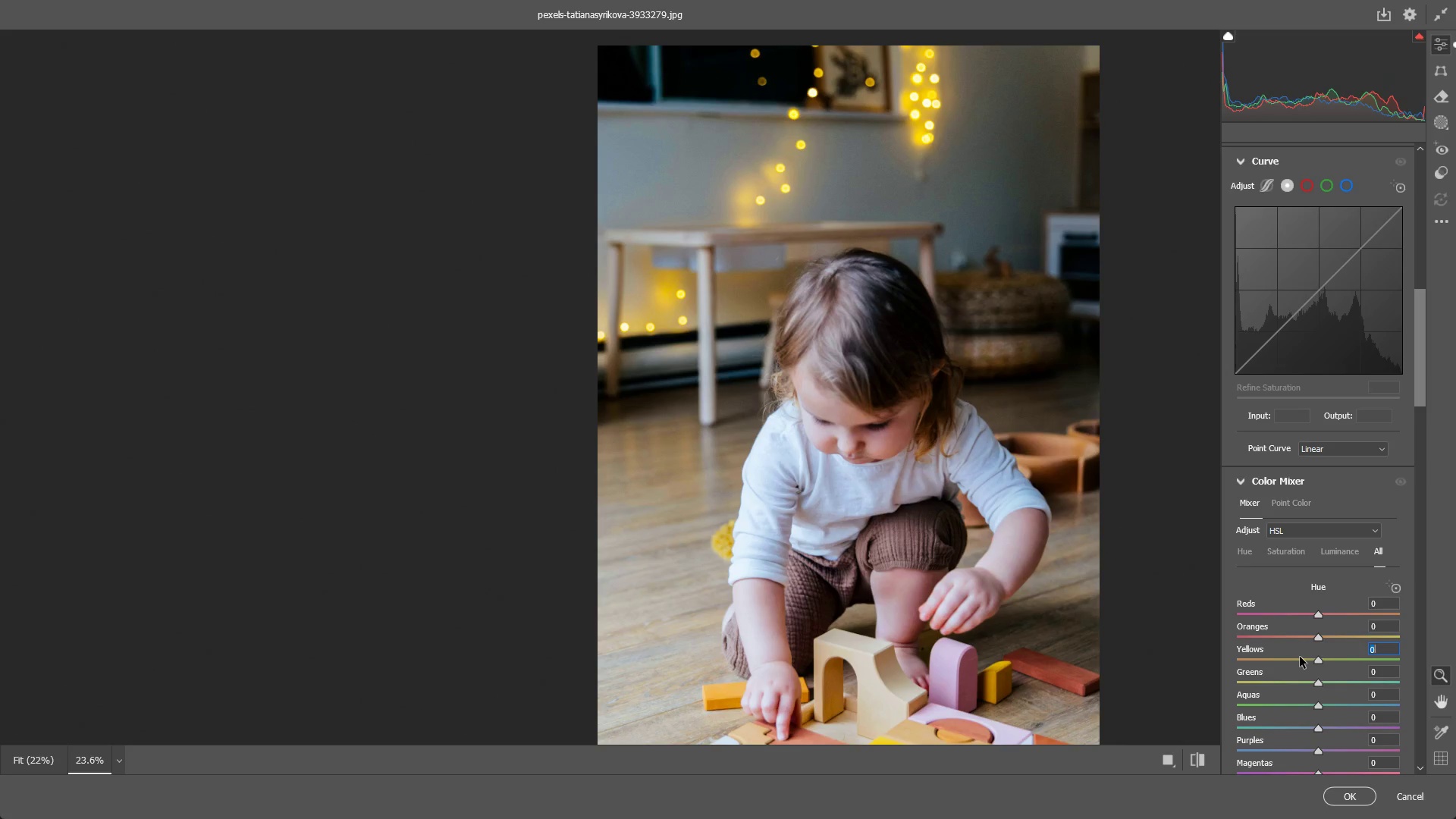 
wait(7.86)
 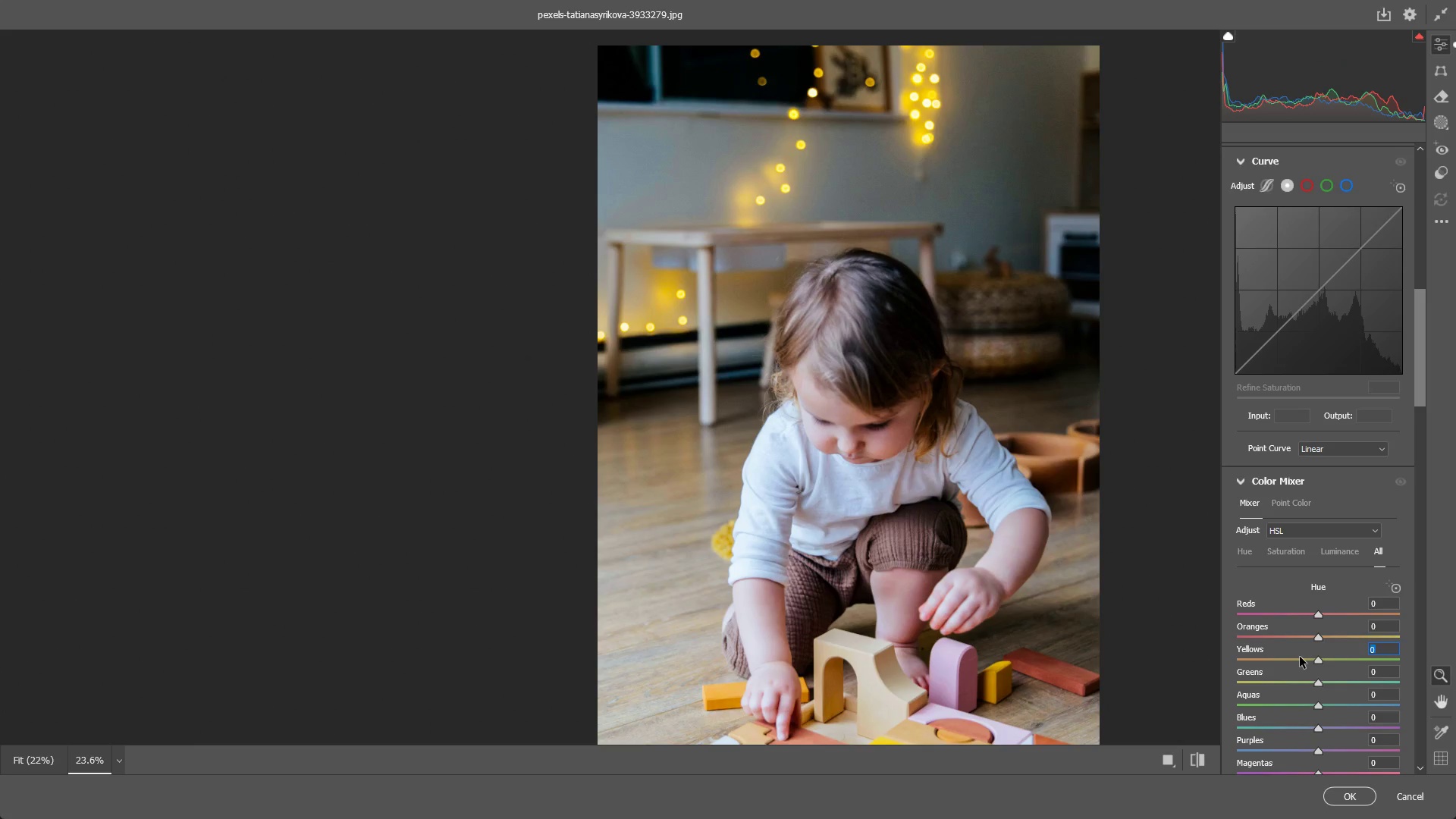 
left_click_drag(start_coordinate=[839, 424], to_coordinate=[826, 428])
 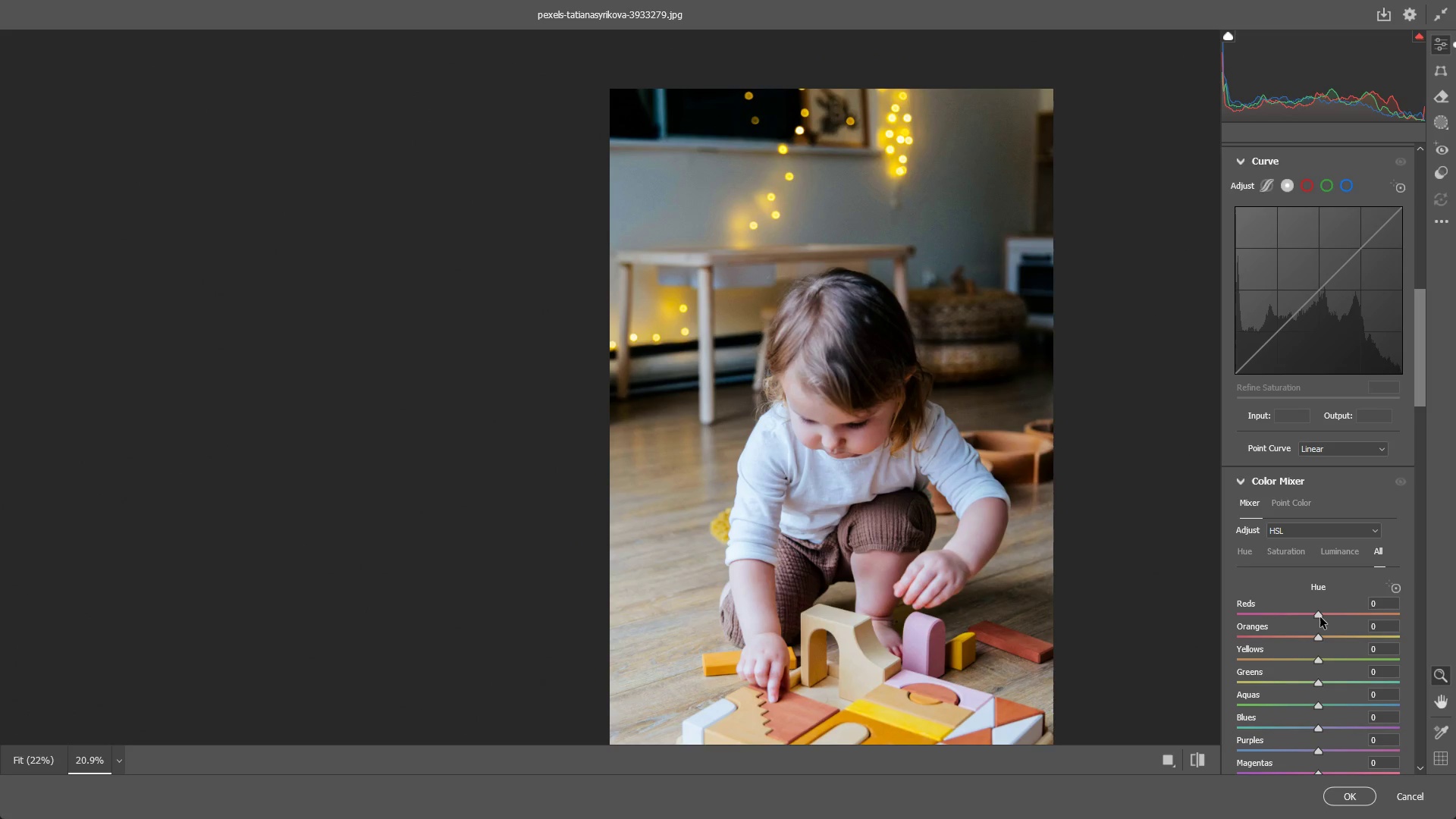 
left_click_drag(start_coordinate=[1320, 616], to_coordinate=[1316, 622])
 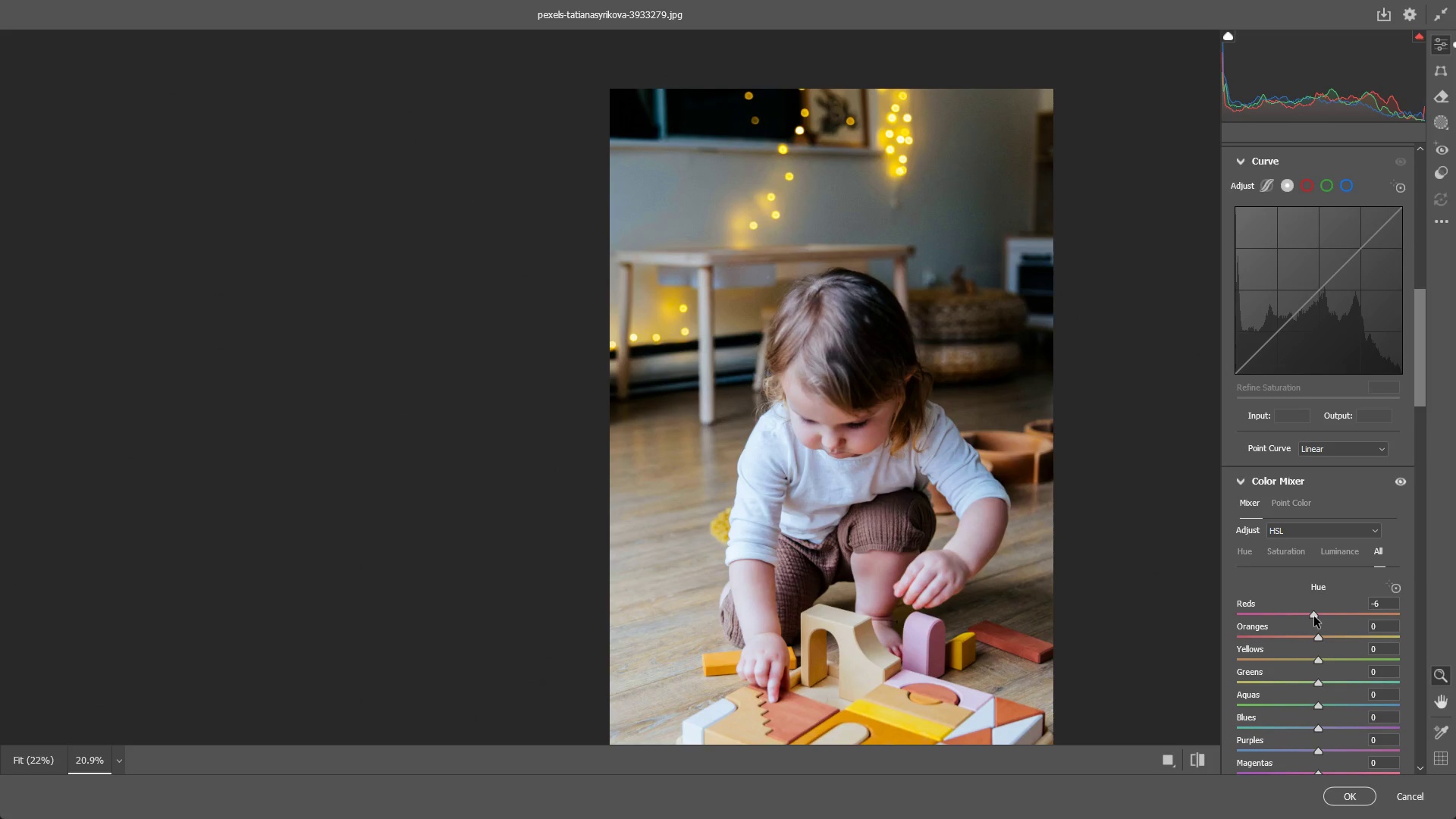 
double_click([1314, 617])
 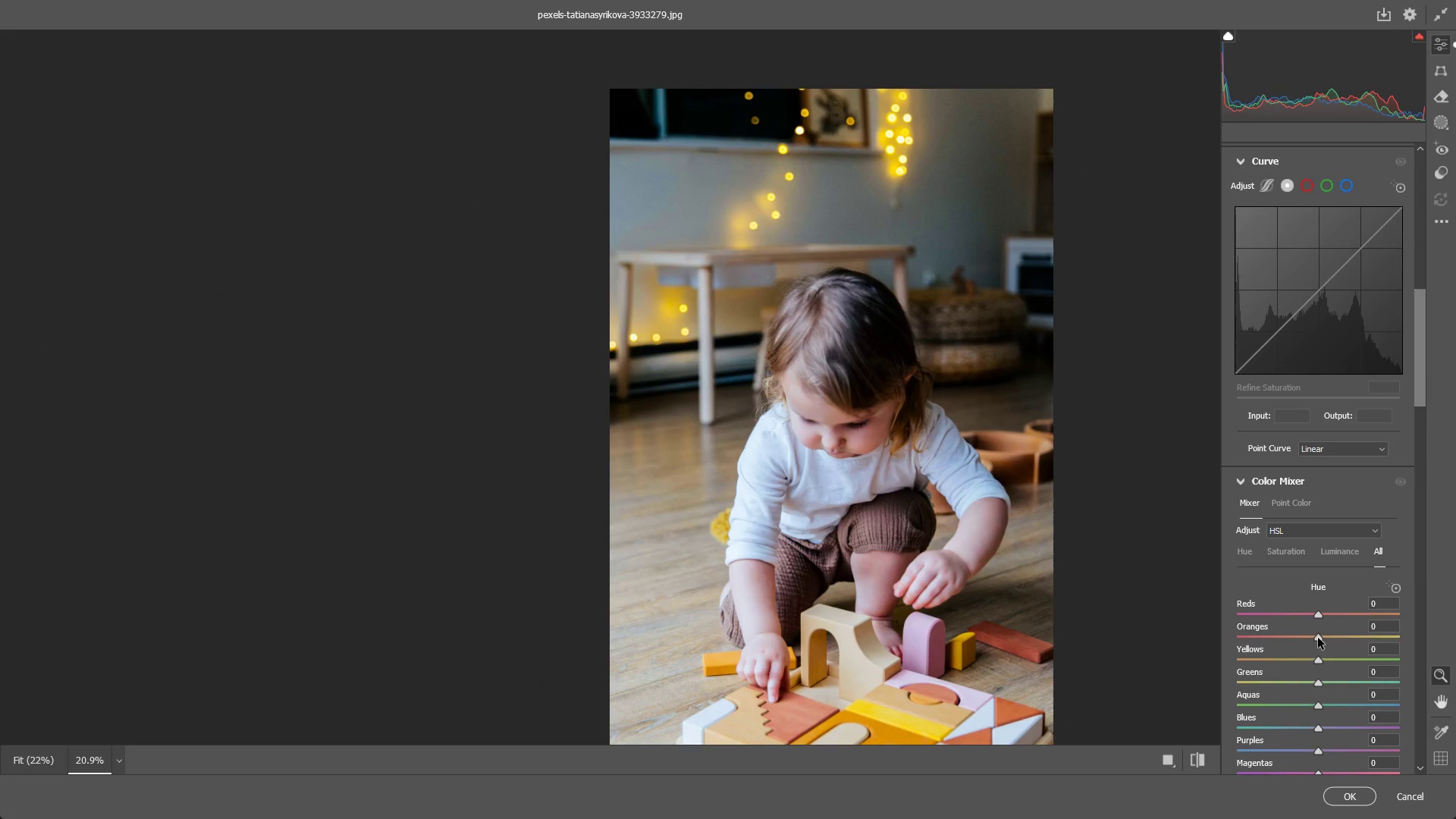 
left_click_drag(start_coordinate=[1319, 638], to_coordinate=[1291, 661])
 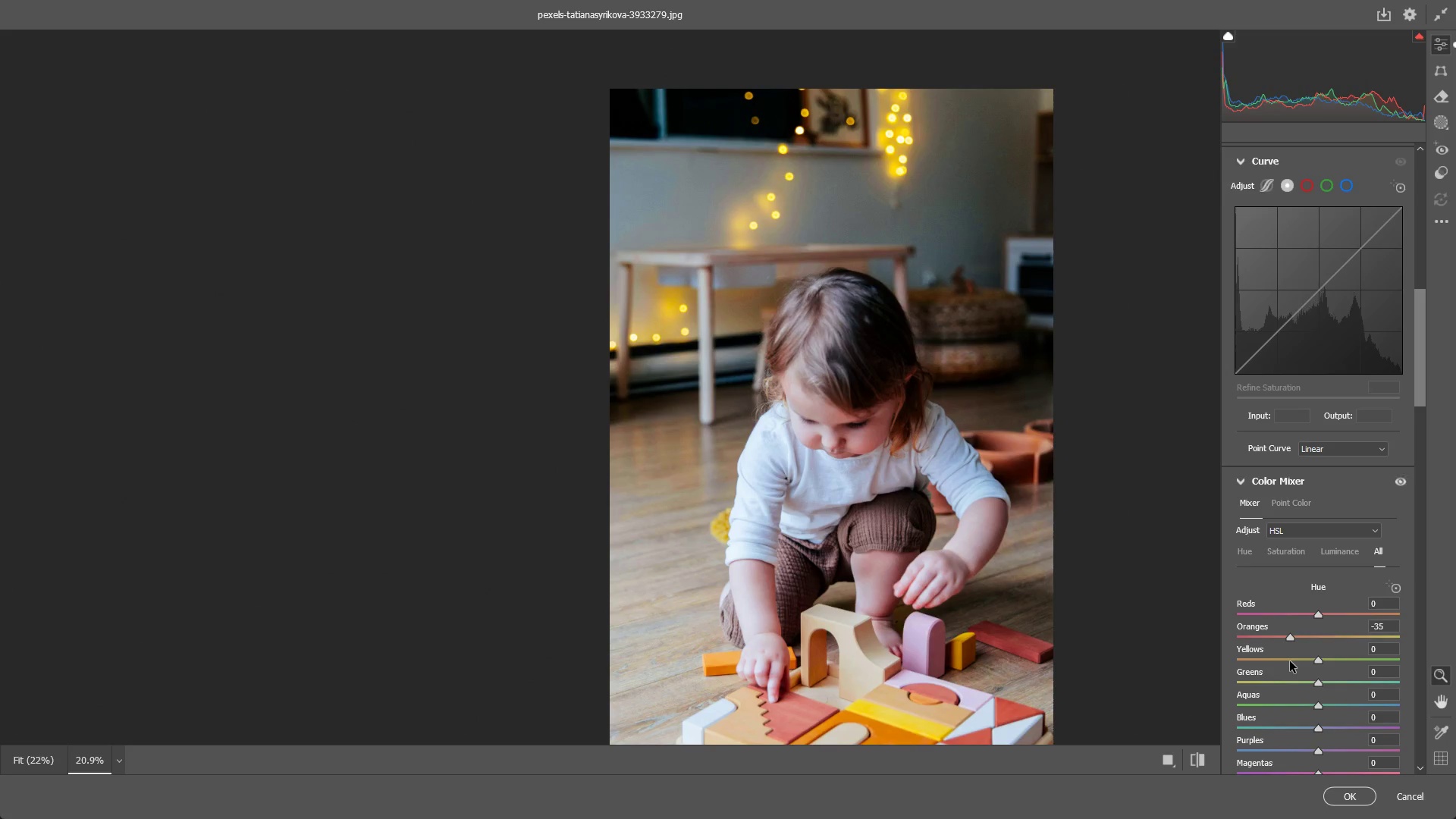 
key(Control+ControlLeft)
 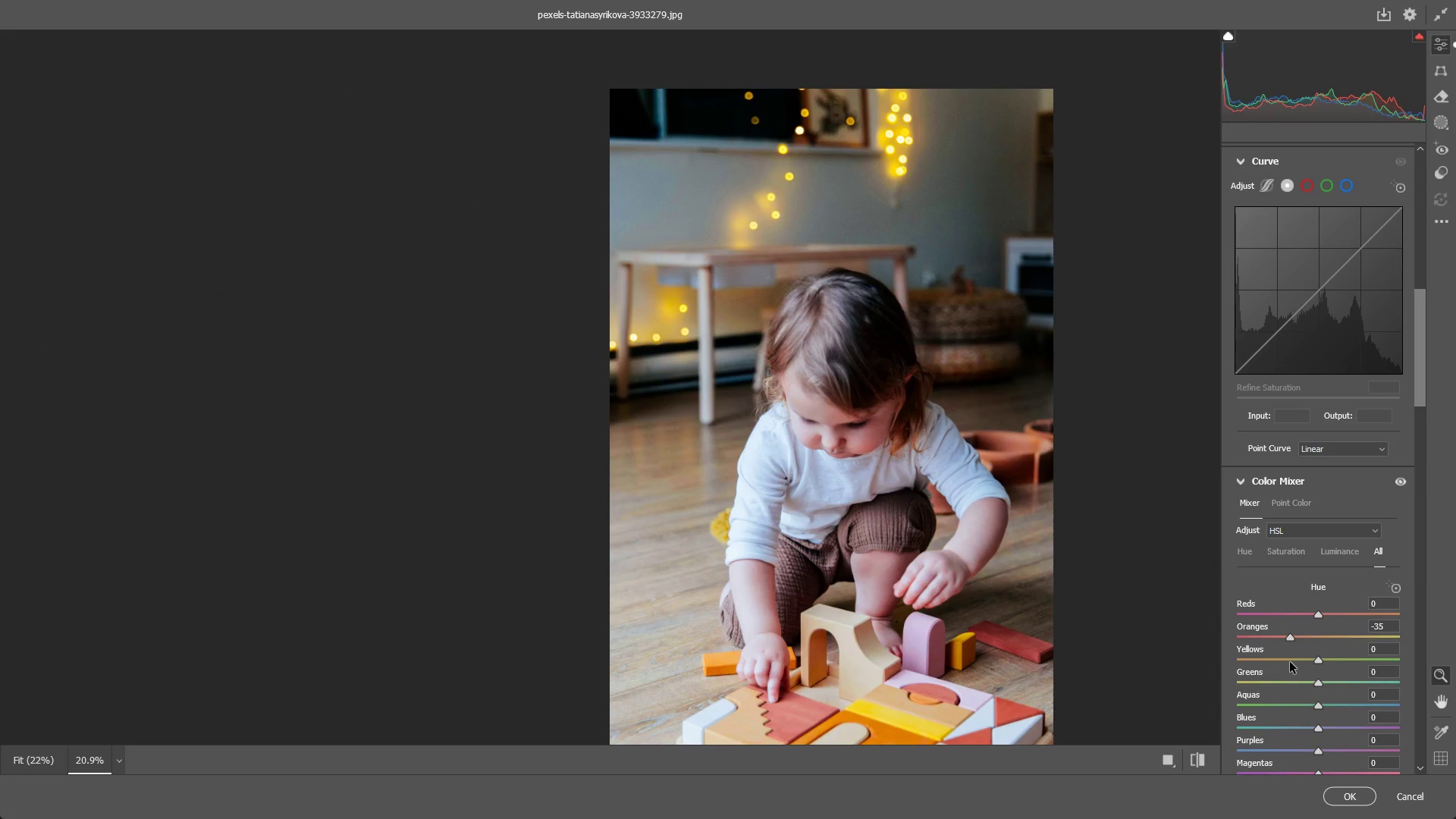 
key(Control+Z)
 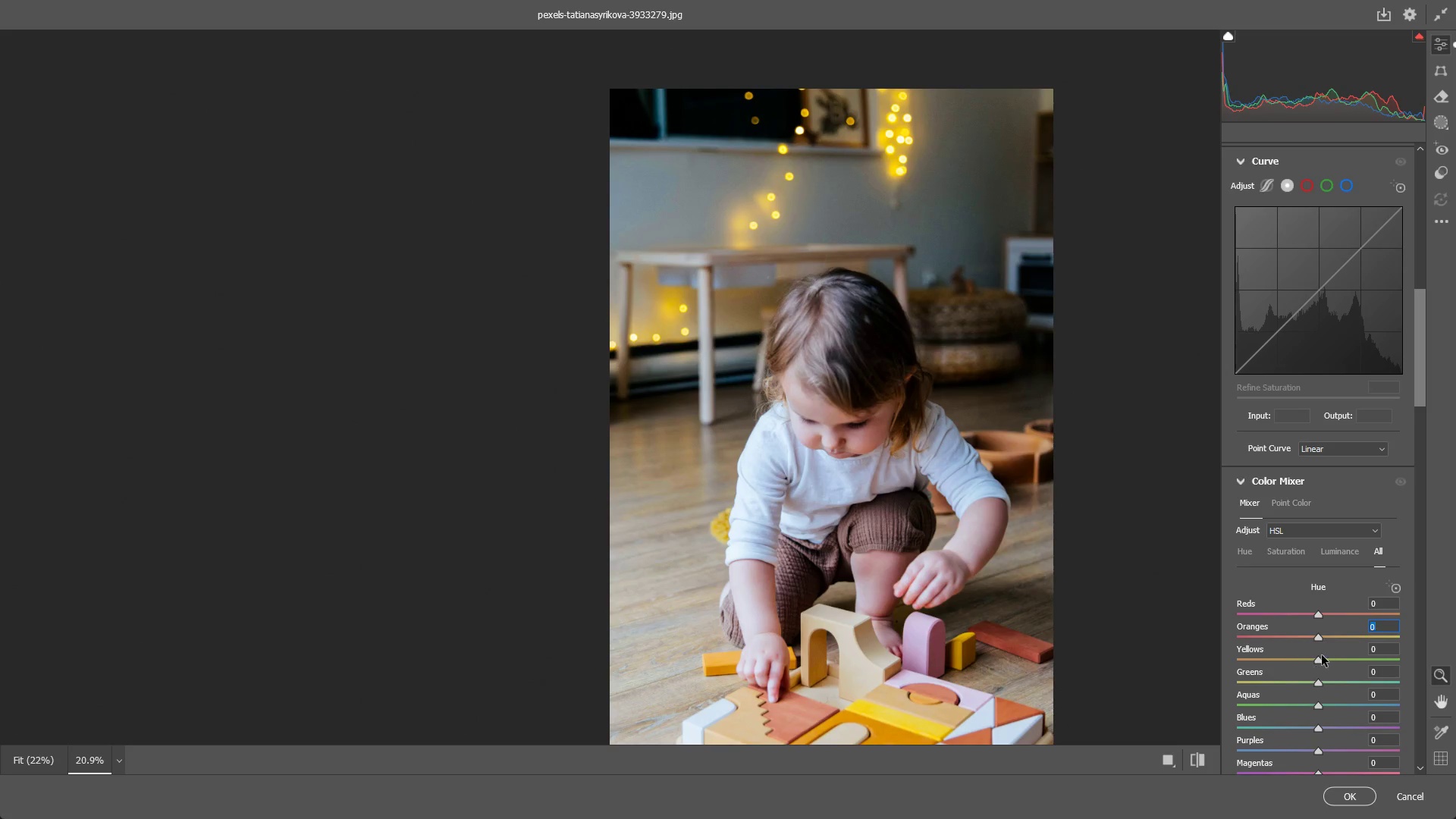 
scroll: coordinate [1252, 723], scroll_direction: down, amount: 11.0
 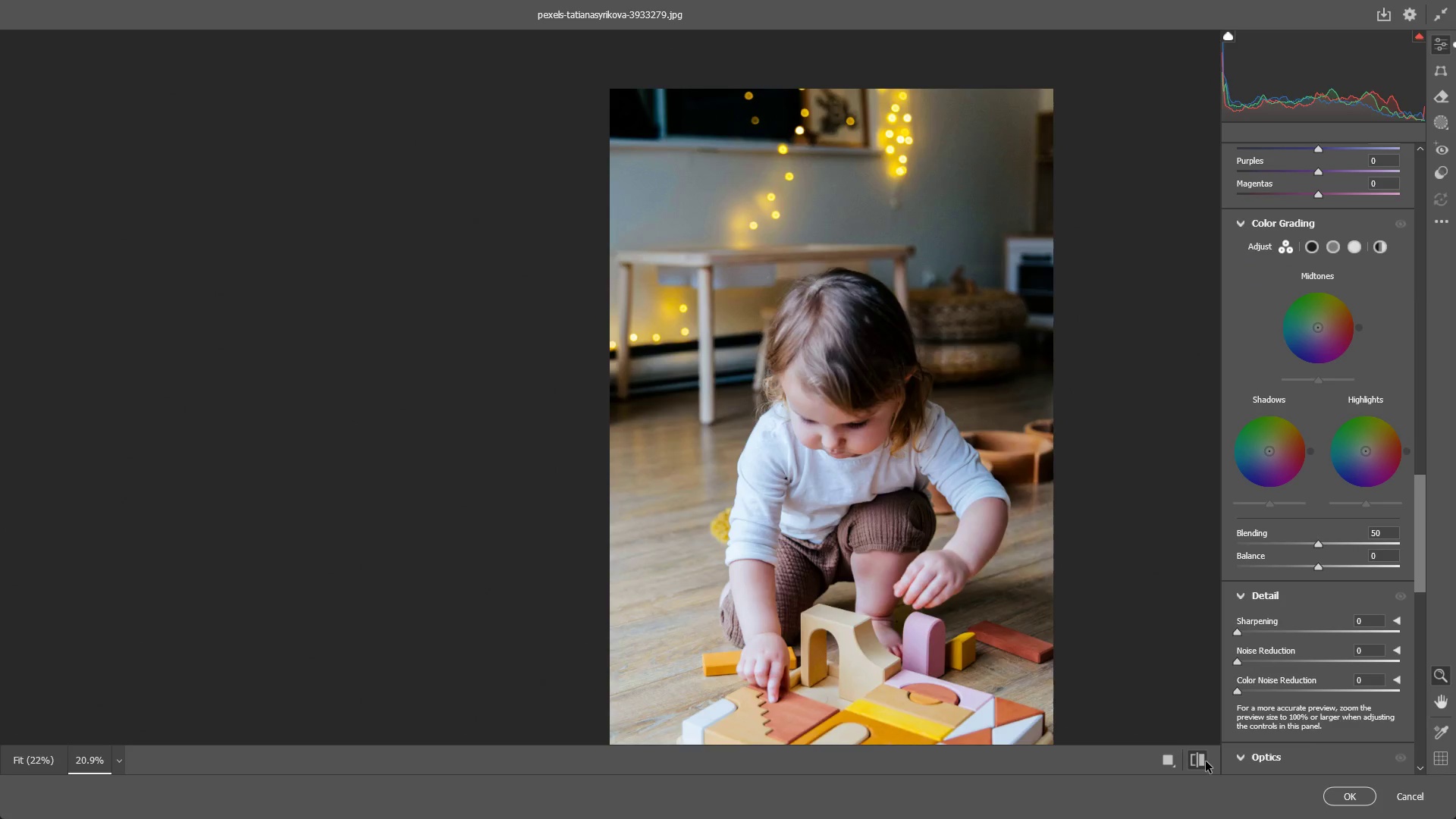 
double_click([1206, 761])
 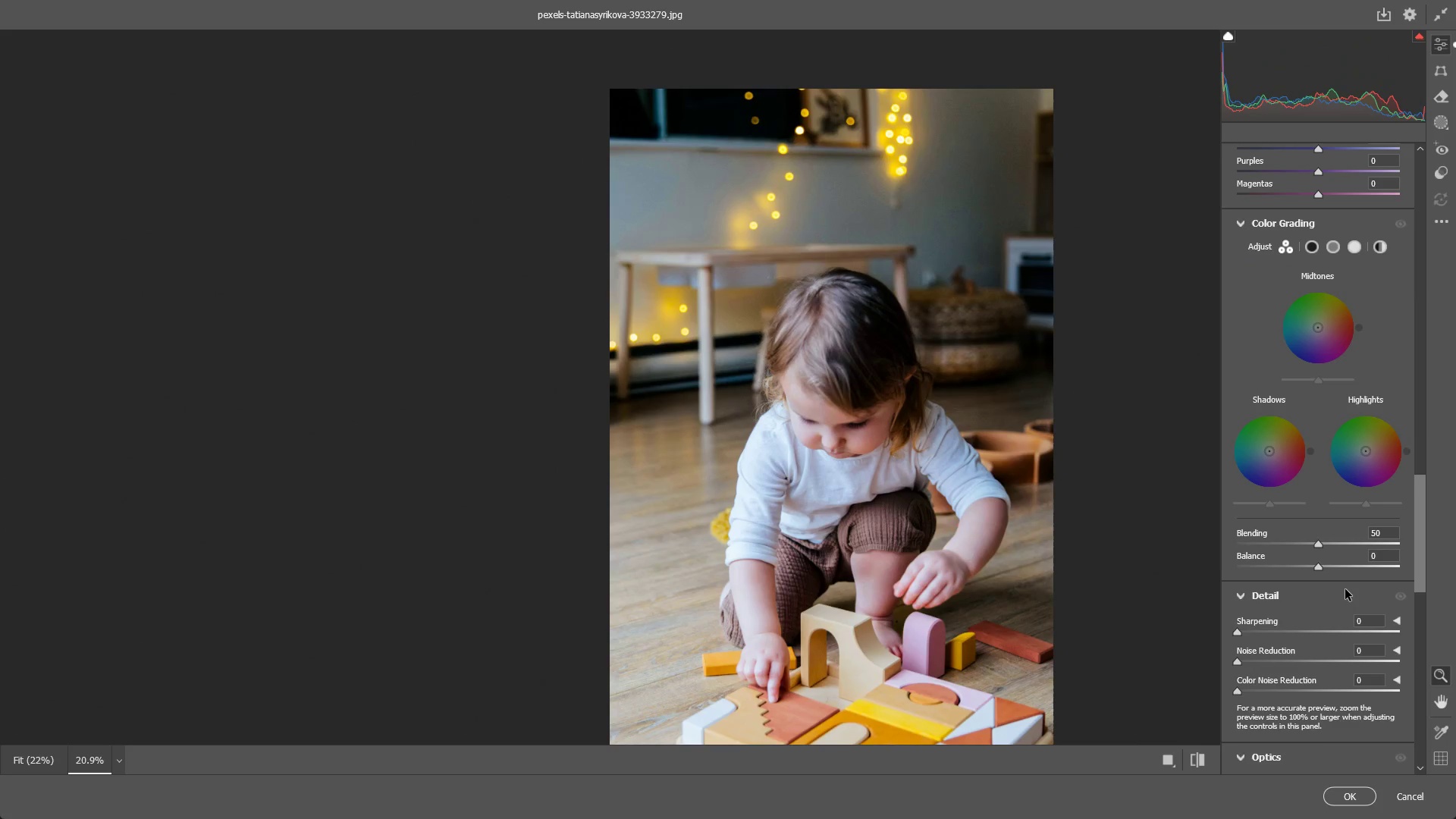 
scroll: coordinate [1323, 585], scroll_direction: up, amount: 13.0
 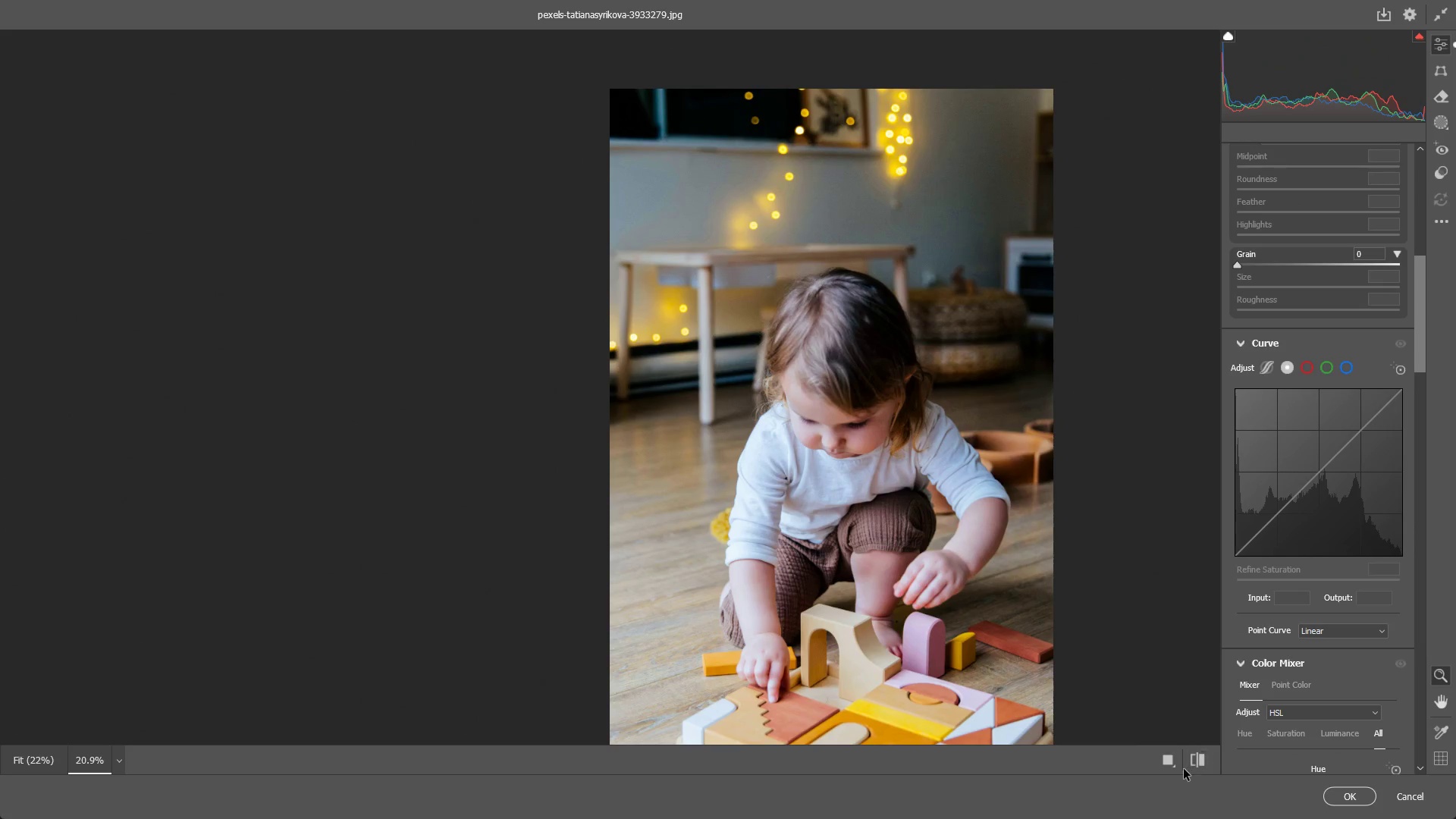 
left_click([1193, 756])
 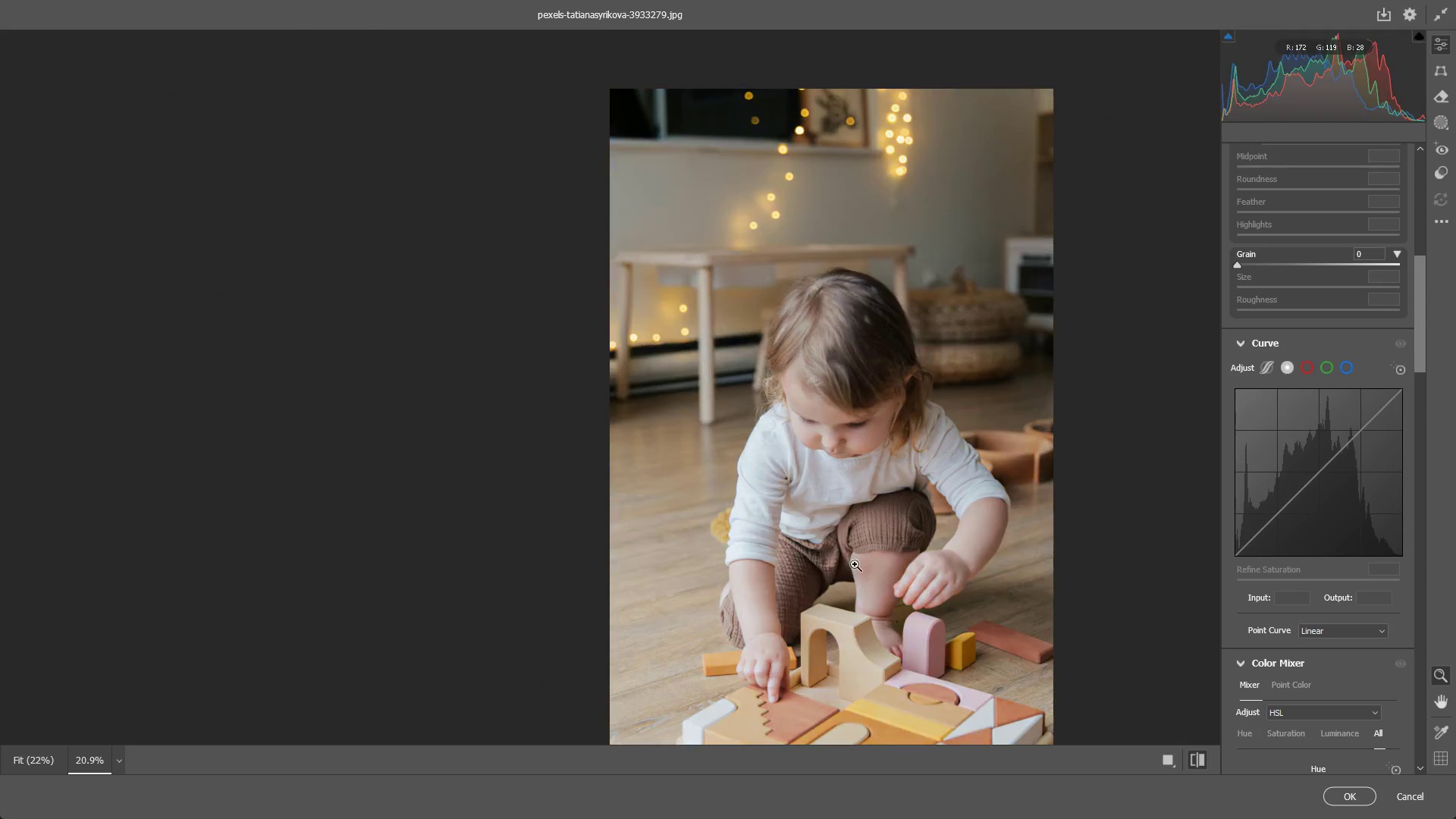 
left_click_drag(start_coordinate=[861, 561], to_coordinate=[1021, 587])
 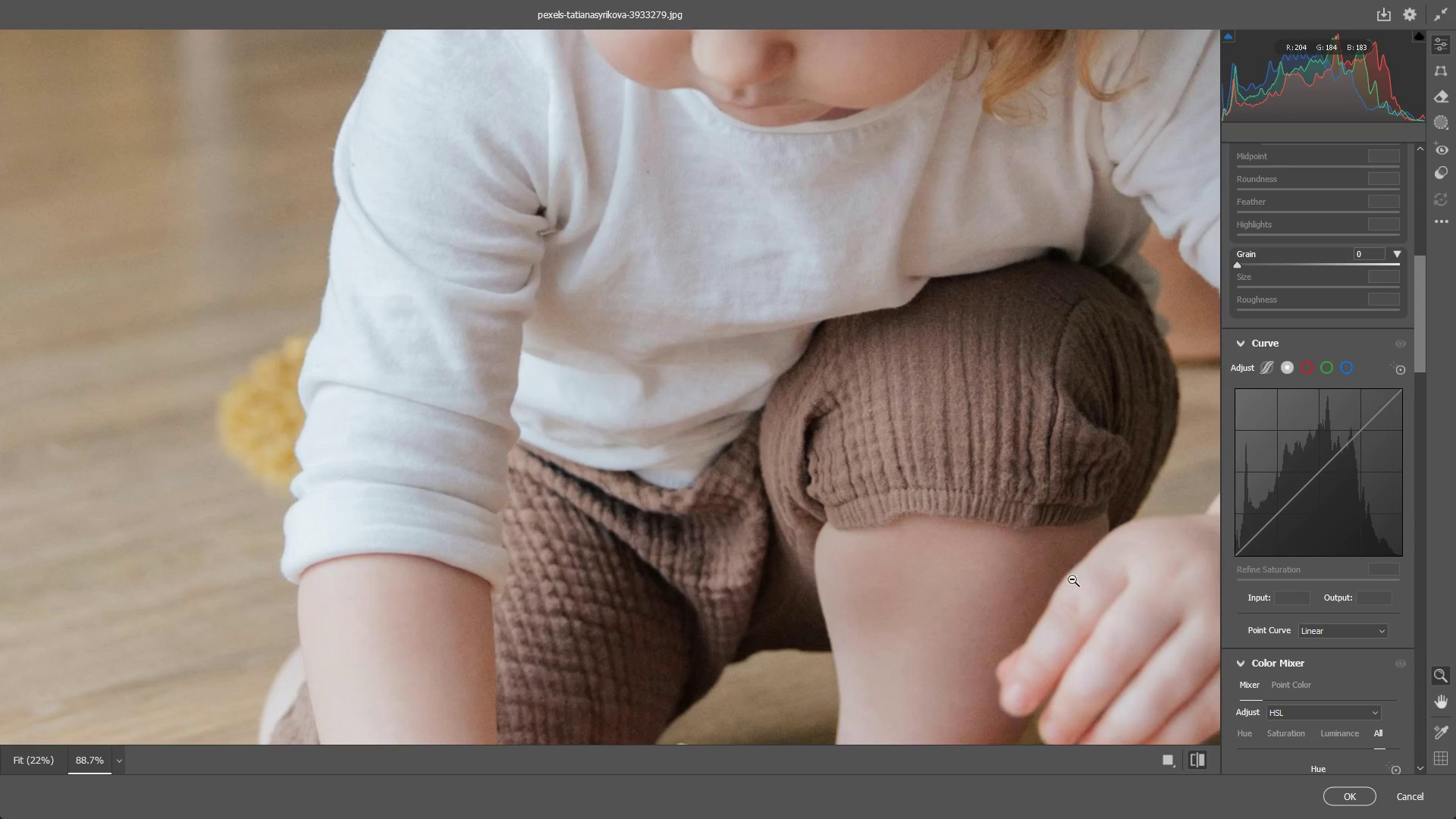 
left_click_drag(start_coordinate=[1046, 566], to_coordinate=[1001, 563])
 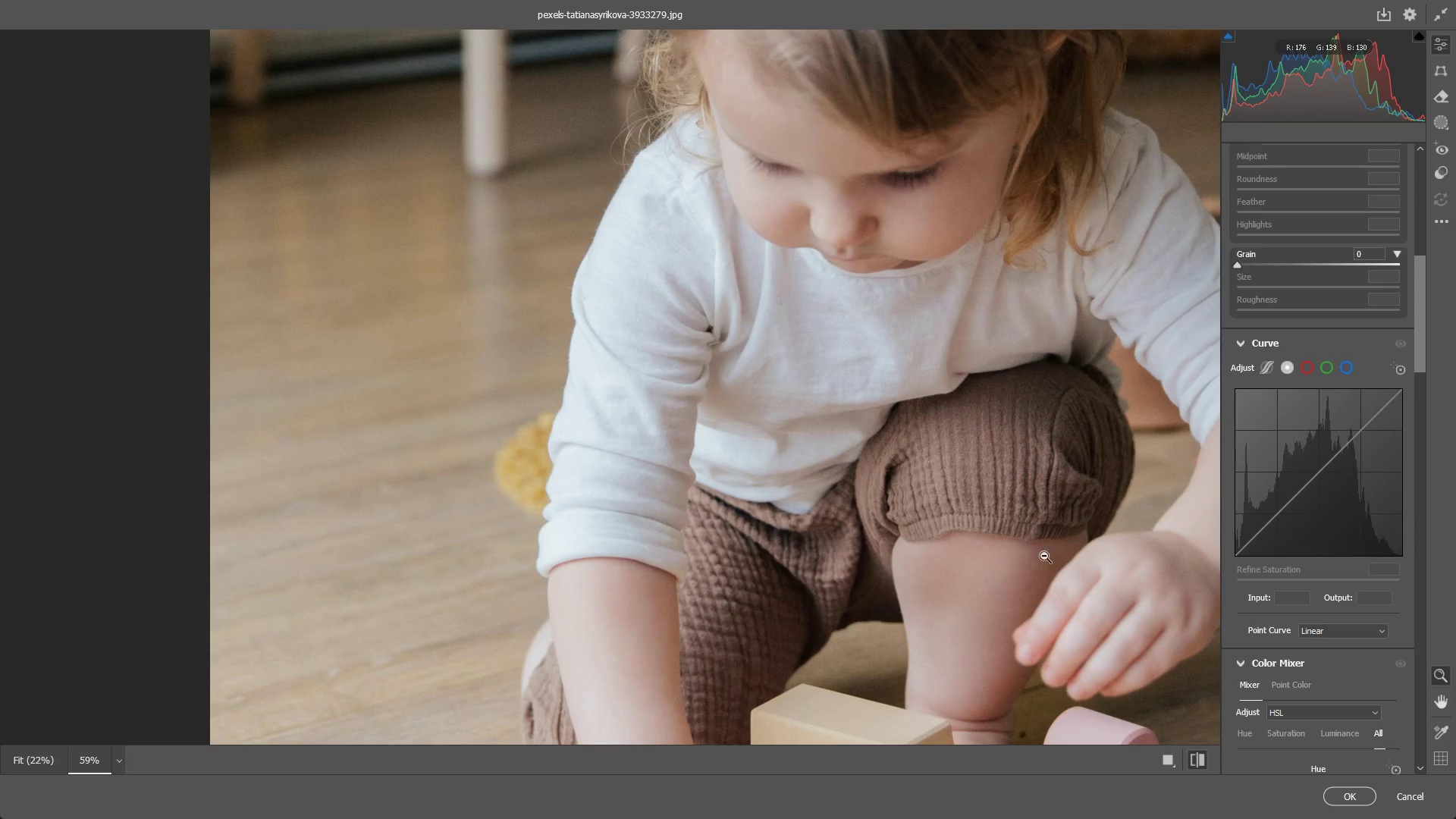 
hold_key(key=Space, duration=0.52)
 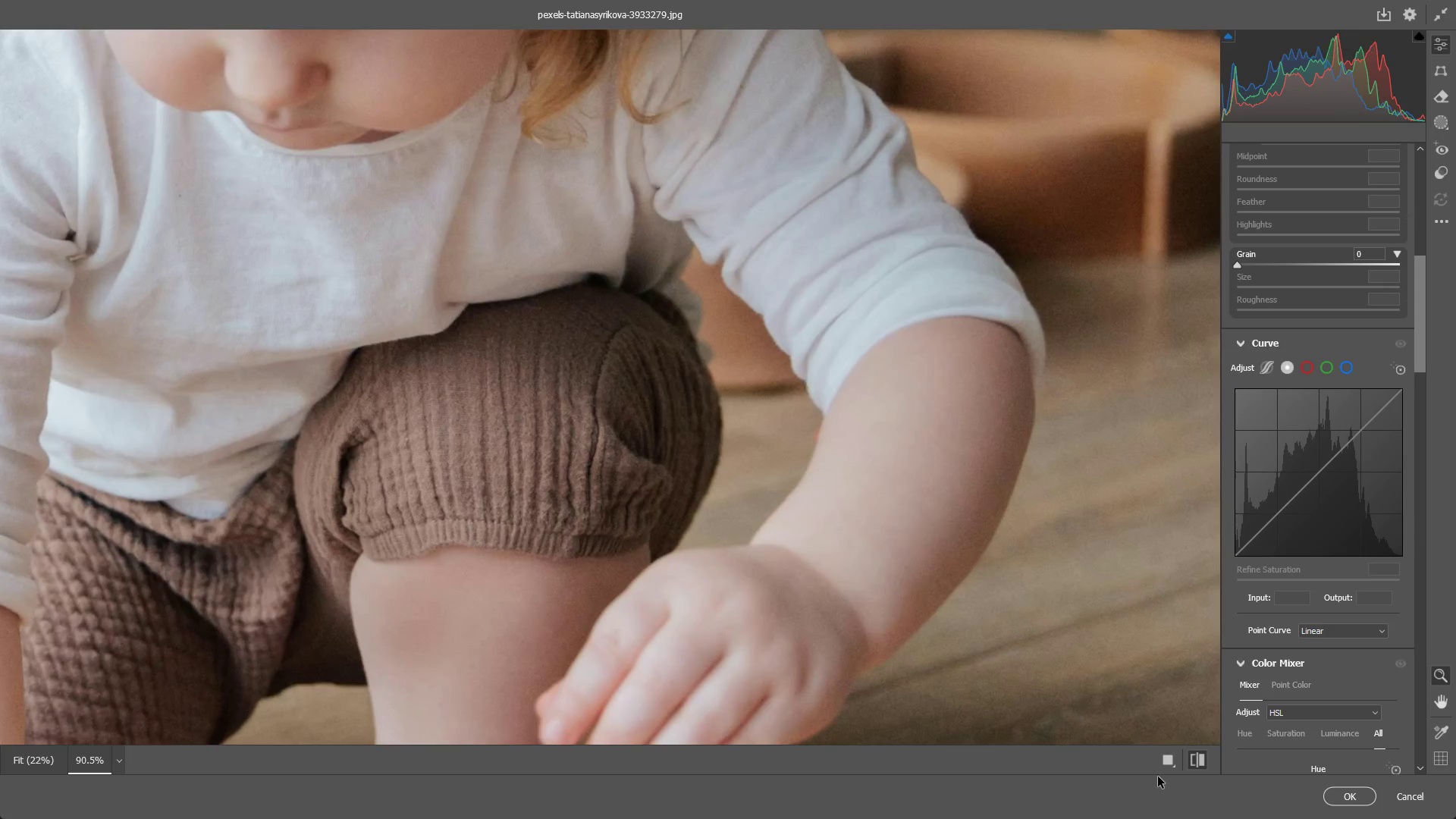 
left_click_drag(start_coordinate=[1055, 554], to_coordinate=[683, 577])
 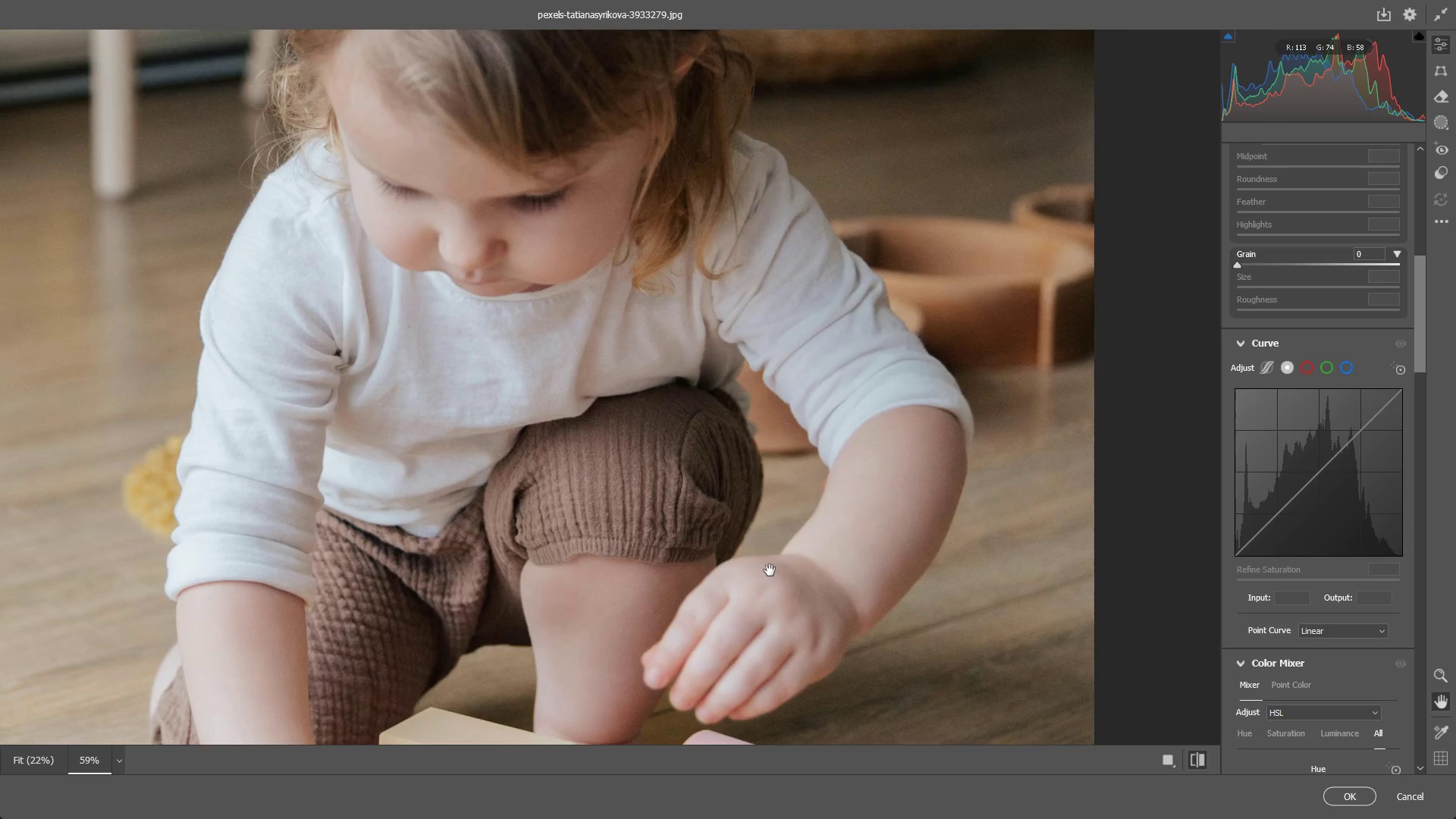 
hold_key(key=Space, duration=7.78)
 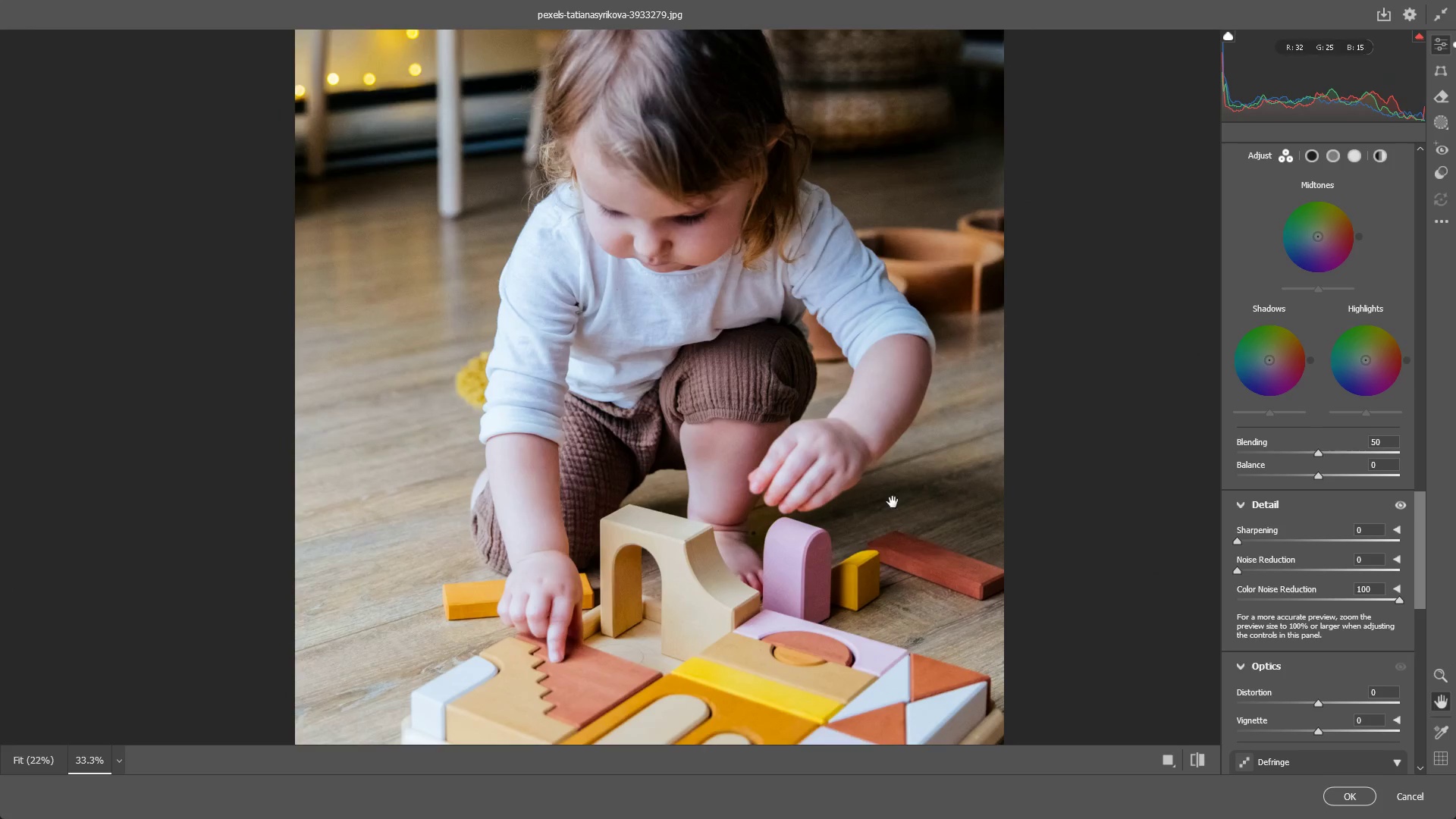 
left_click_drag(start_coordinate=[839, 570], to_coordinate=[890, 594])
 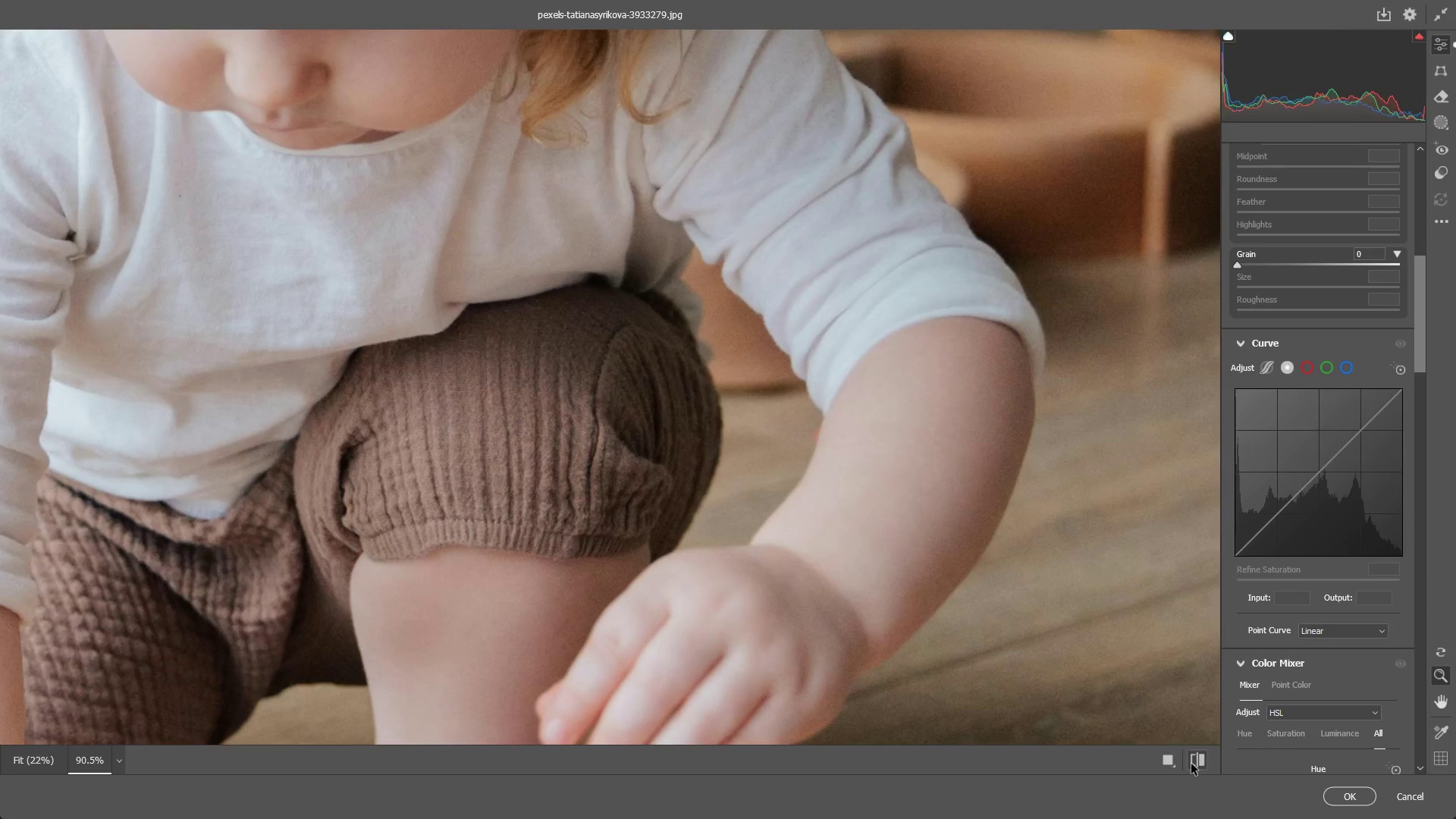 
double_click([1191, 764])
 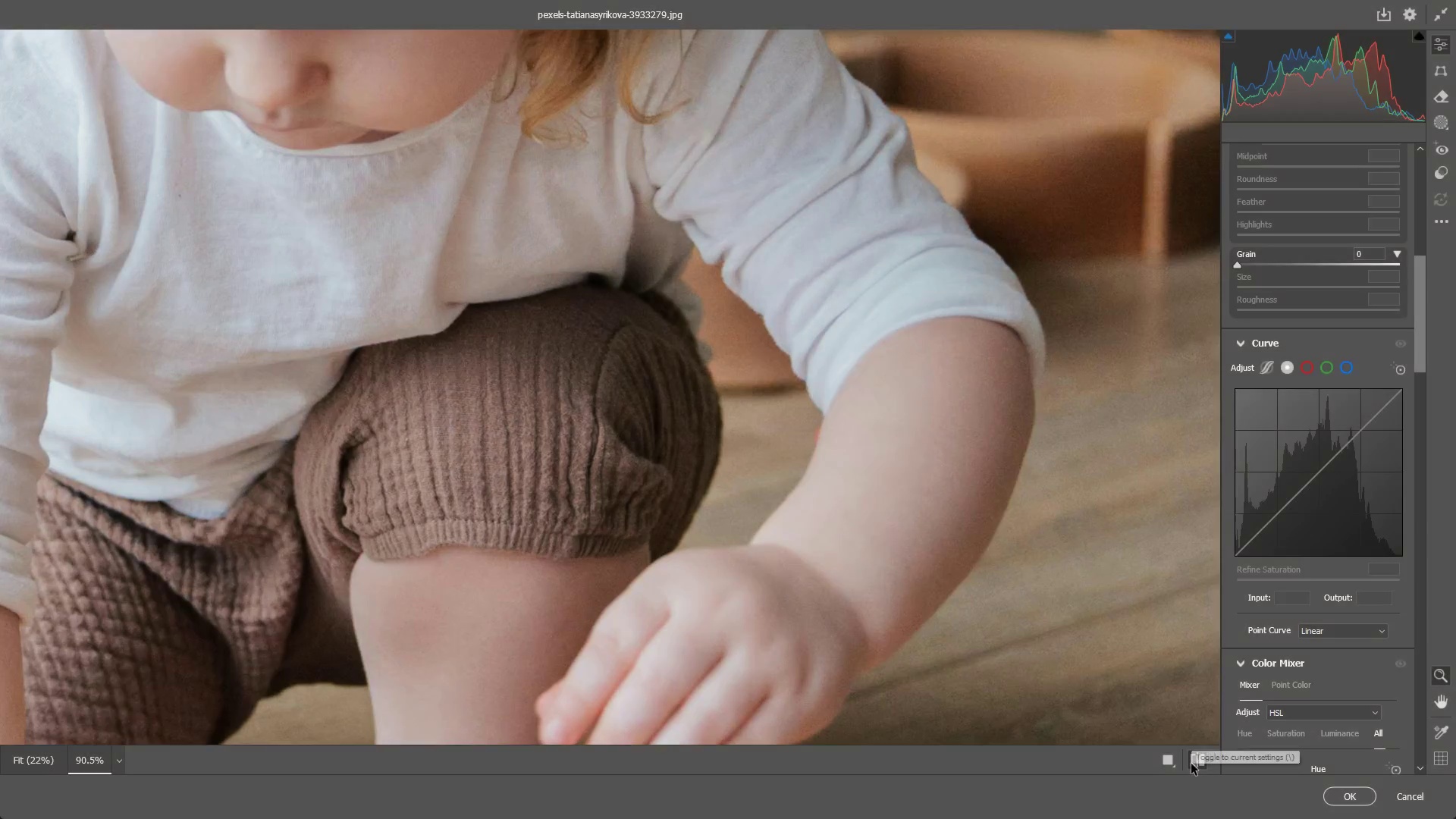 
triple_click([1192, 764])
 